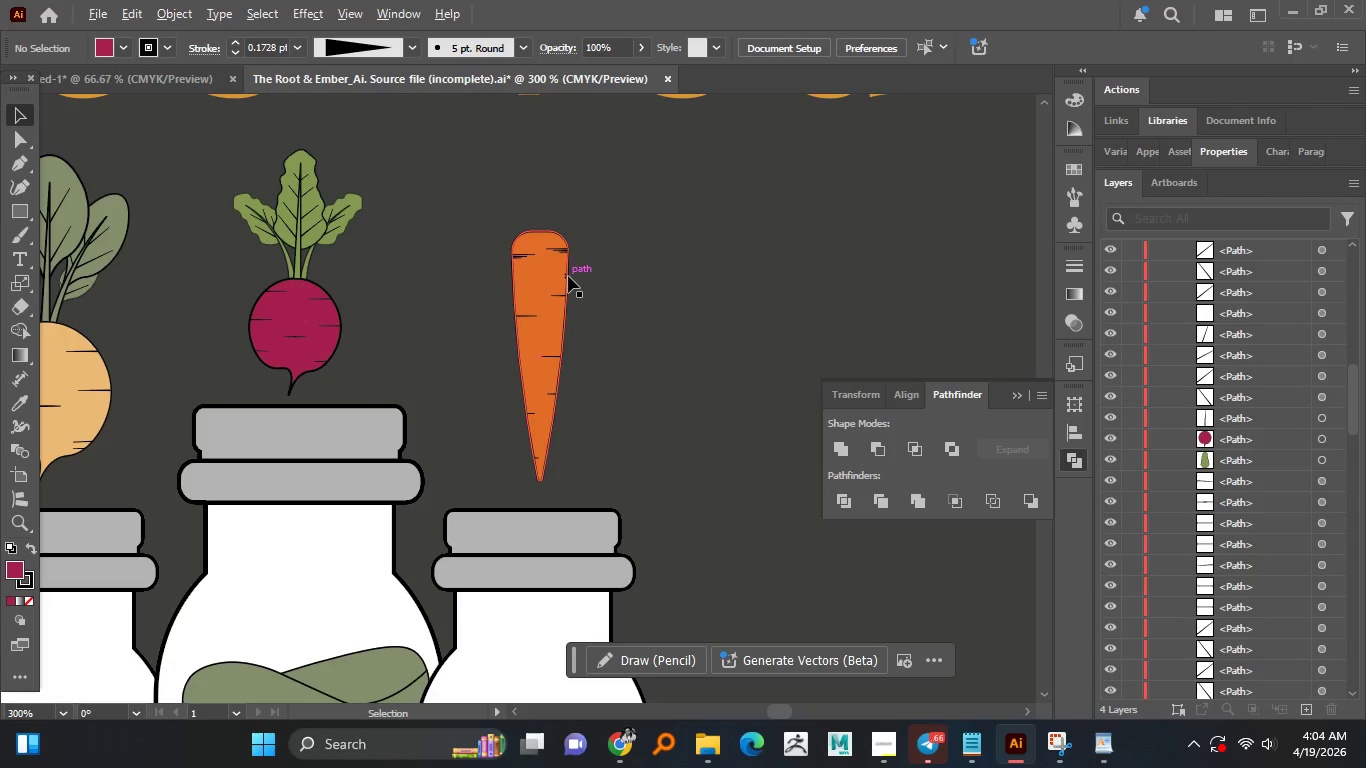 
key(Alt+AltLeft)
 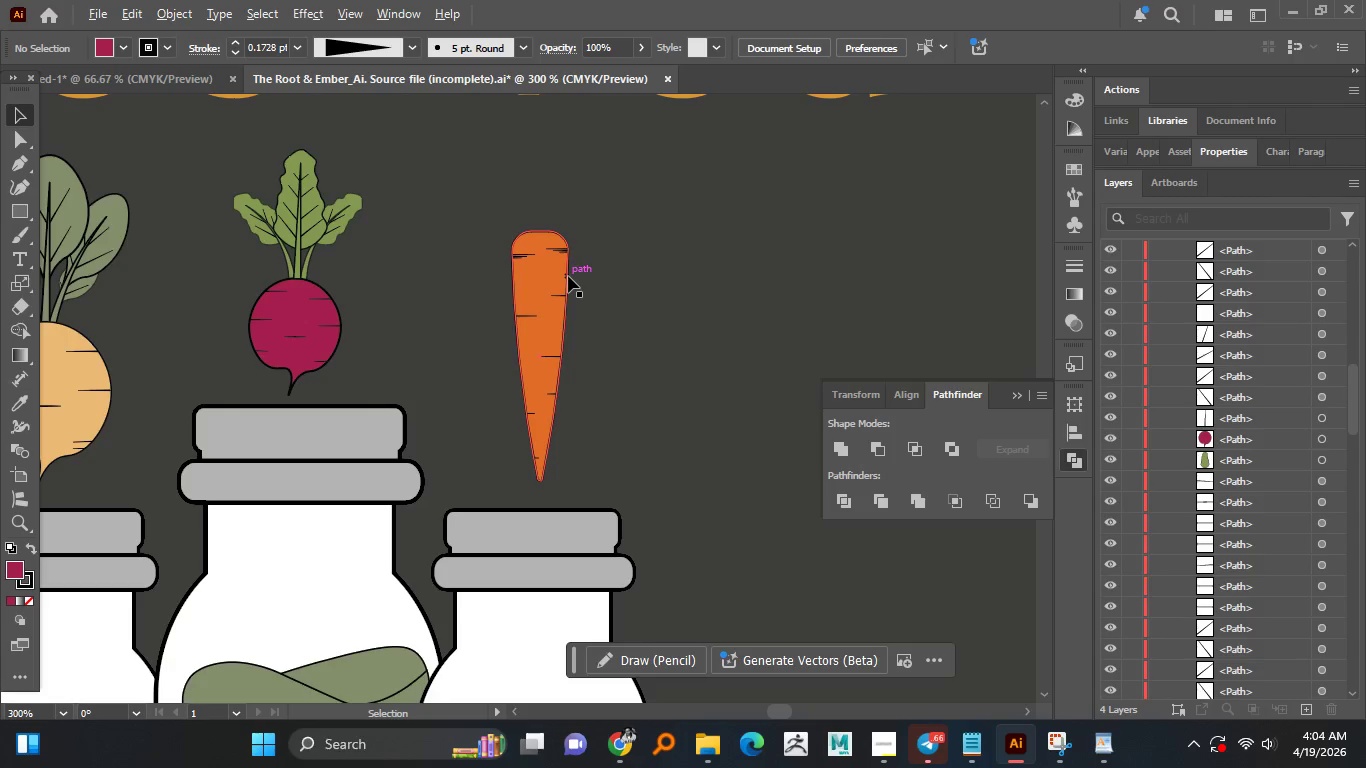 
key(Alt+AltLeft)
 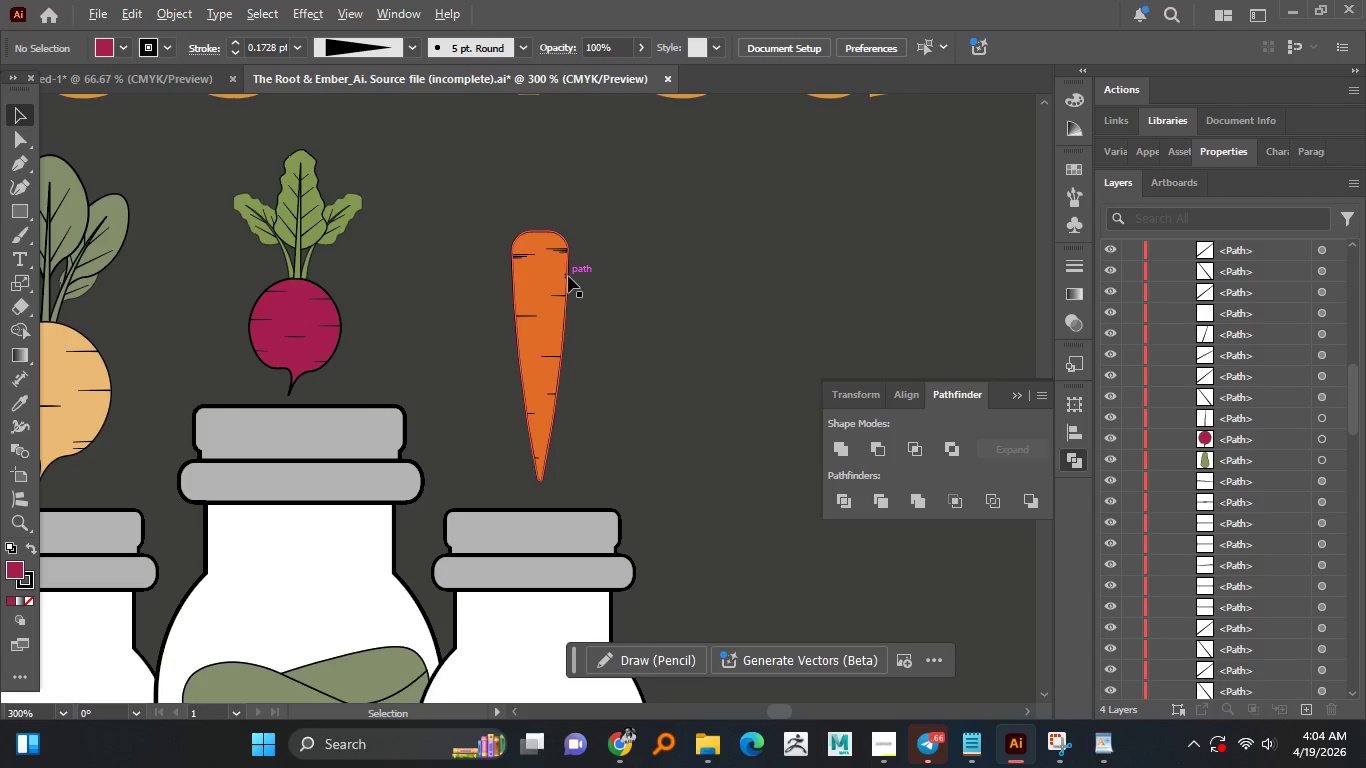 
key(Alt+AltLeft)
 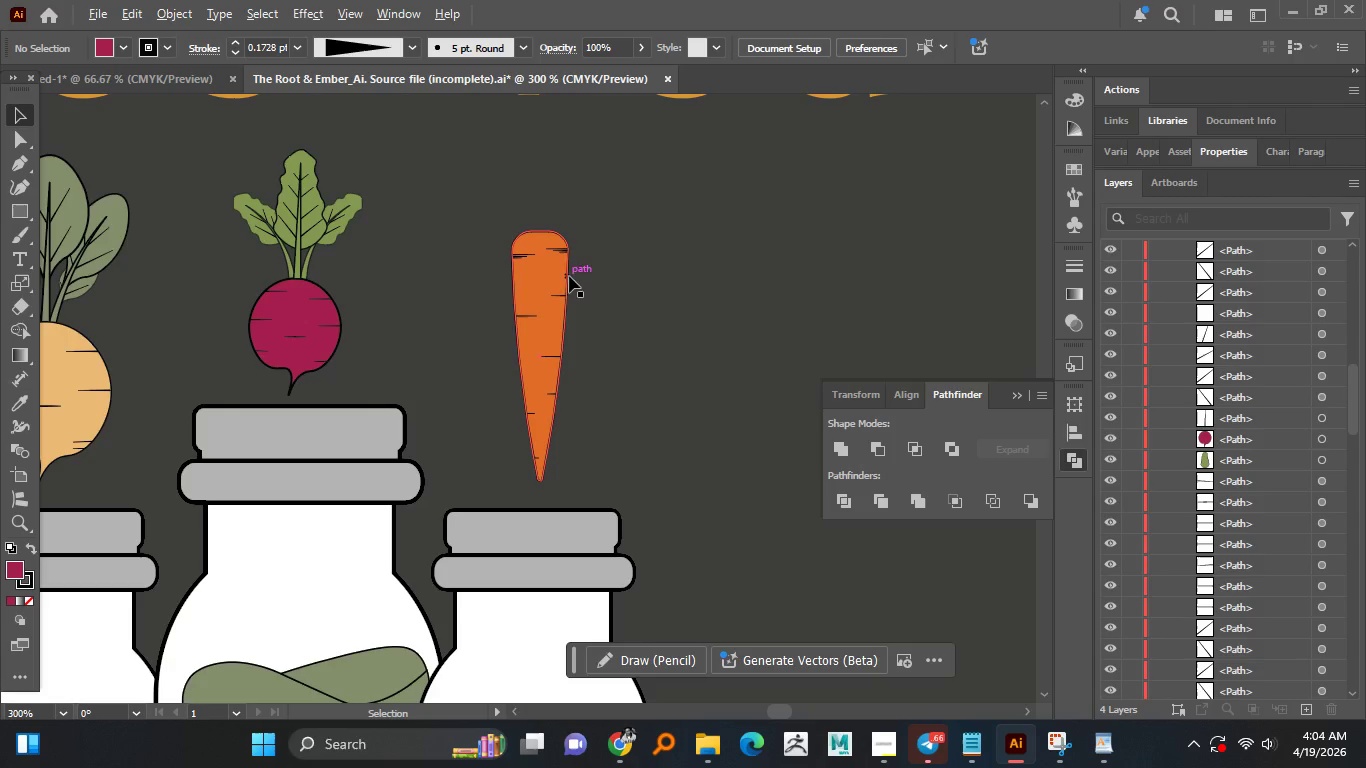 
key(Alt+AltLeft)
 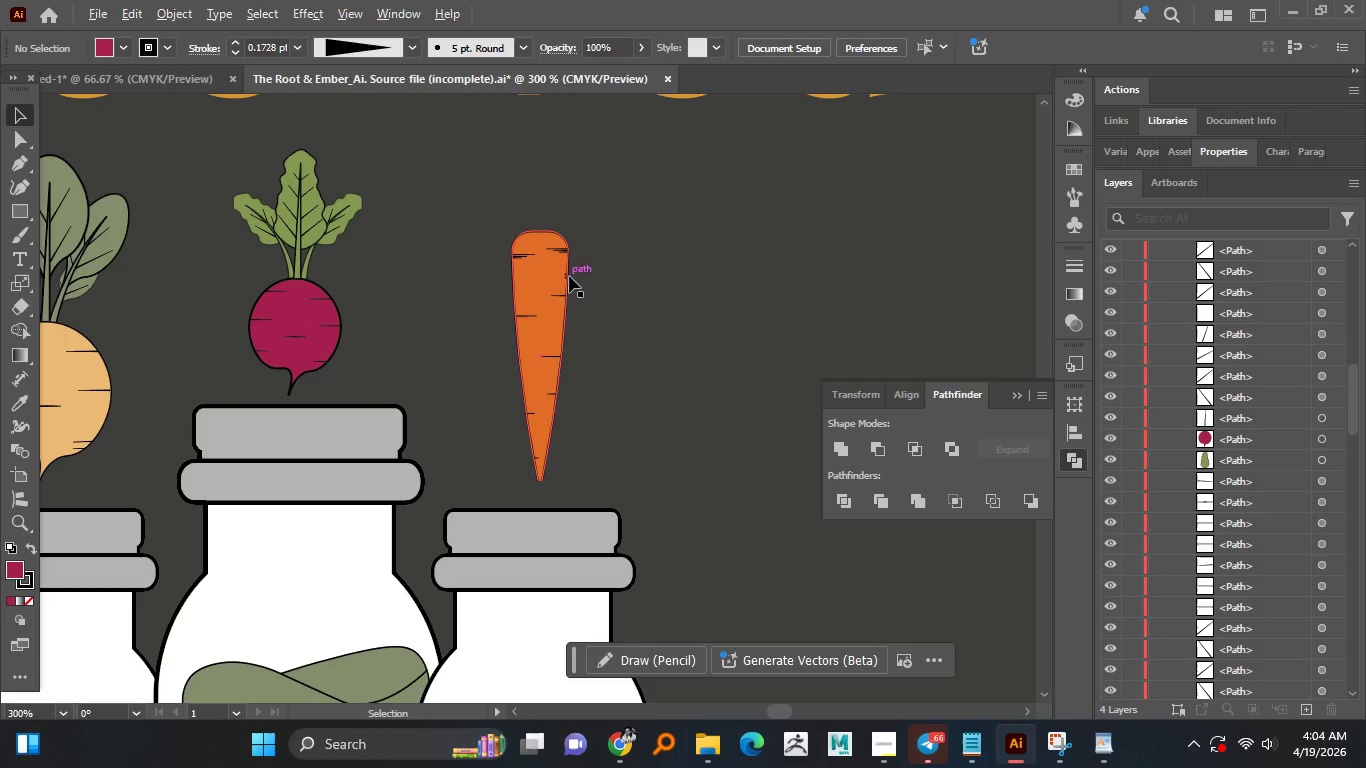 
key(Alt+AltLeft)
 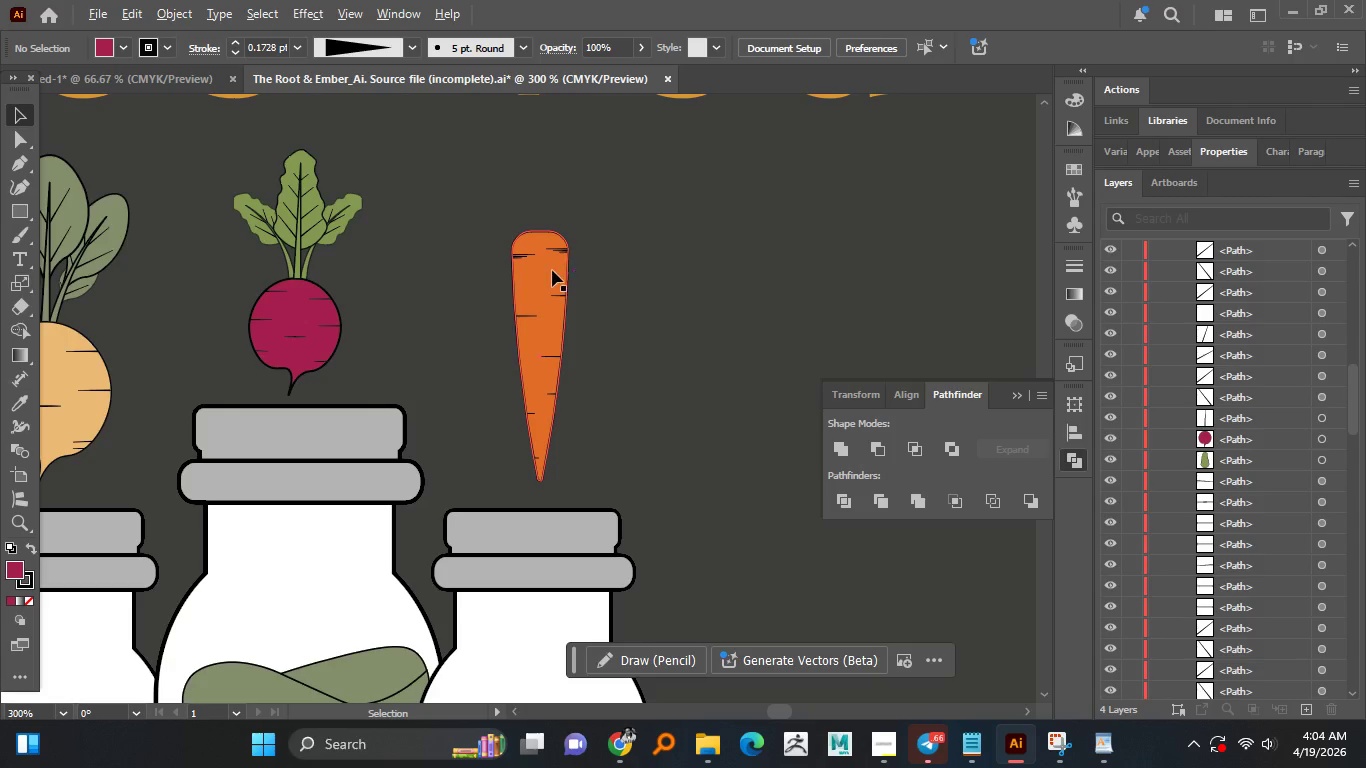 
key(Alt+AltLeft)
 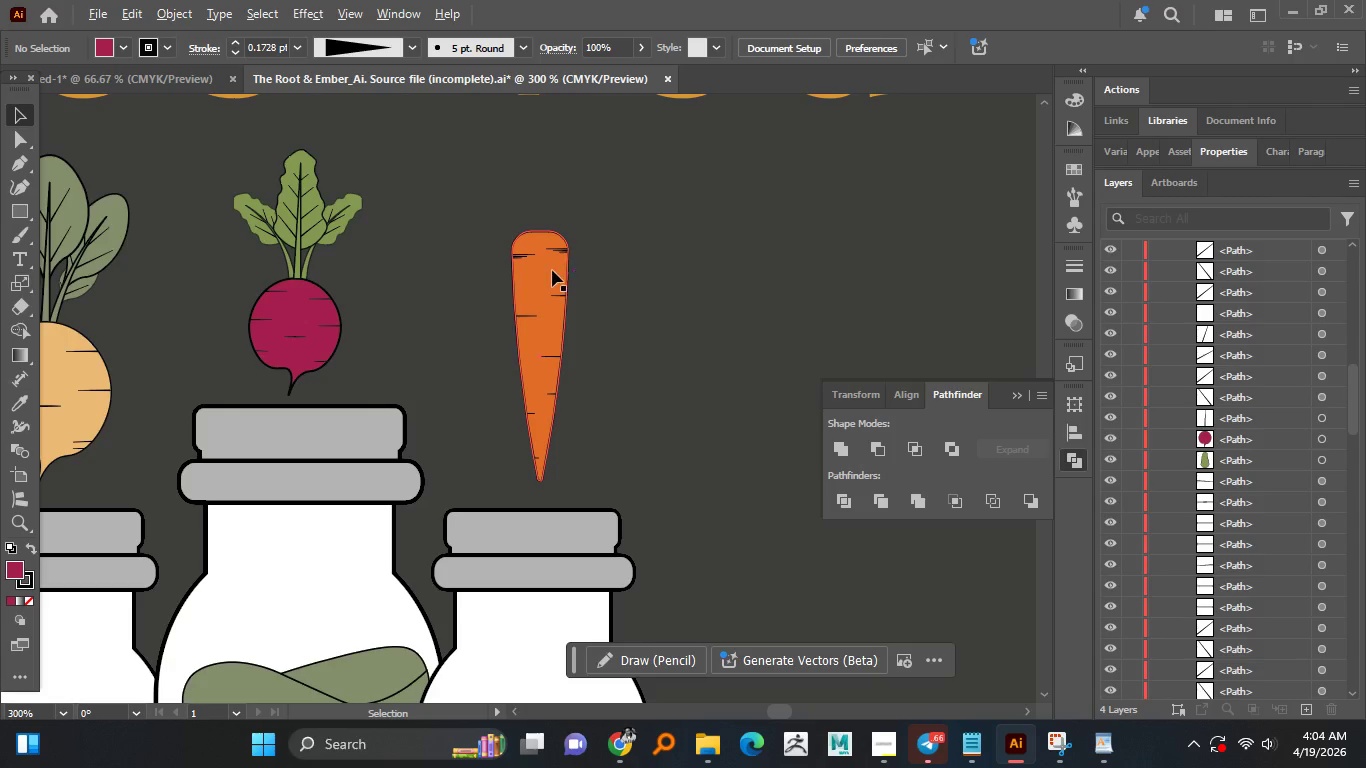 
key(Alt+AltLeft)
 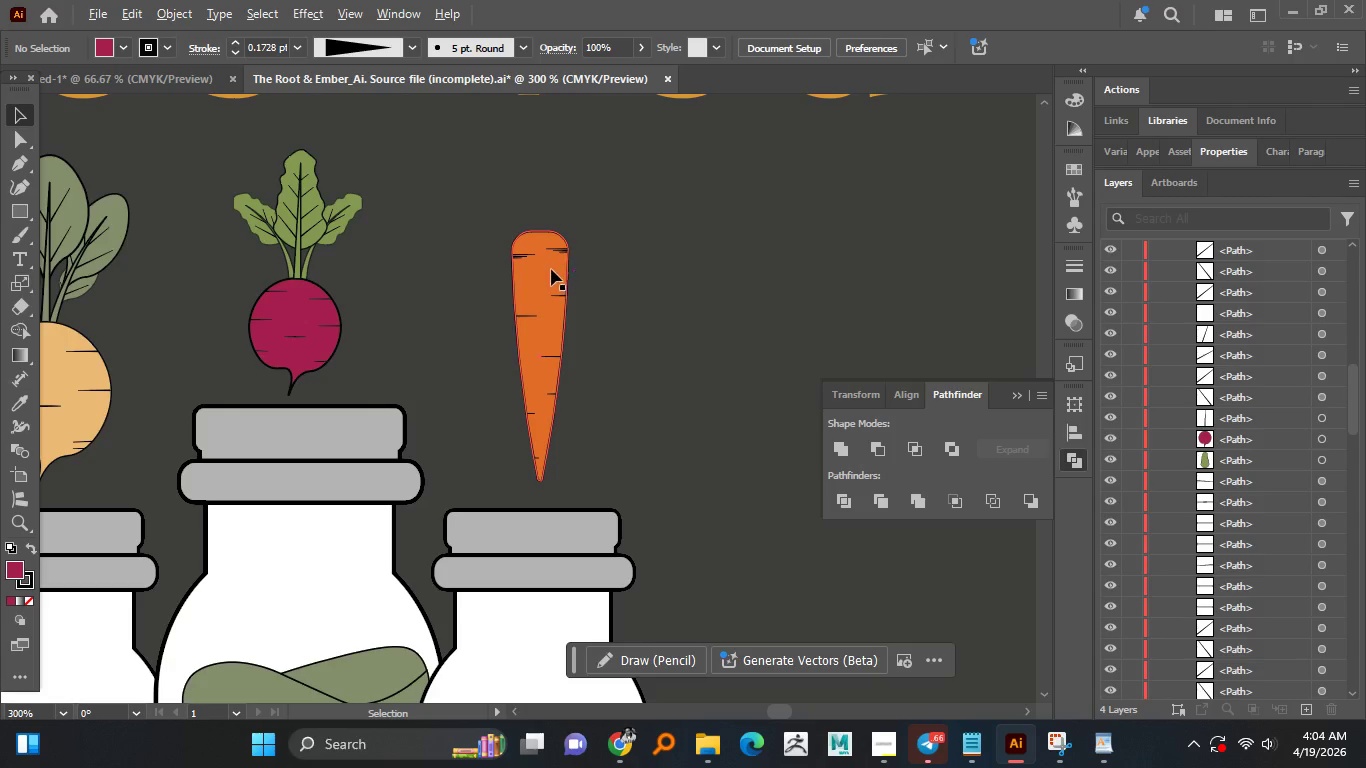 
key(Alt+AltLeft)
 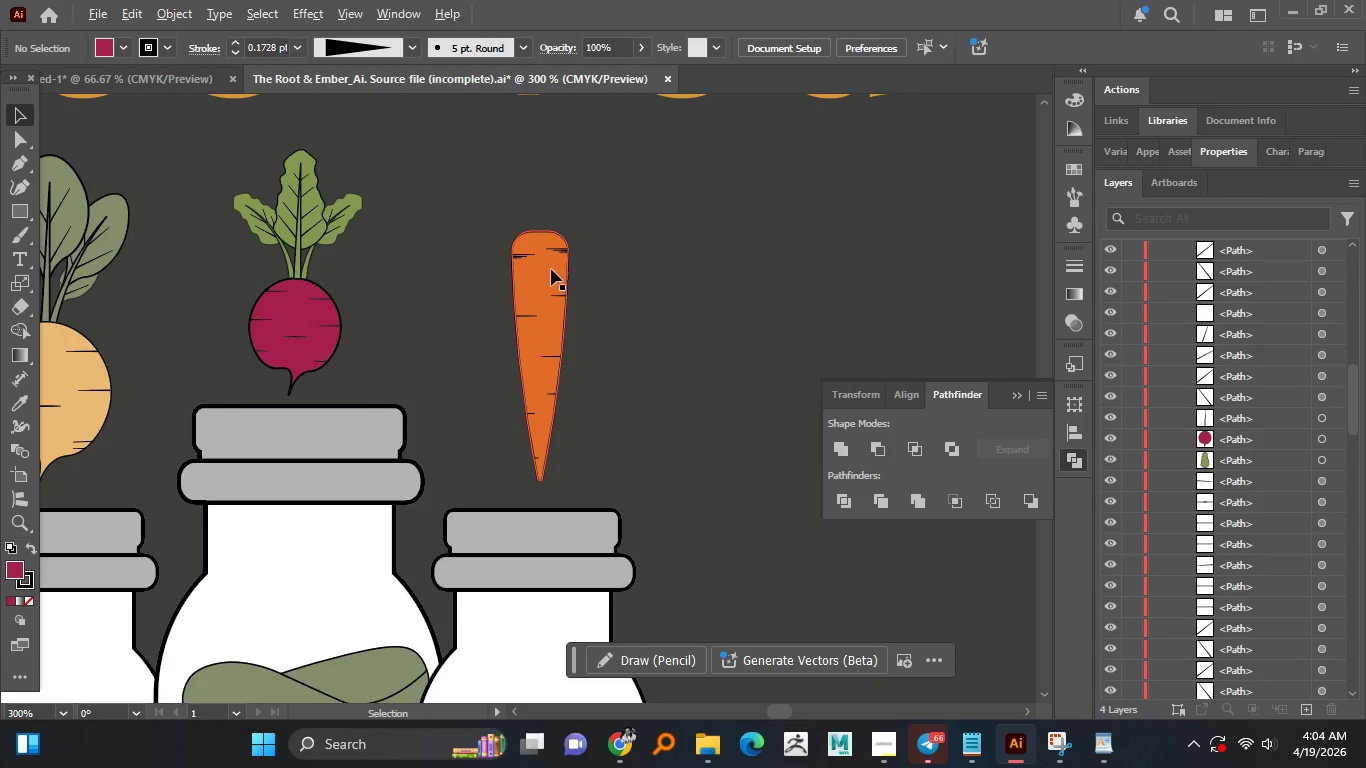 
key(Alt+AltLeft)
 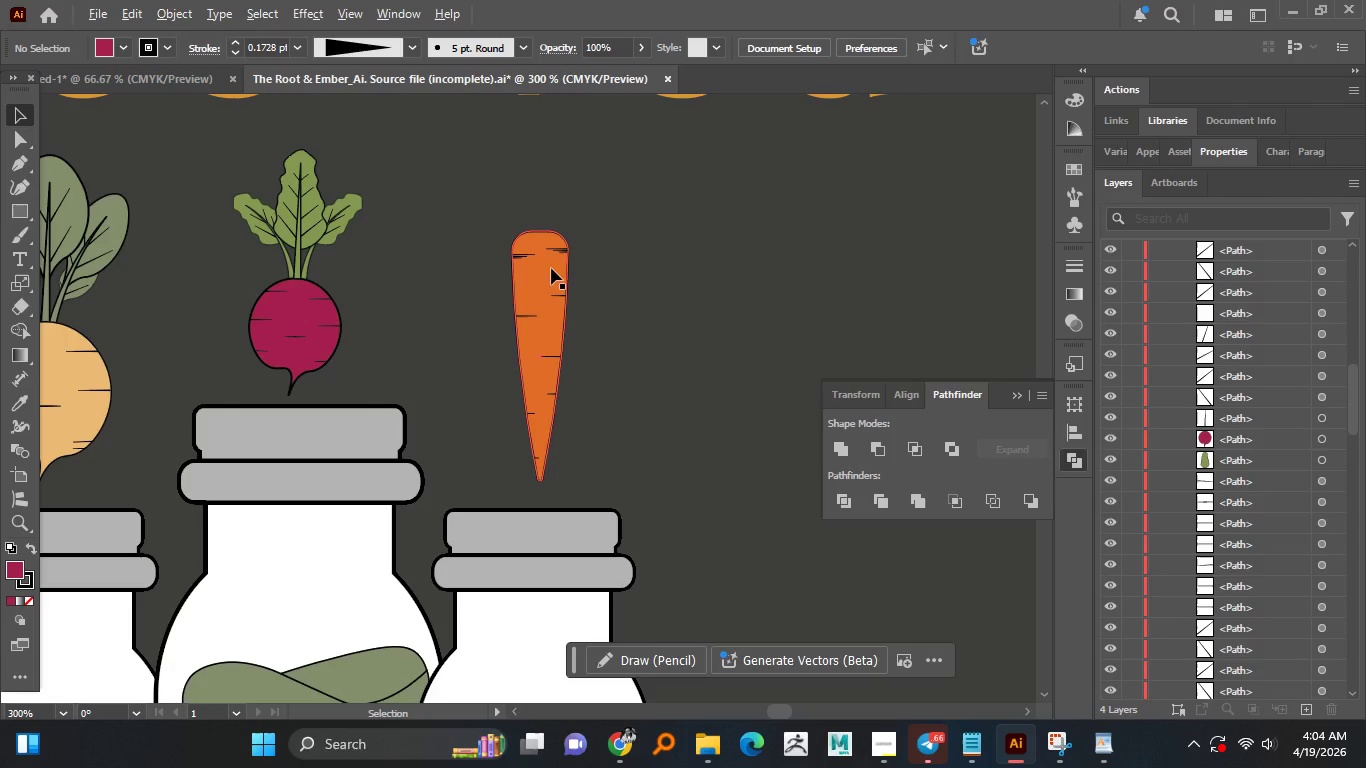 
key(Alt+AltLeft)
 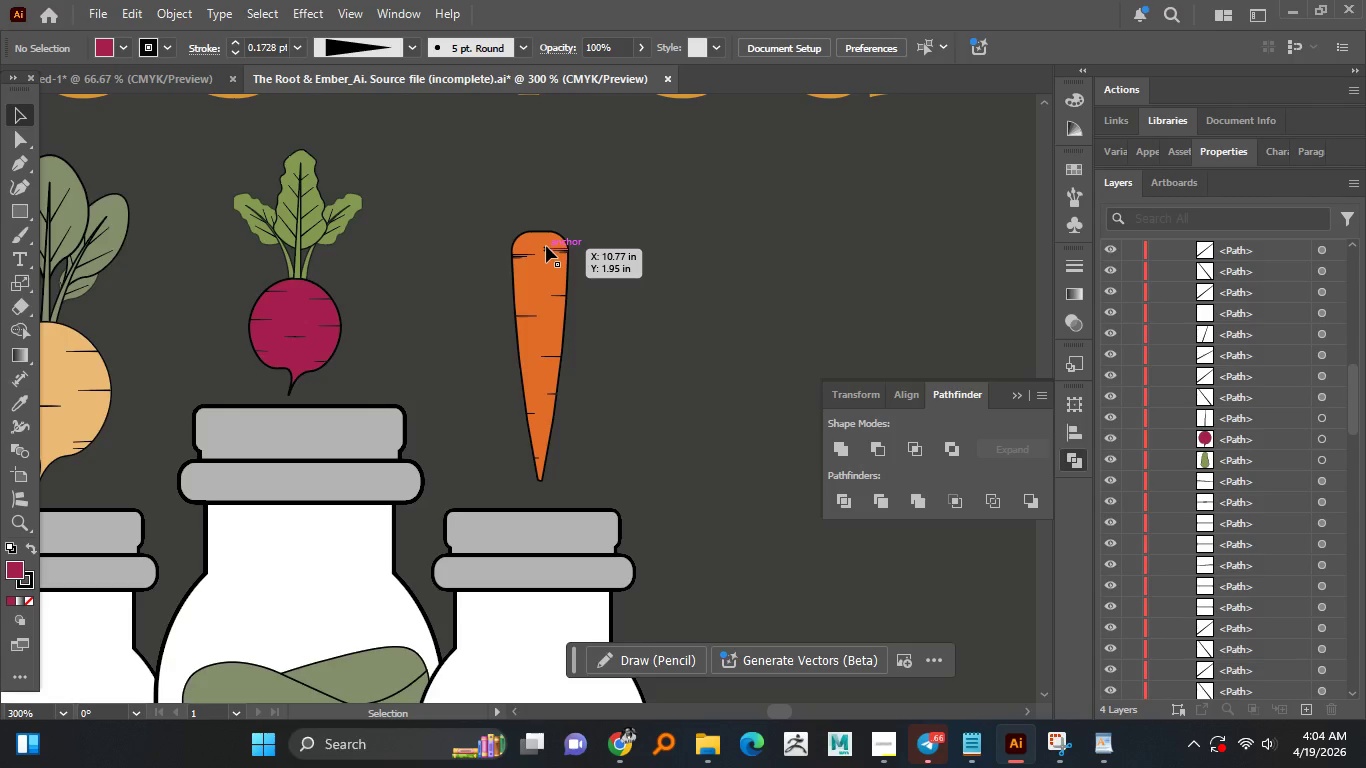 
hold_key(key=AltLeft, duration=1.52)
scroll: coordinate [538, 239], scroll_direction: up, amount: 2.0
 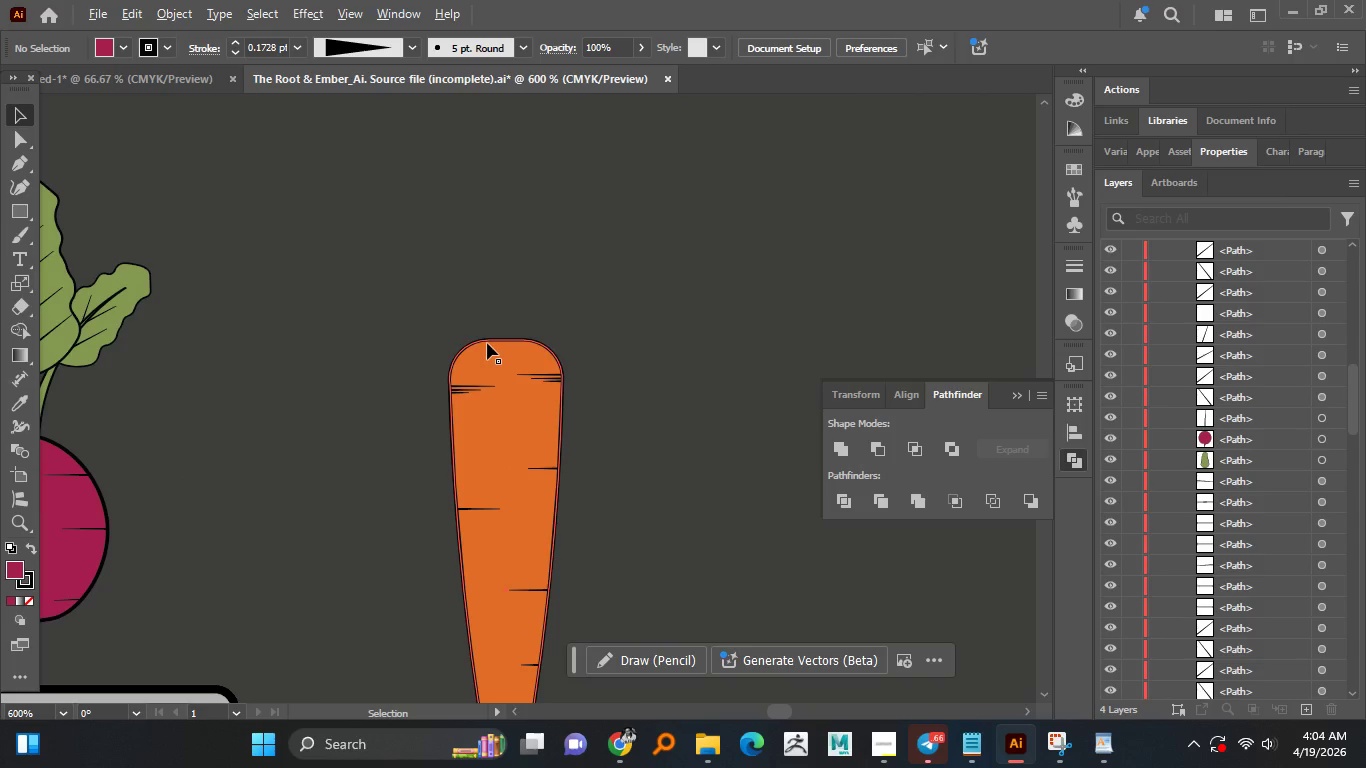 
hold_key(key=AltLeft, duration=1.5)
 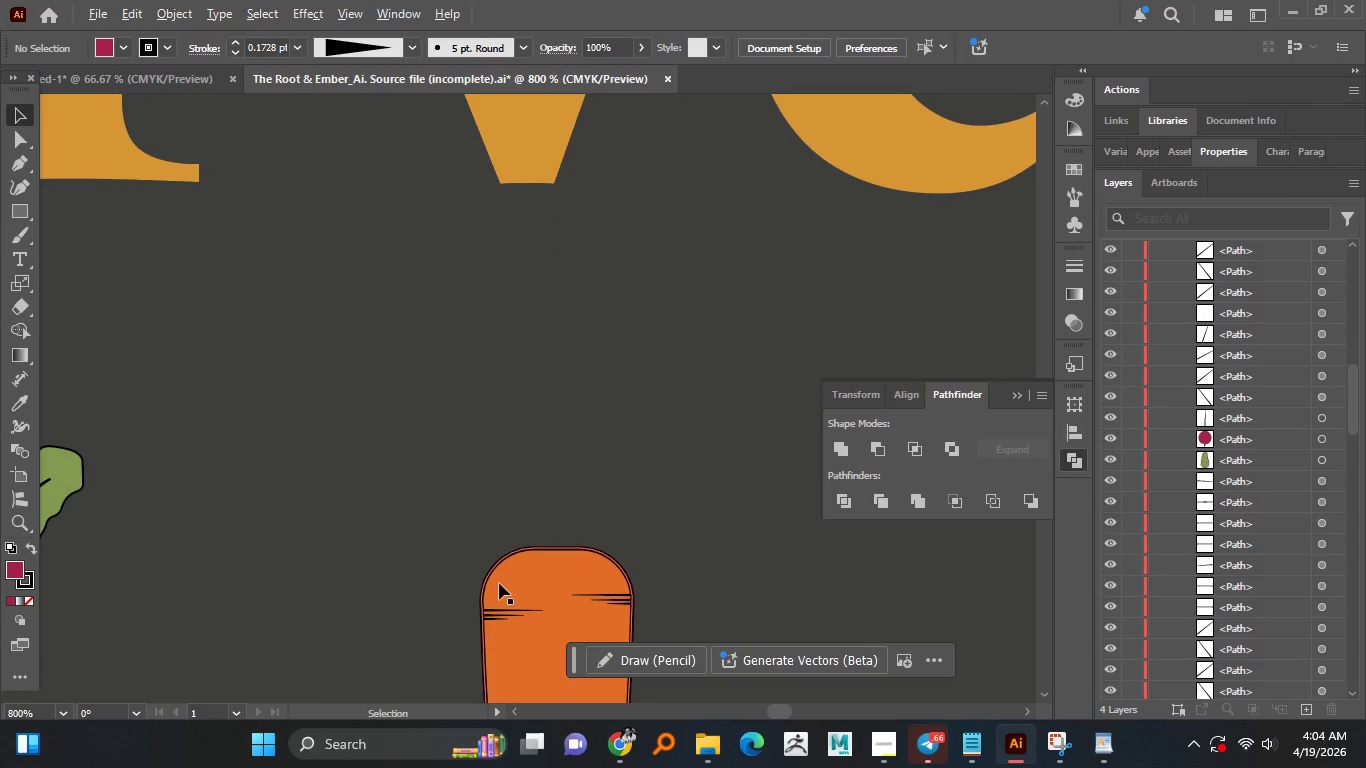 
scroll: coordinate [487, 343], scroll_direction: up, amount: 1.0
 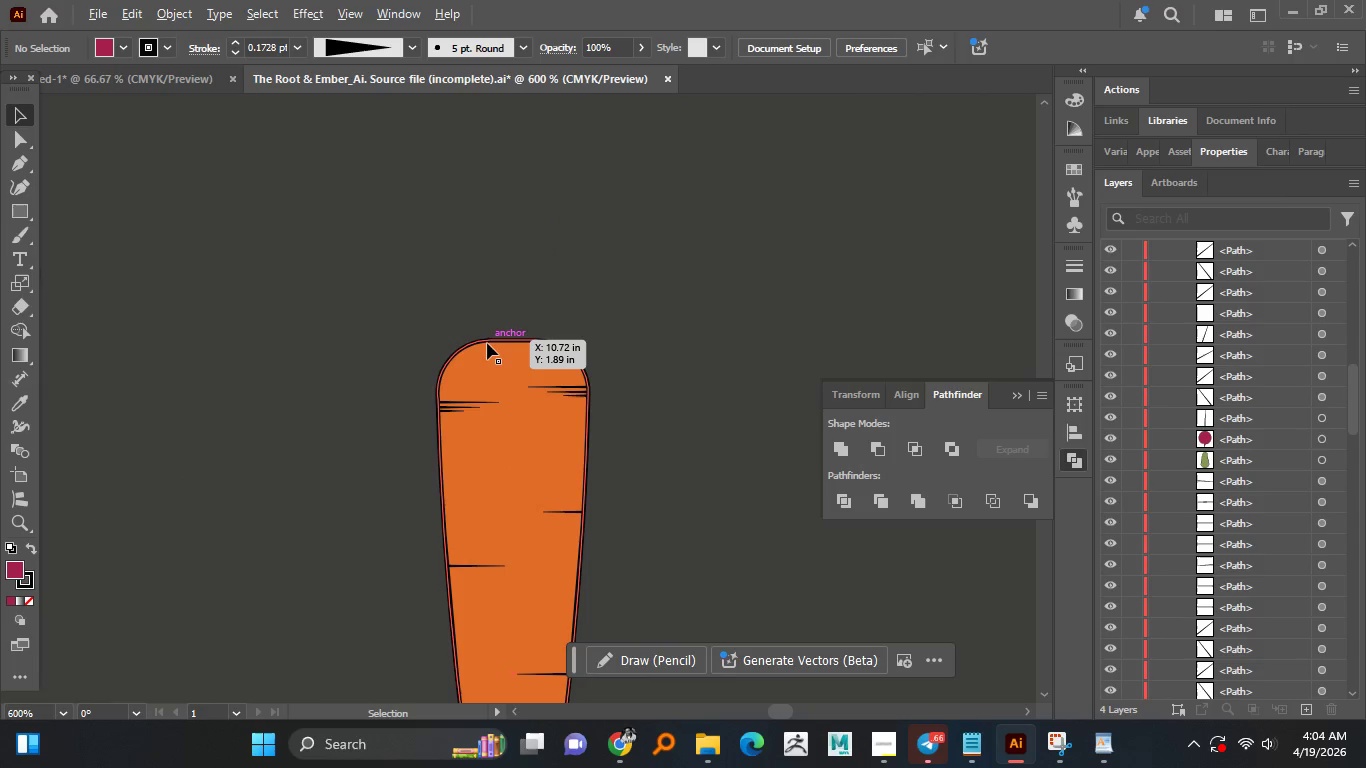 
key(Alt+AltLeft)
 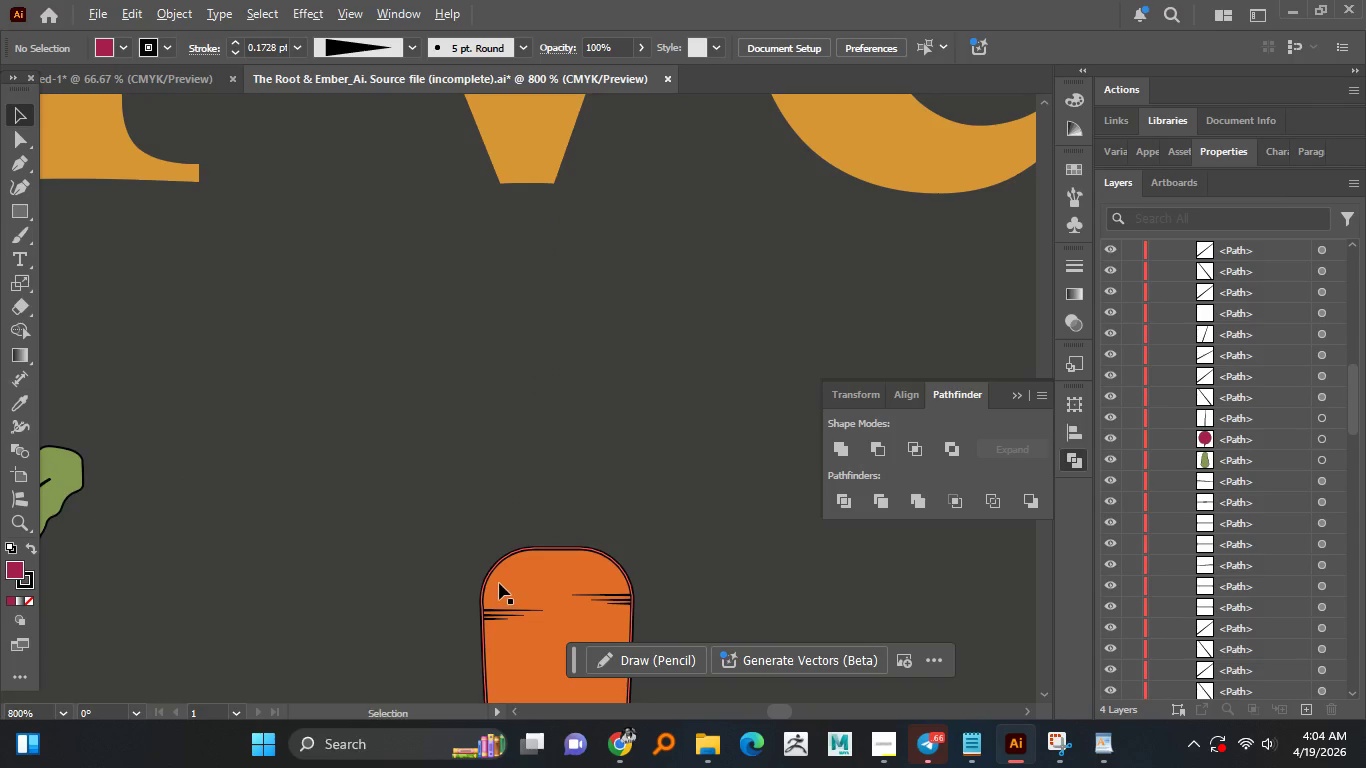 
key(Alt+AltLeft)
 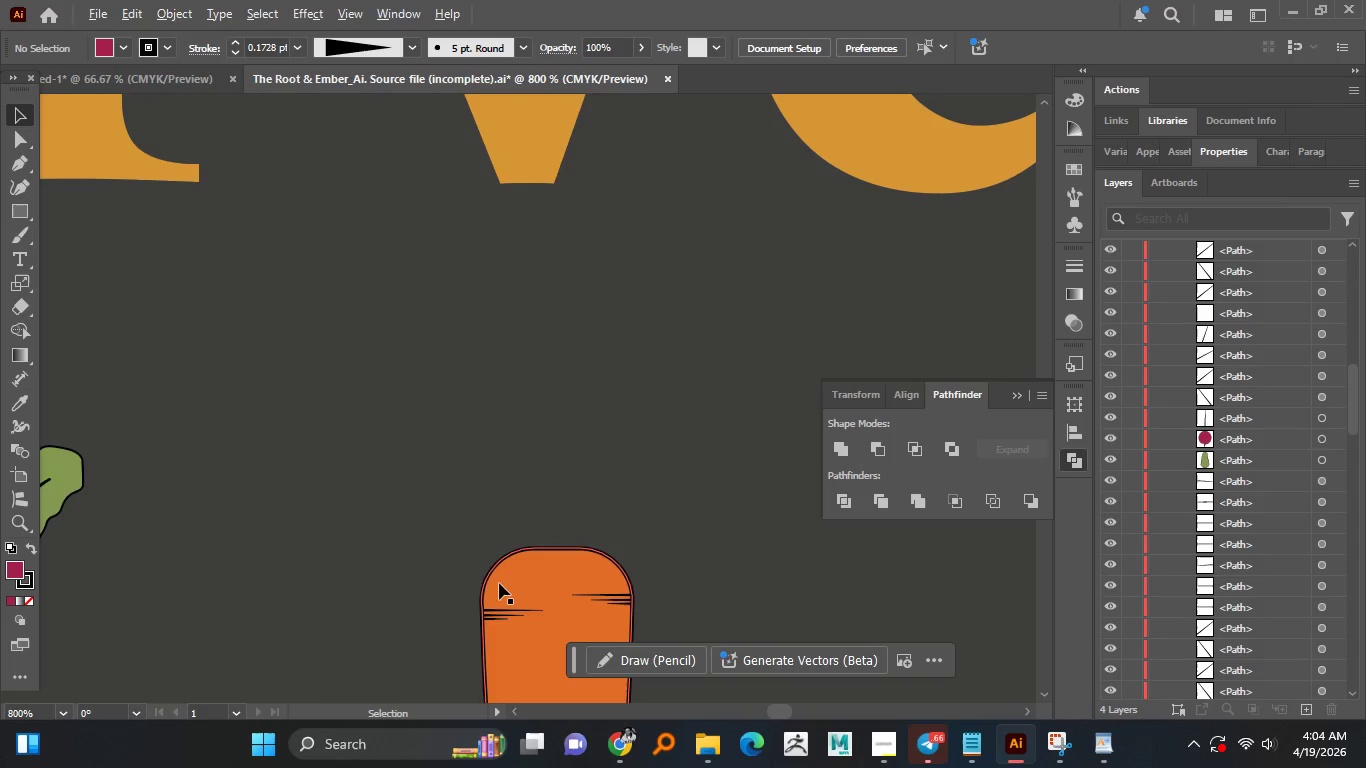 
key(Alt+AltLeft)
 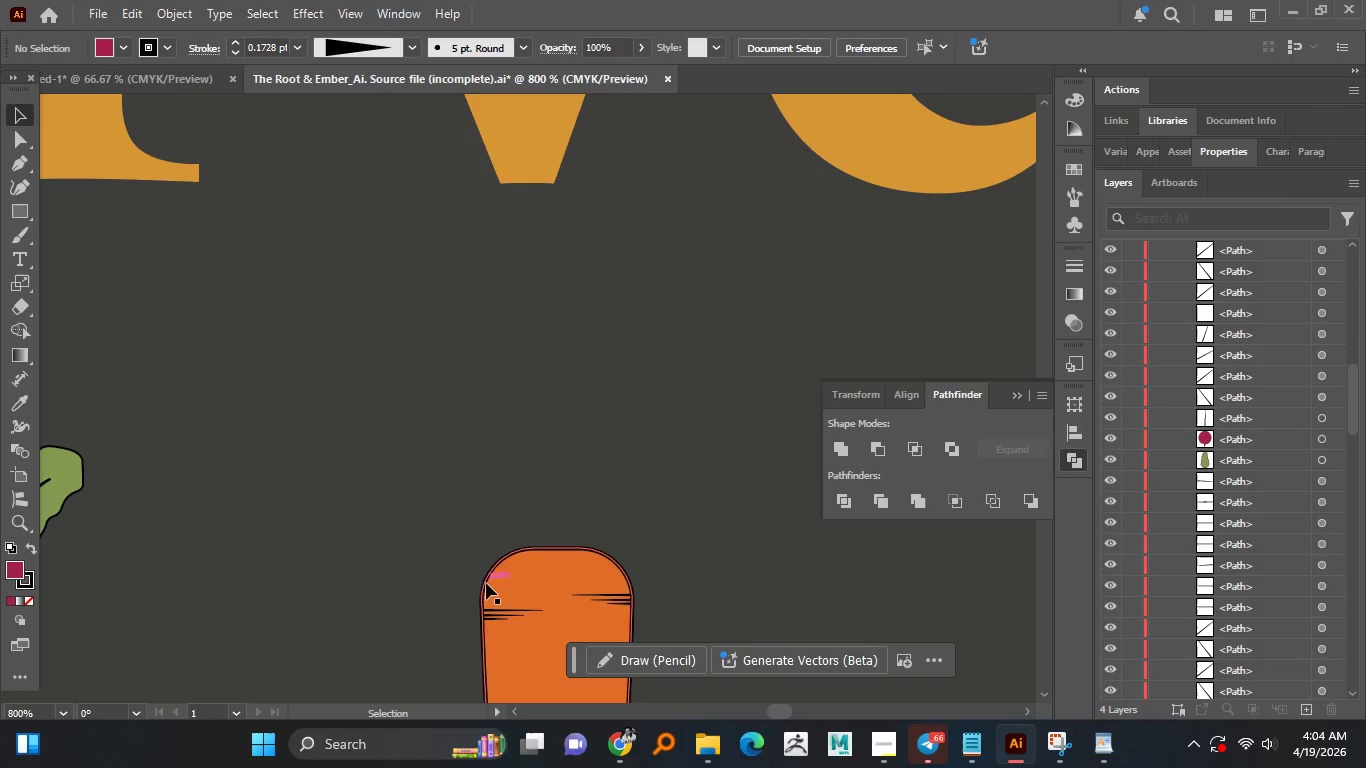 
hold_key(key=AltLeft, duration=1.11)
 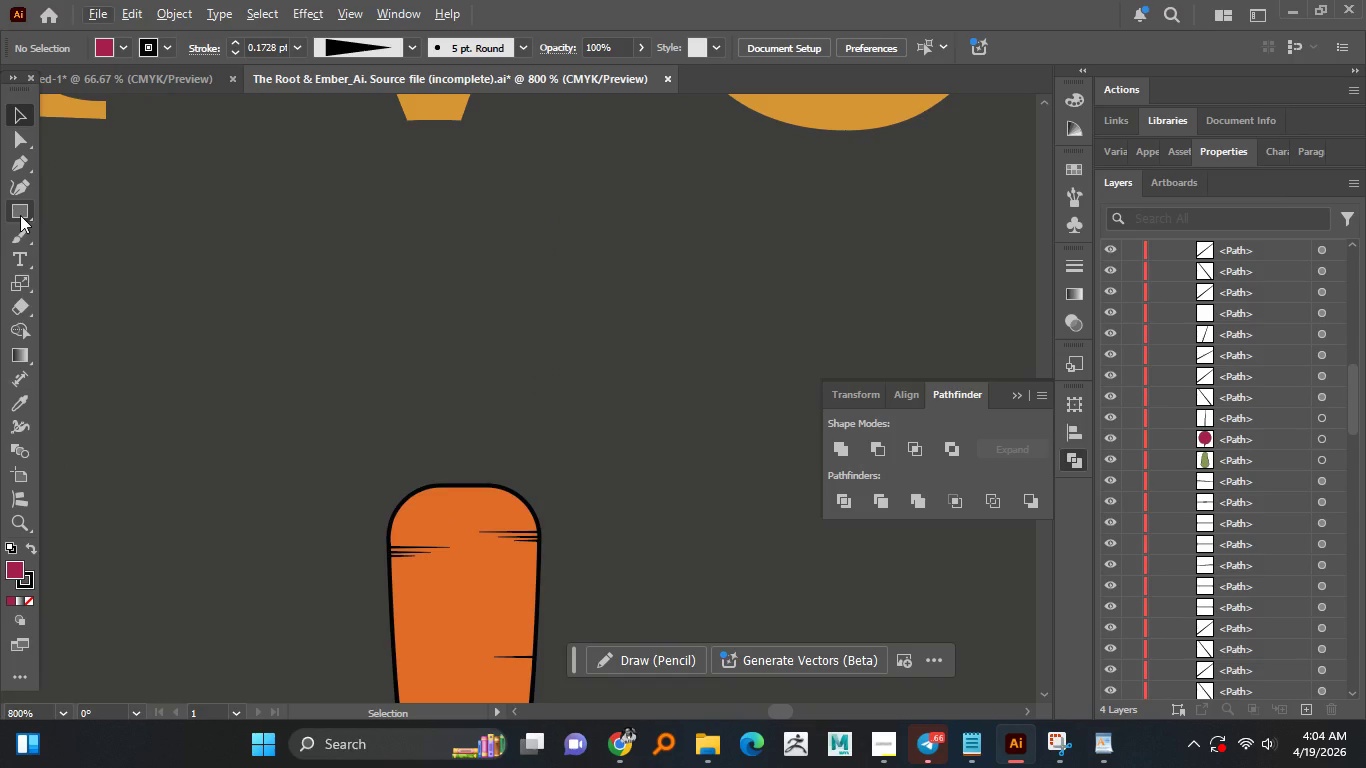 
left_click([23, 209])
 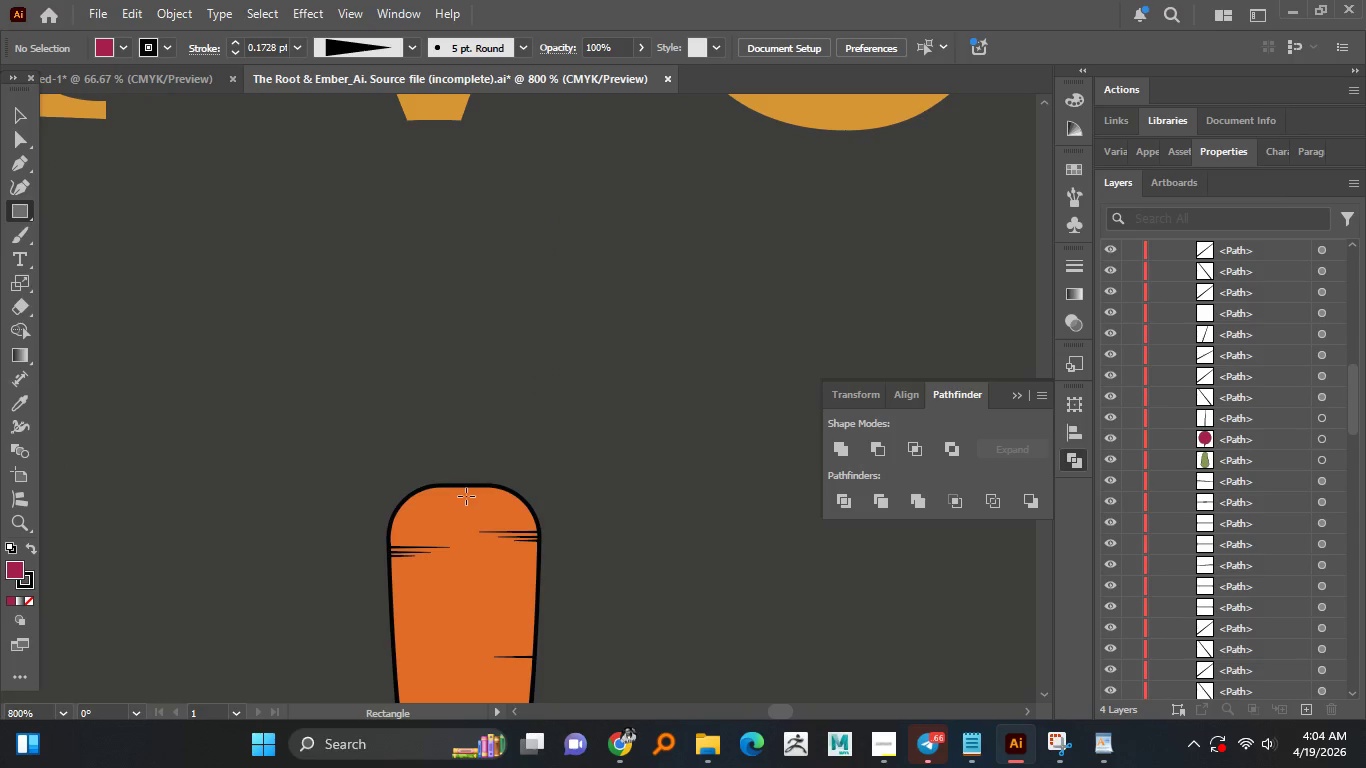 
left_click_drag(start_coordinate=[466, 494], to_coordinate=[454, 263])
 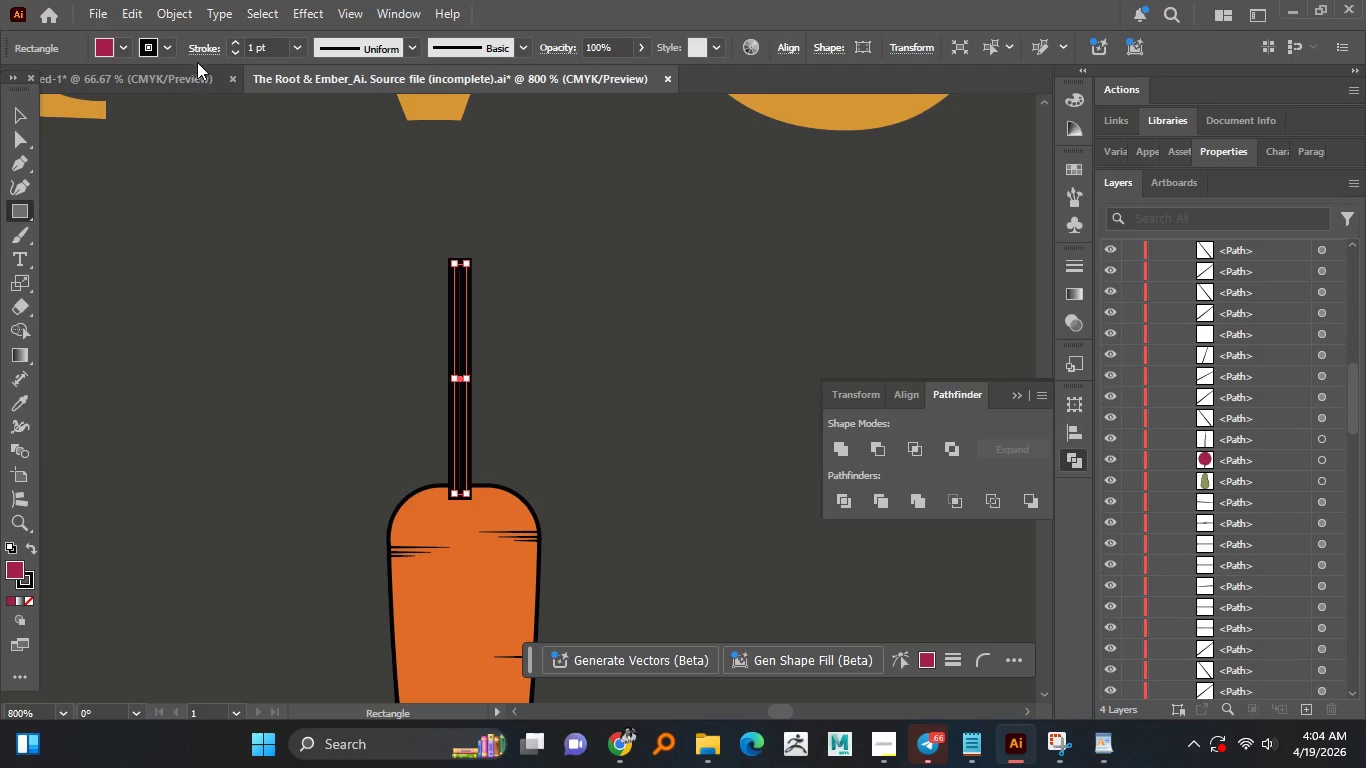 
left_click([236, 53])
 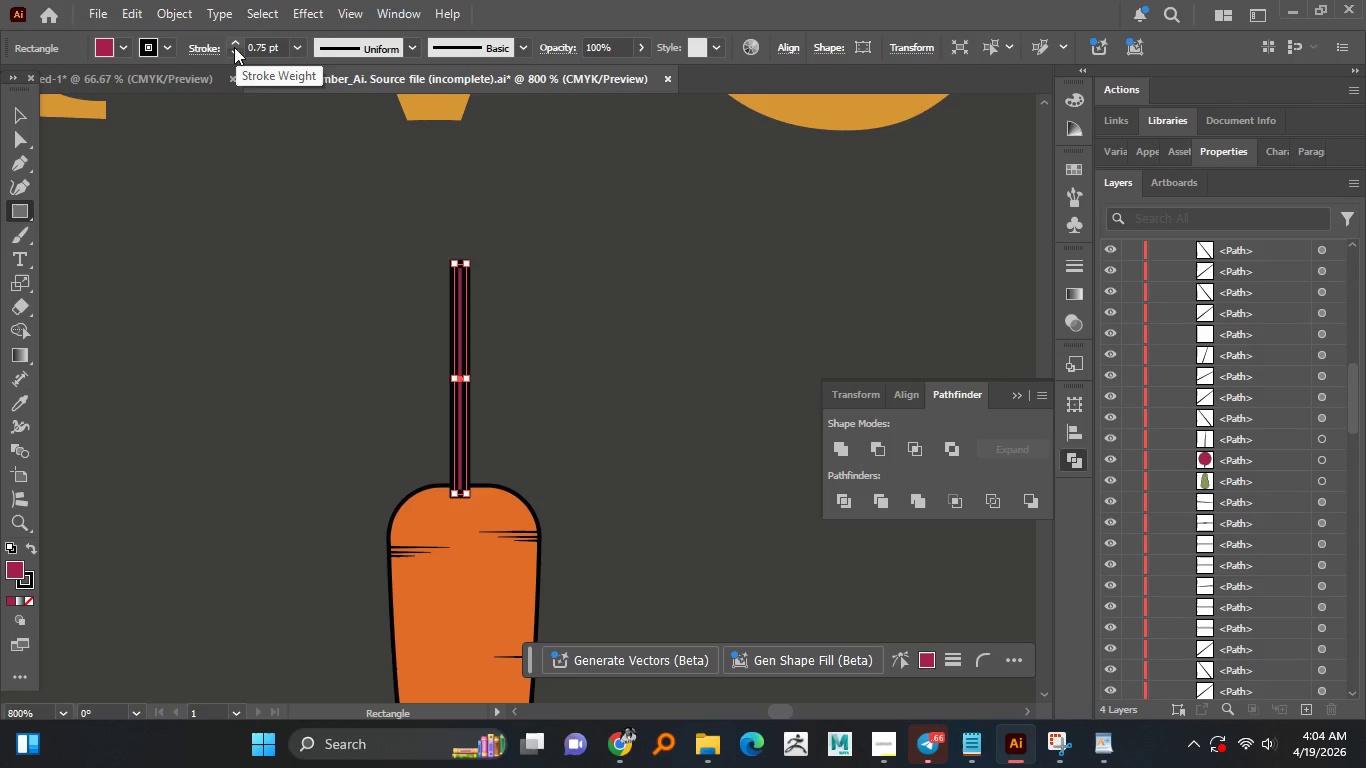 
left_click([234, 53])
 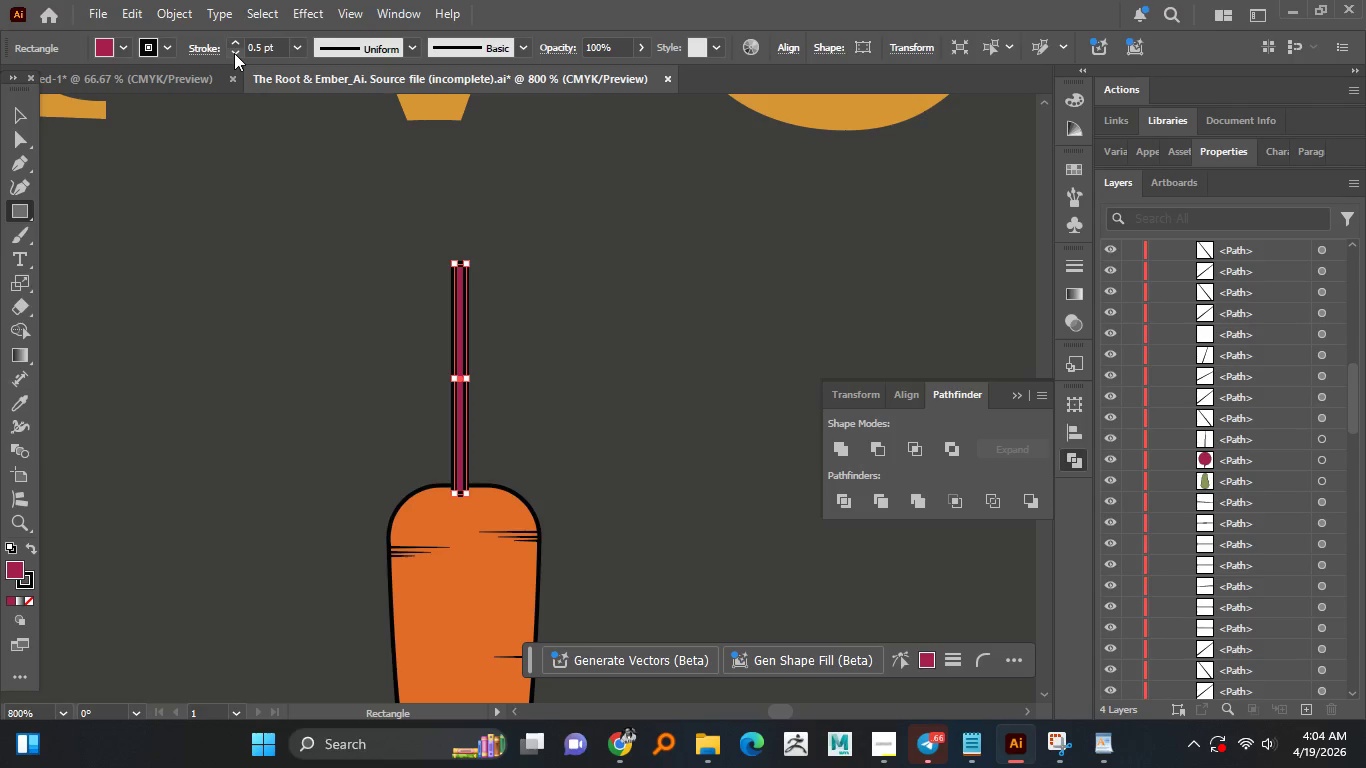 
left_click([234, 53])
 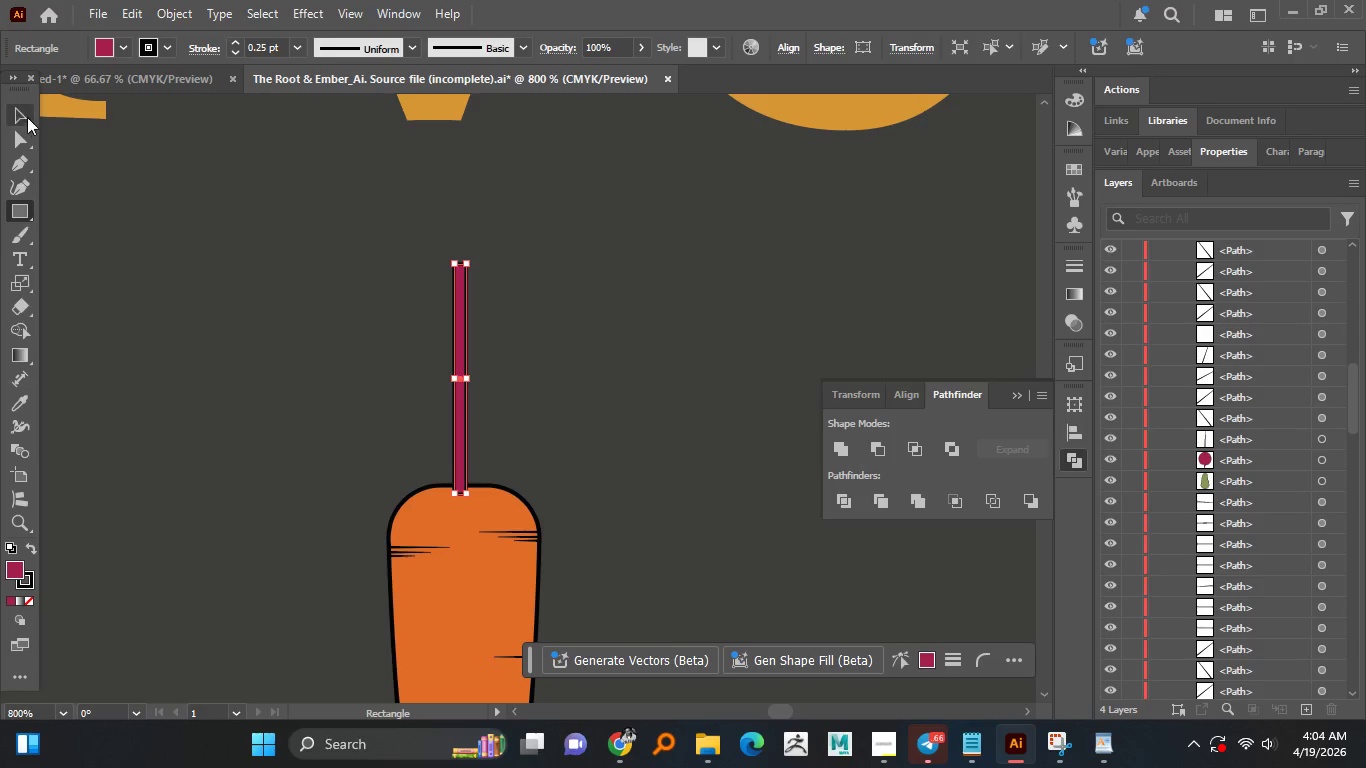 
double_click([125, 191])
 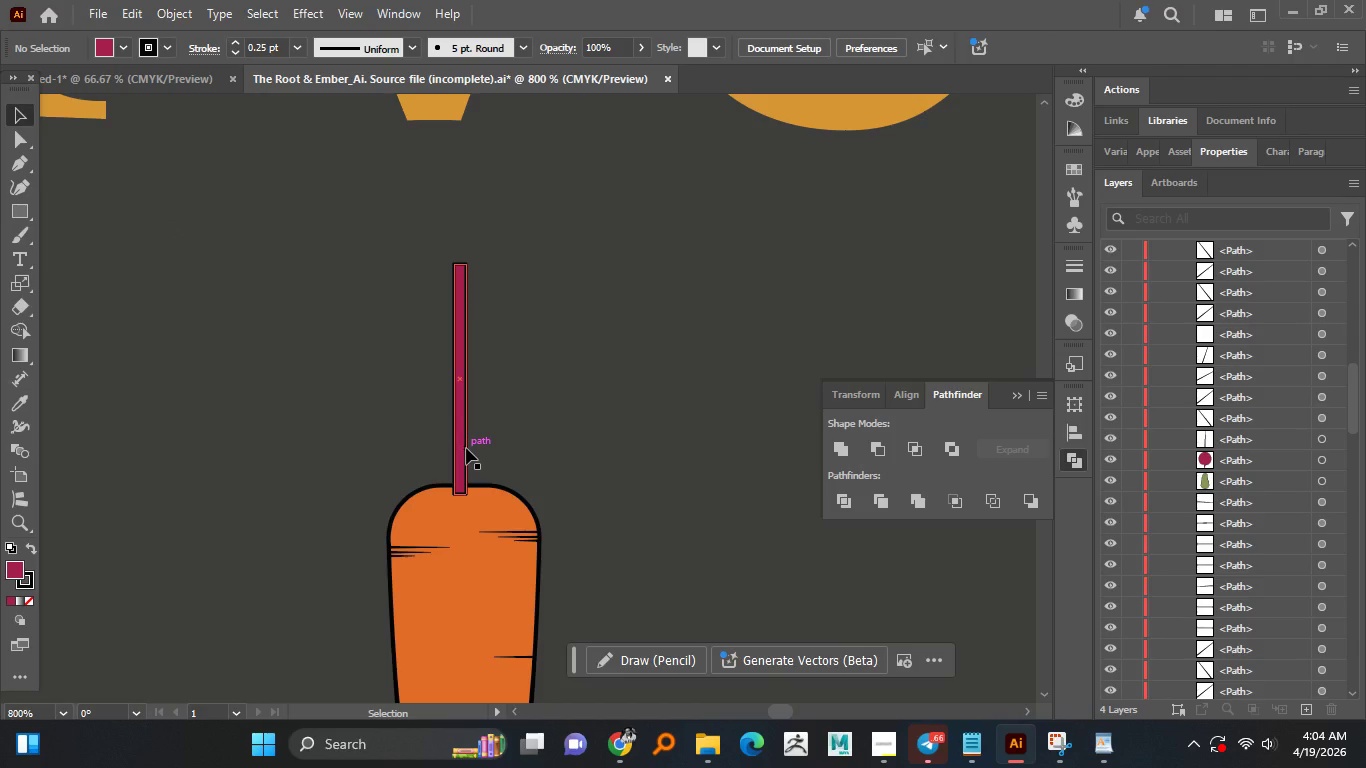 
left_click([466, 448])
 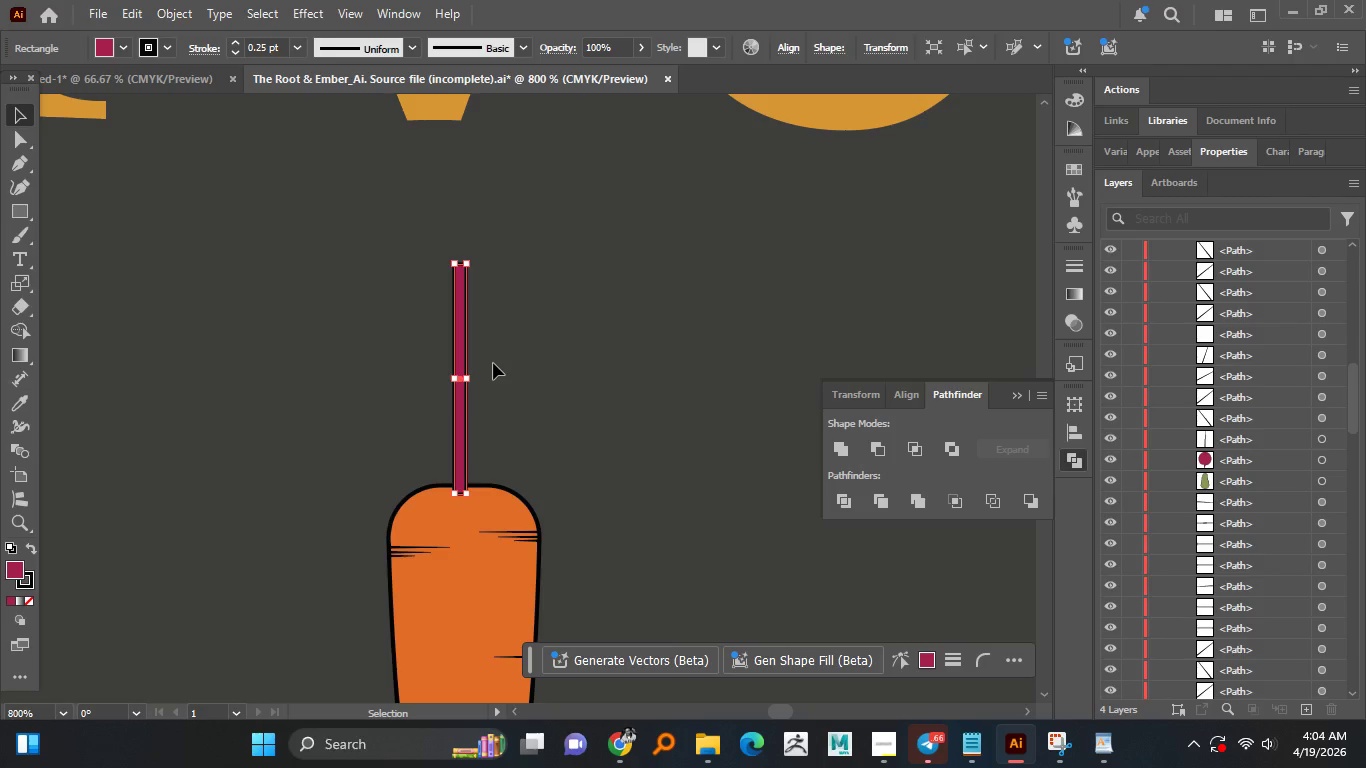 
hold_key(key=AltLeft, duration=1.51)
 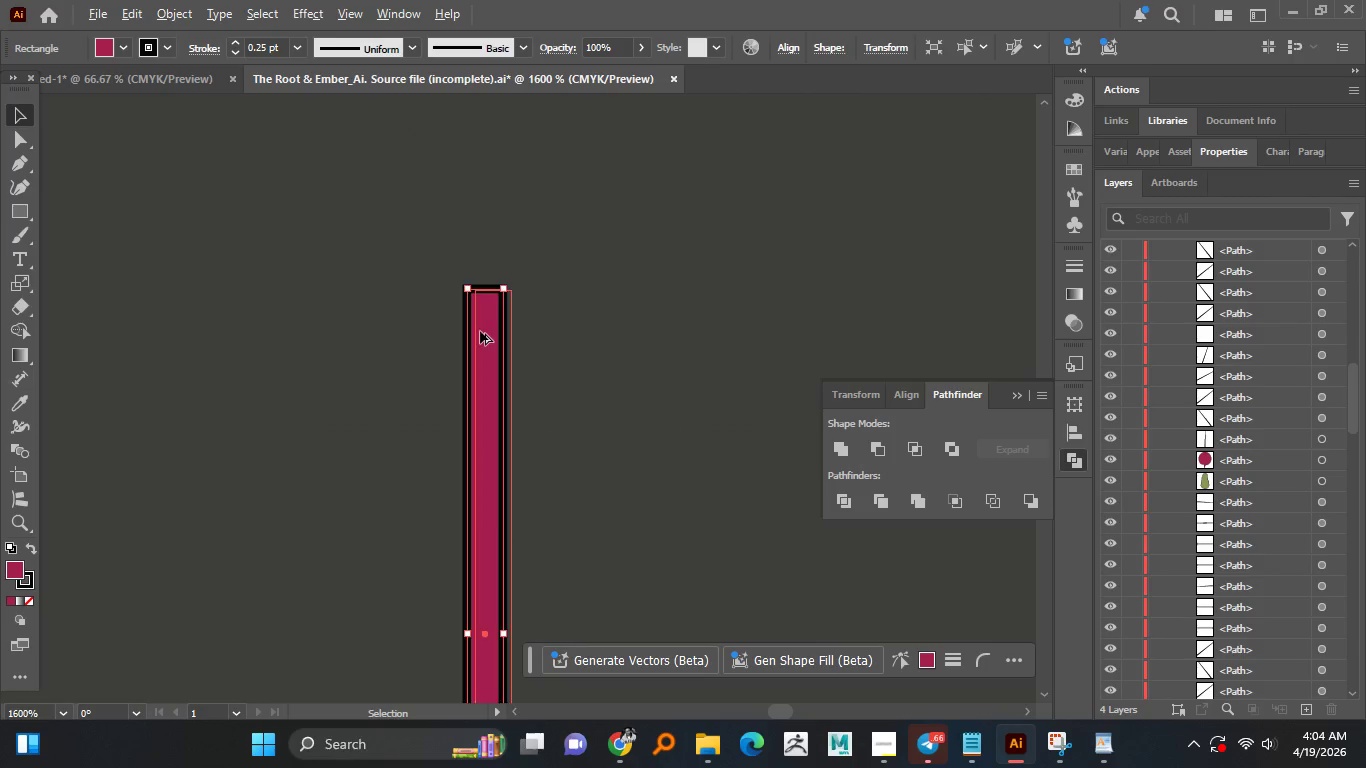 
hold_key(key=AltLeft, duration=1.39)
scroll: coordinate [482, 319], scroll_direction: up, amount: 5.0
 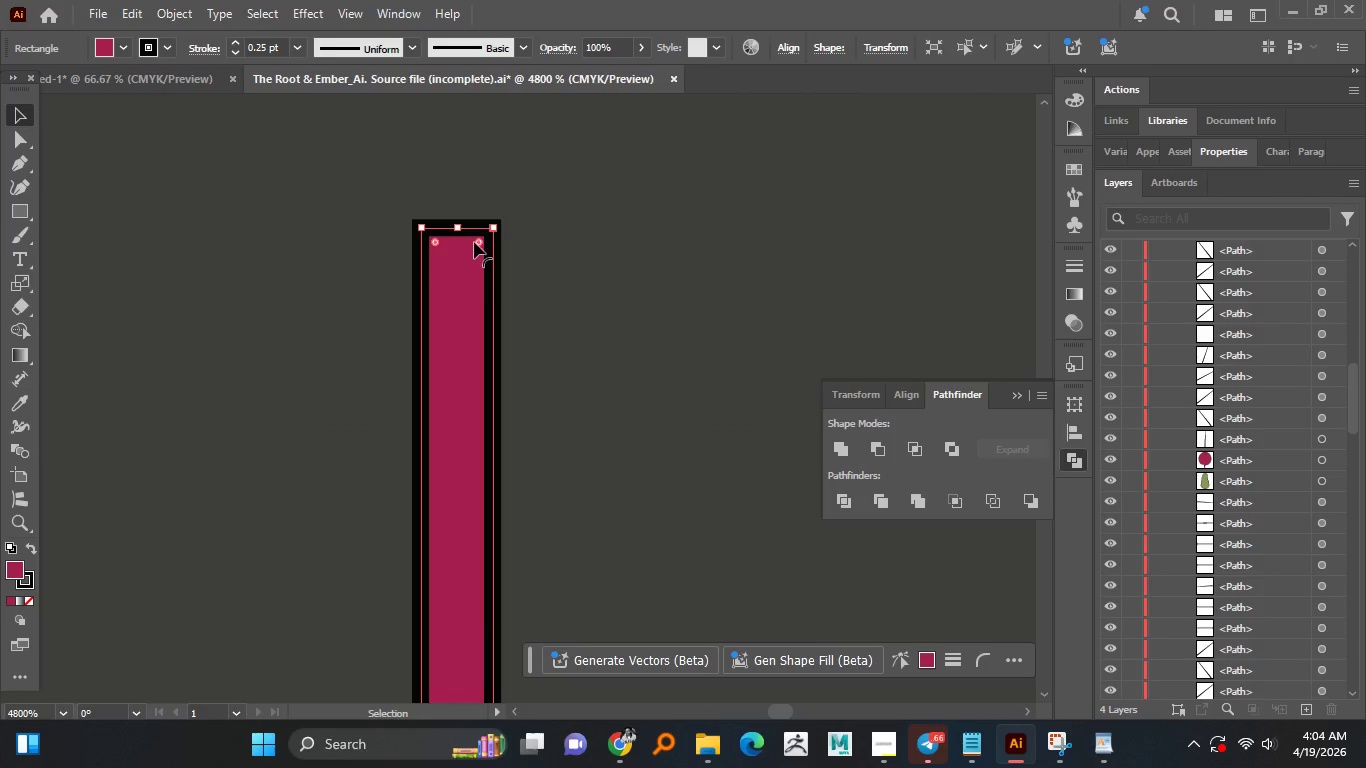 
left_click_drag(start_coordinate=[481, 242], to_coordinate=[435, 362])
 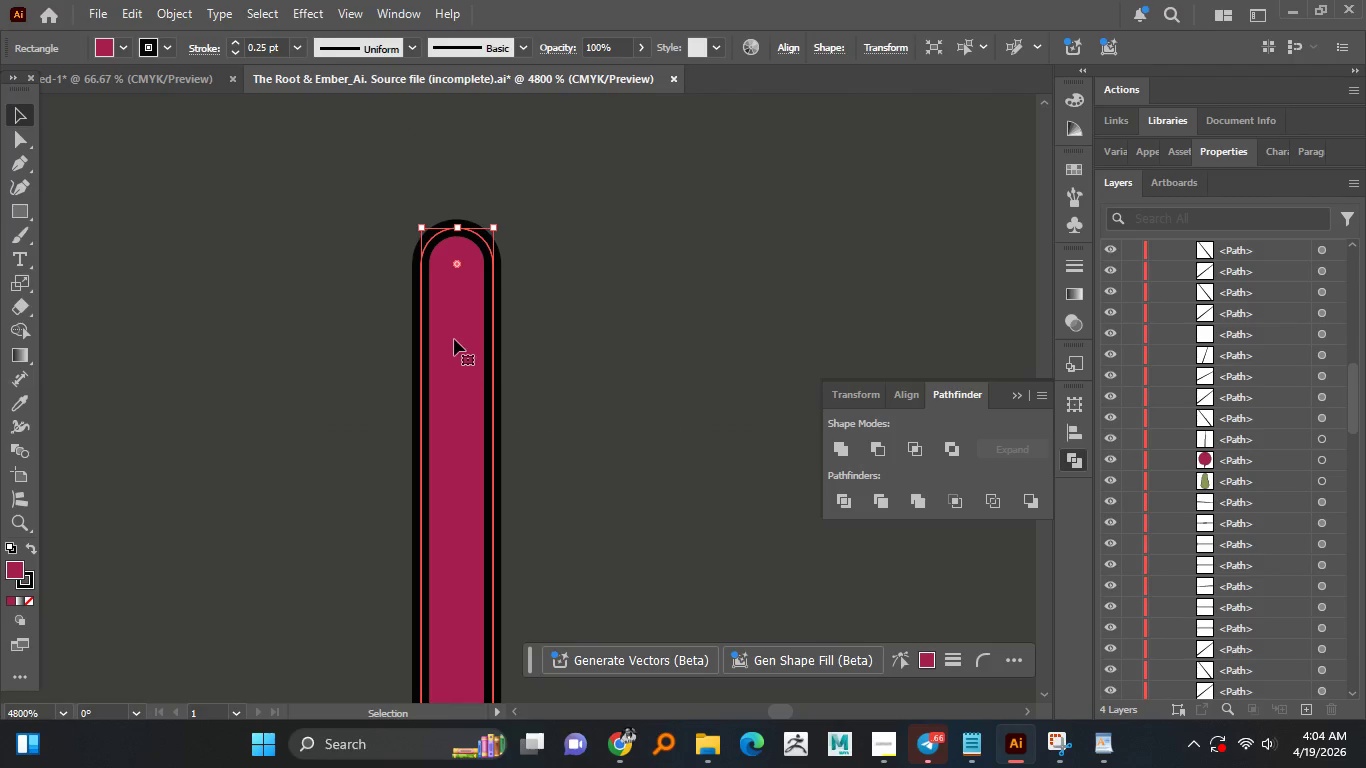 
right_click([454, 339])
 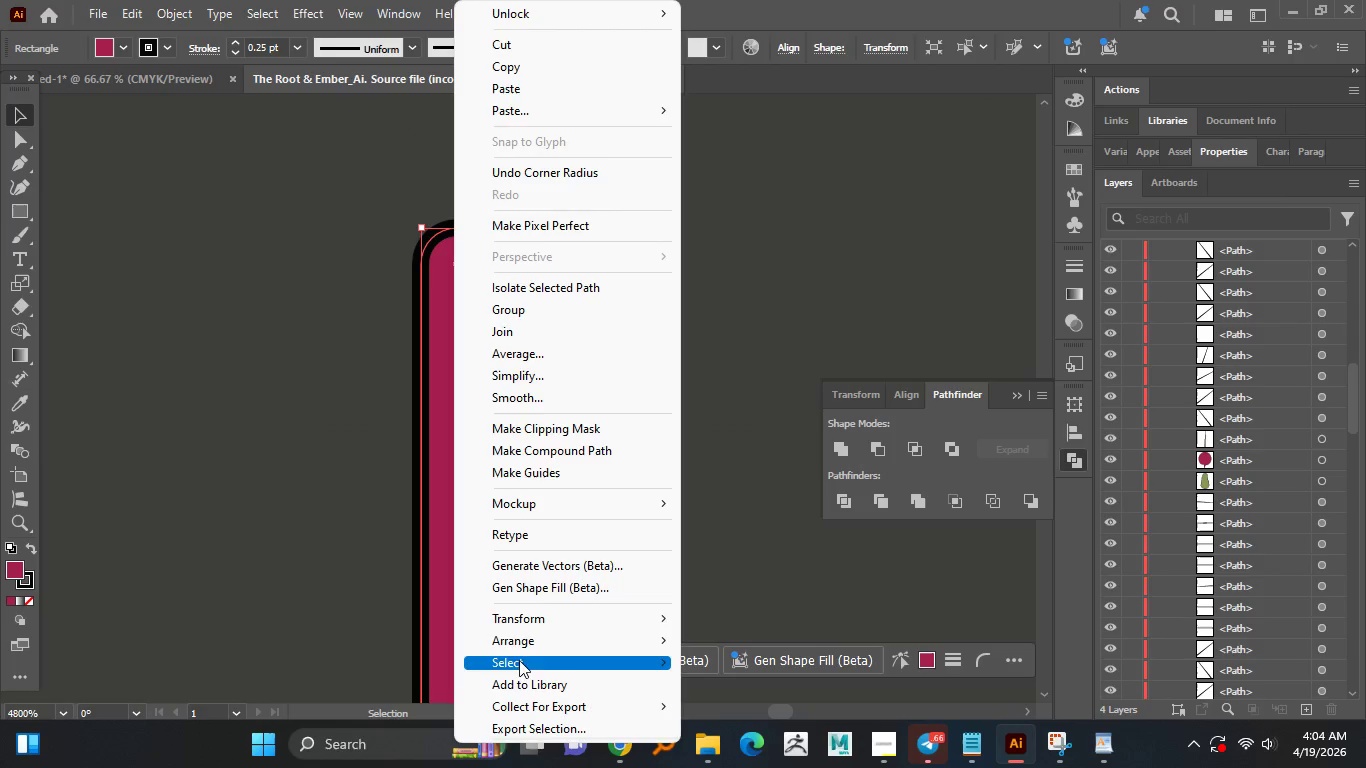 
left_click([519, 649])
 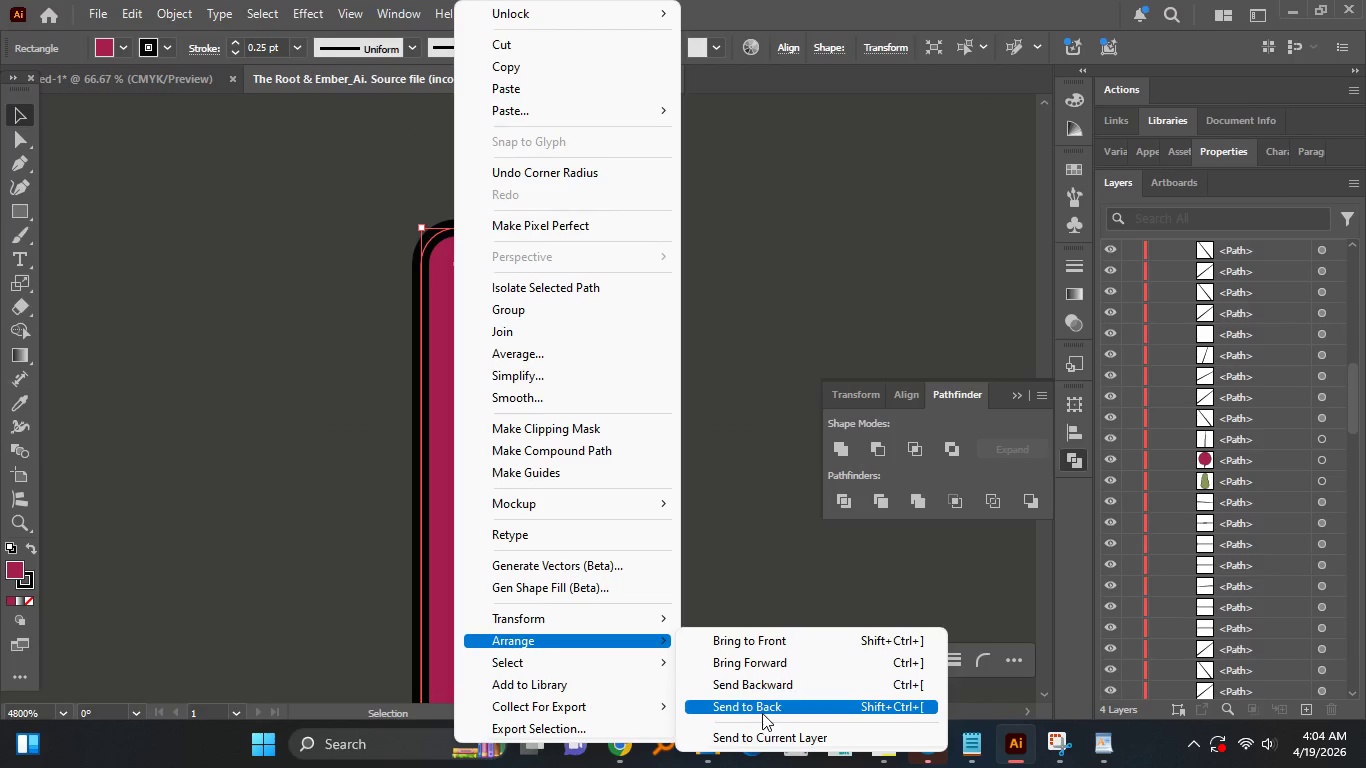 
left_click([757, 706])
 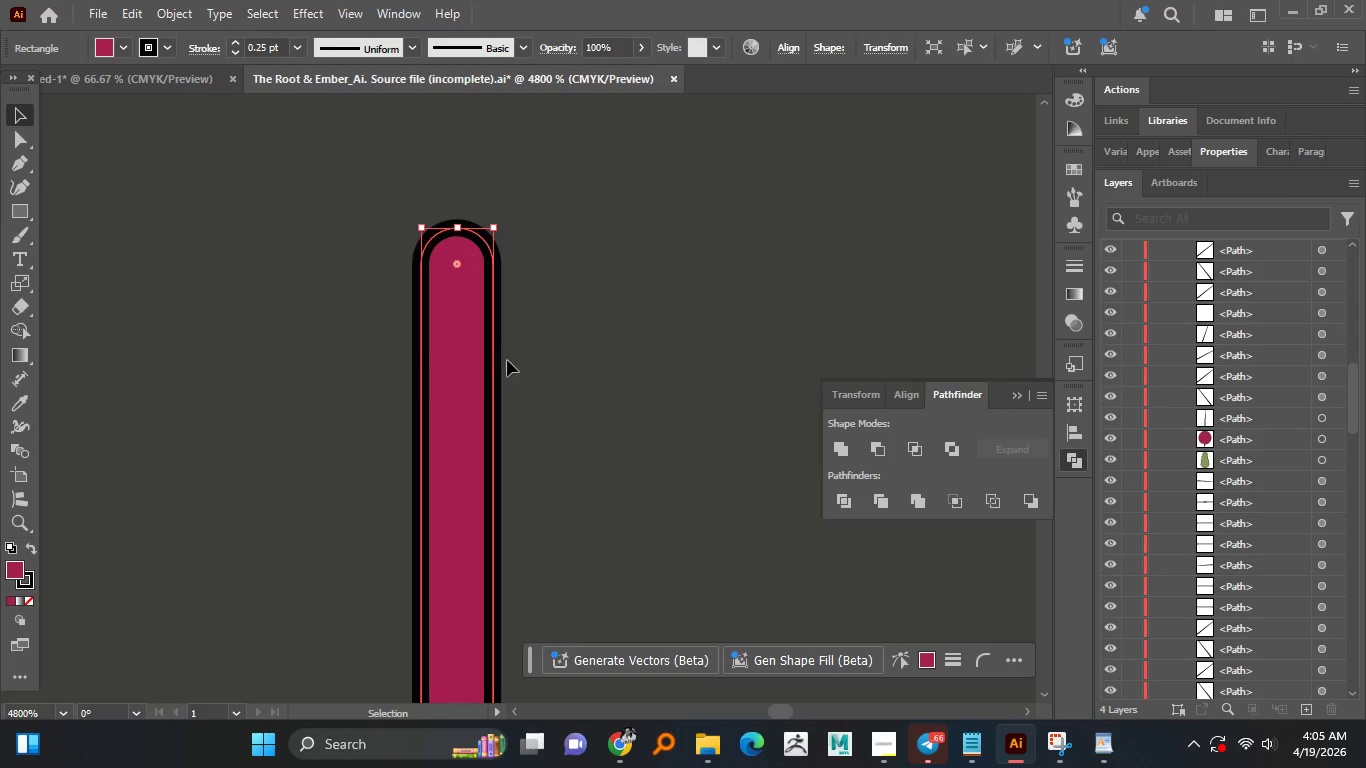 
left_click([535, 363])
 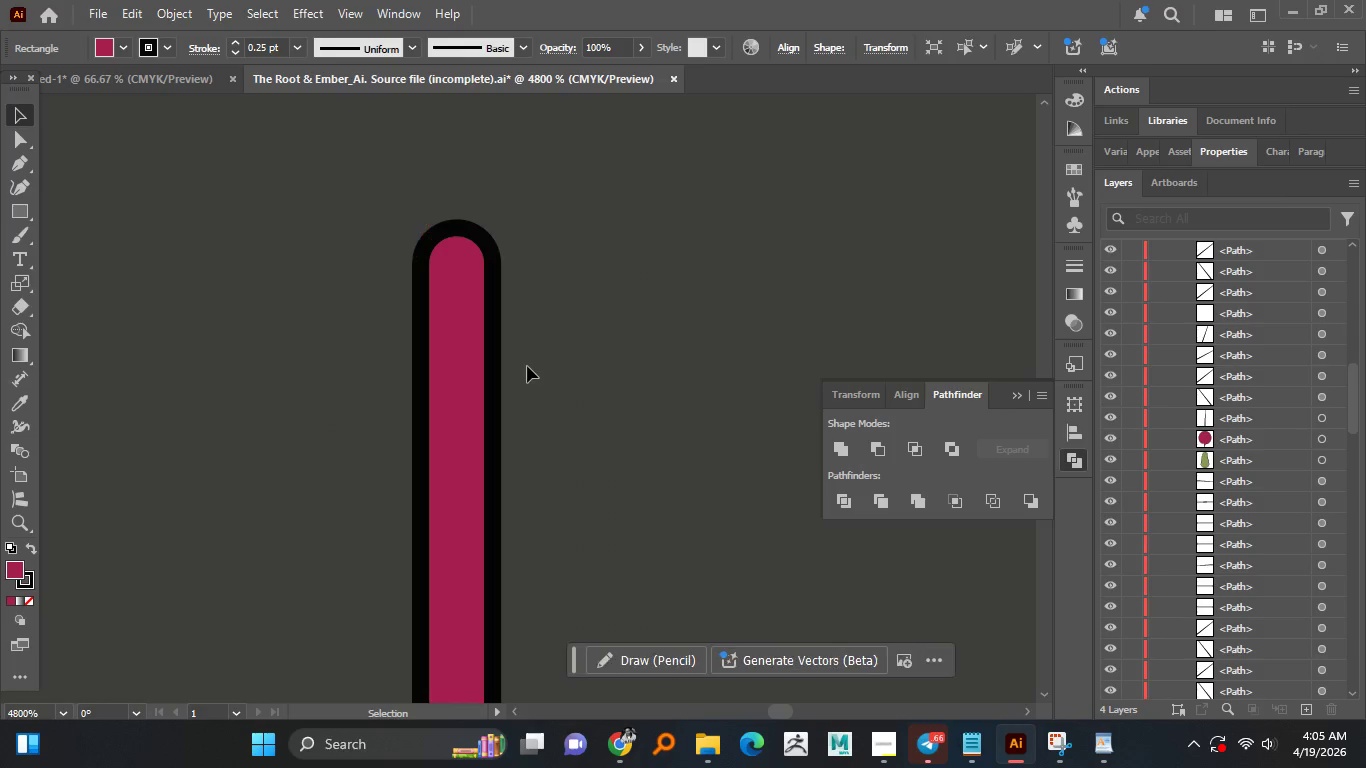 
hold_key(key=AltLeft, duration=1.52)
scroll: coordinate [524, 368], scroll_direction: down, amount: 4.0
 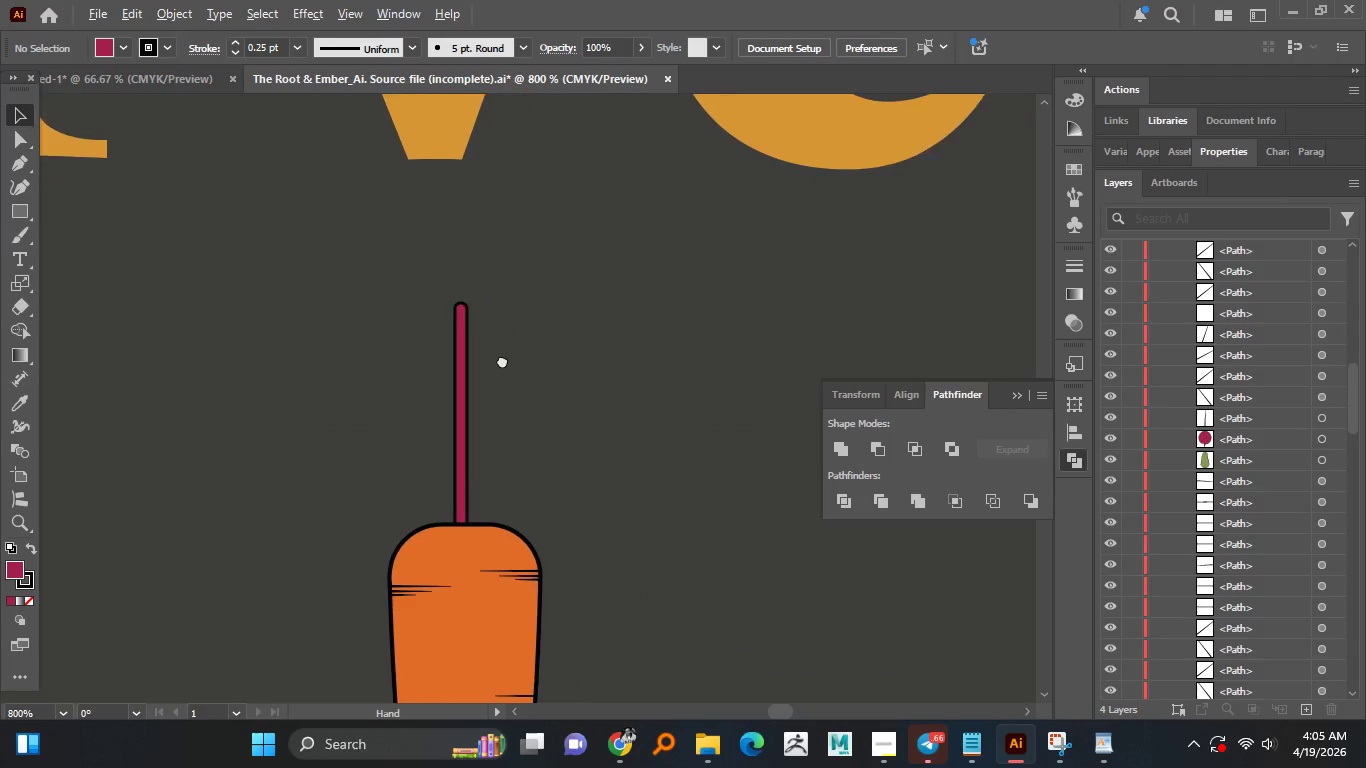 
hold_key(key=AltLeft, duration=1.3)
scroll: coordinate [489, 364], scroll_direction: down, amount: 1.0
 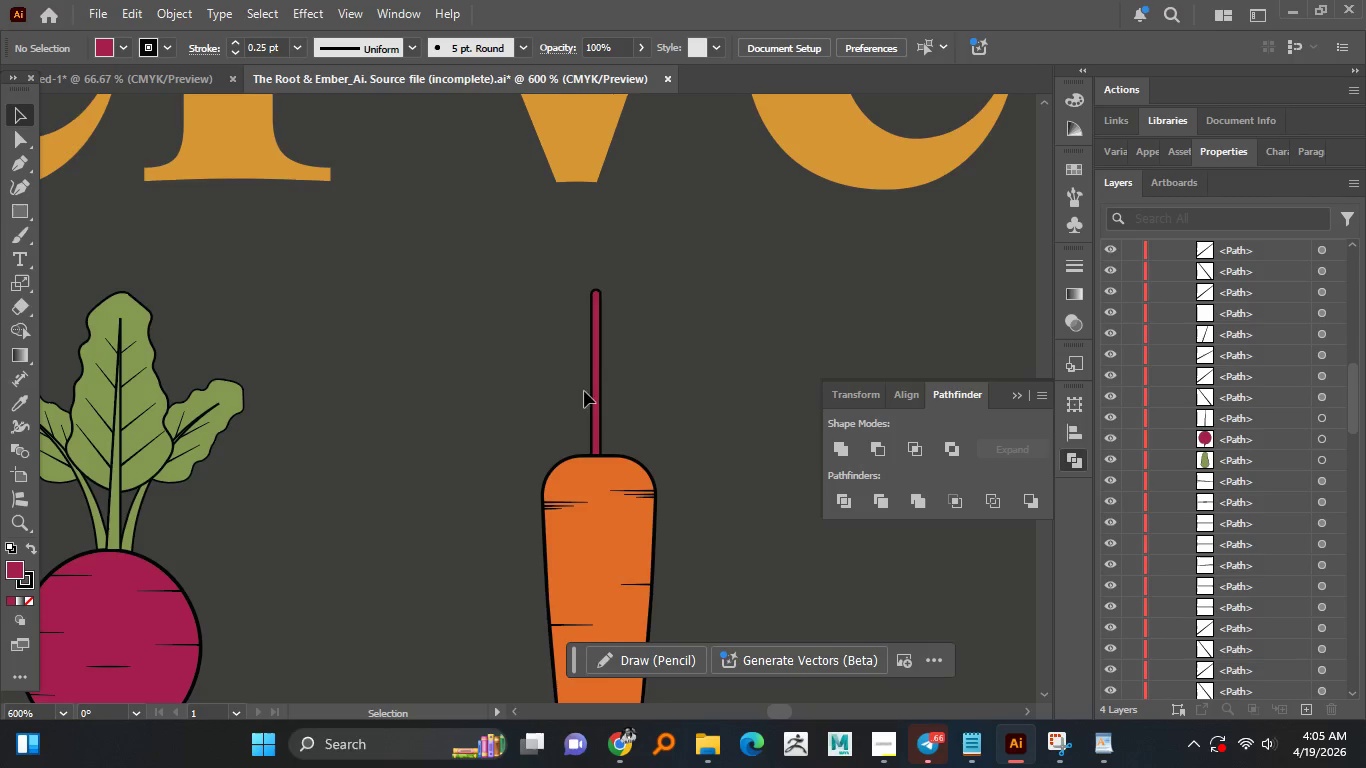 
left_click([597, 391])
 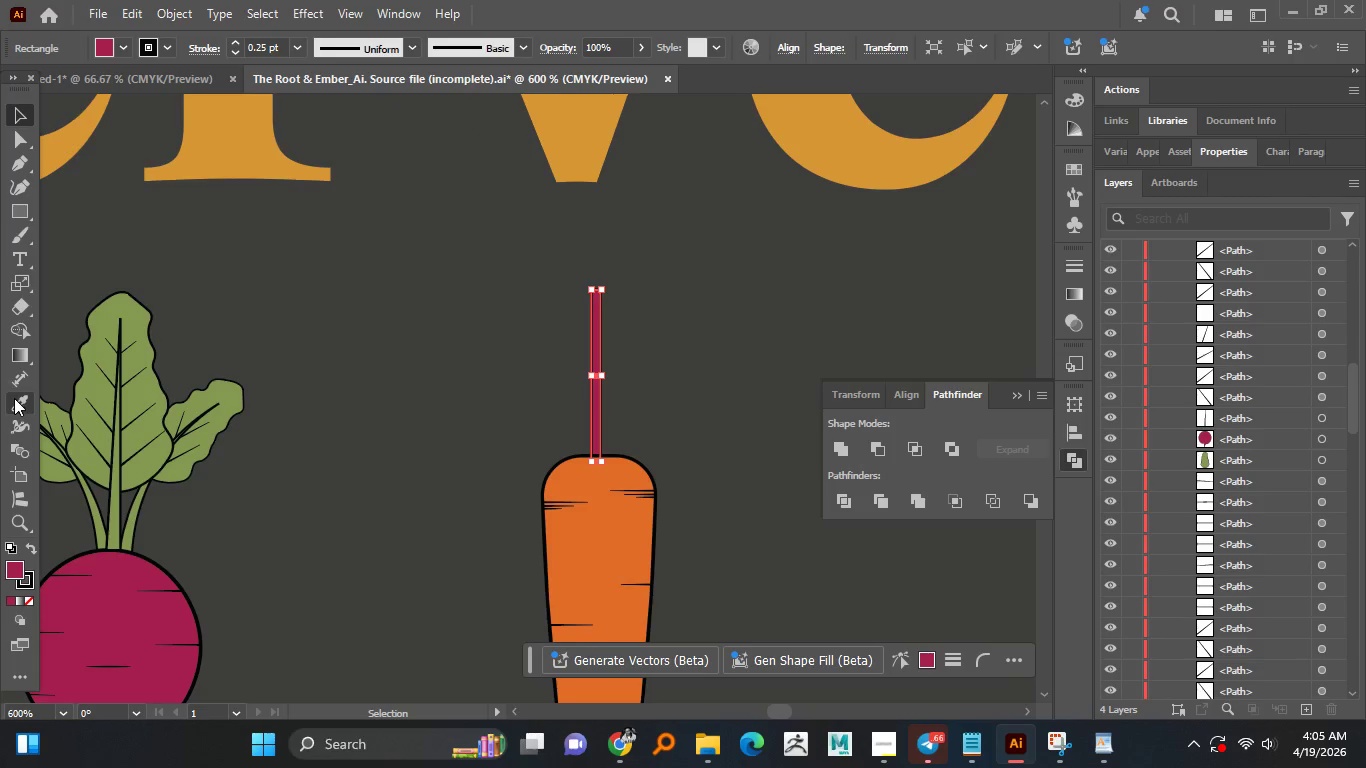 
left_click([16, 398])
 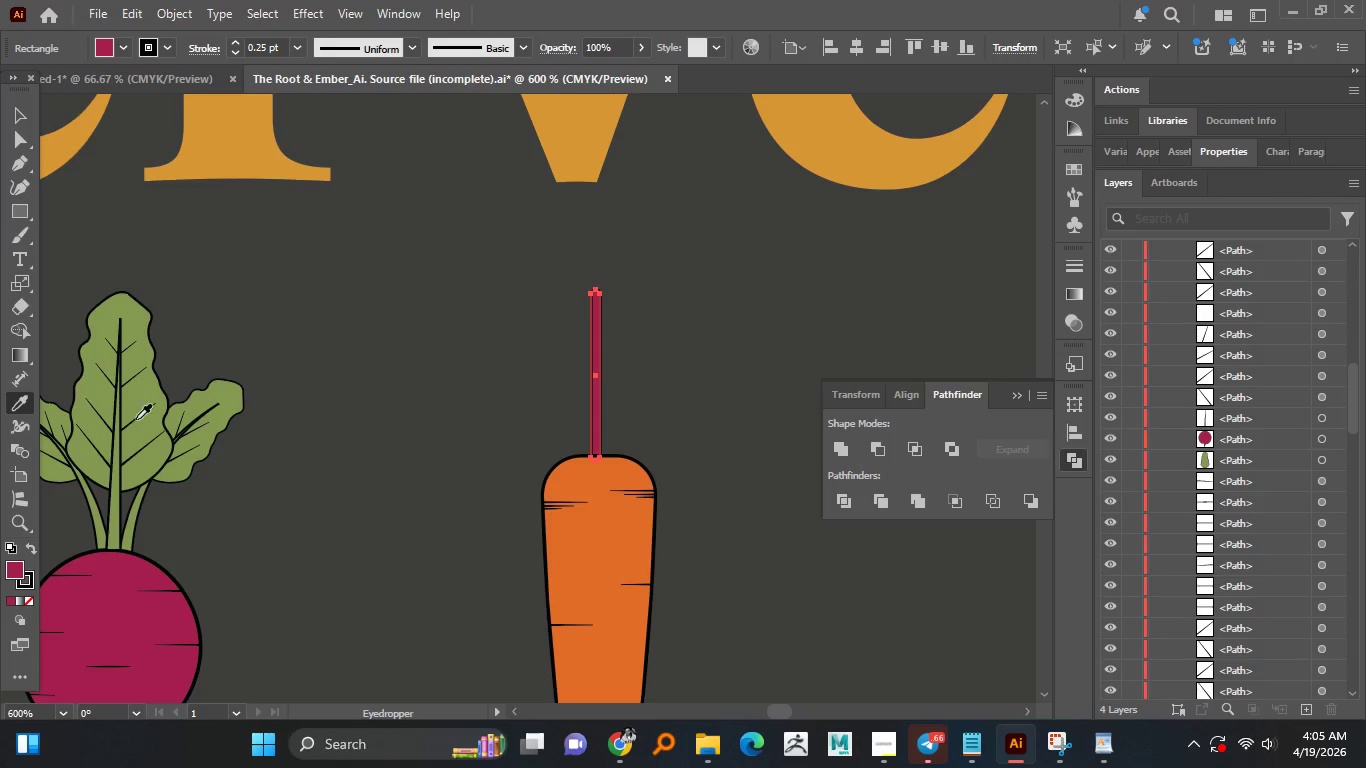 
hold_key(key=AltLeft, duration=1.52)
scroll: coordinate [249, 414], scroll_direction: down, amount: 1.0
 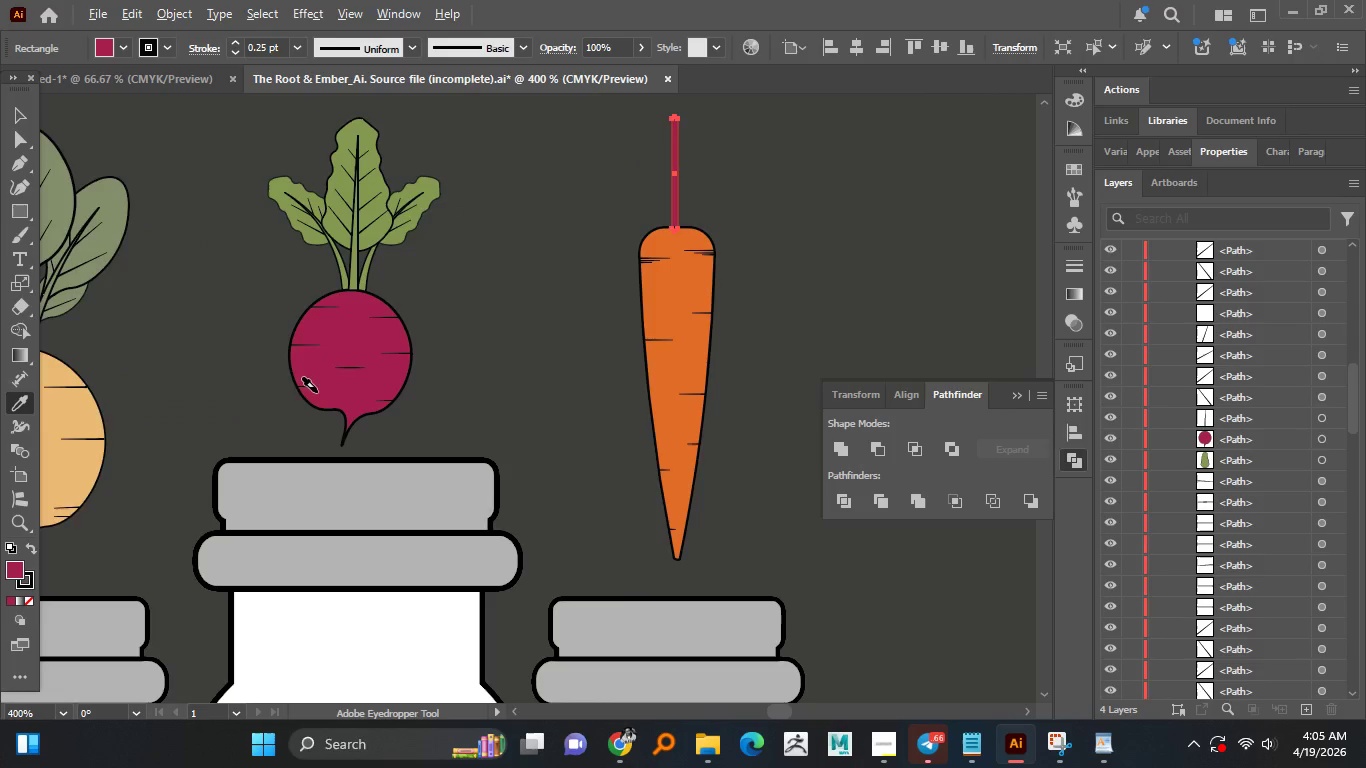 
hold_key(key=AltLeft, duration=0.5)
 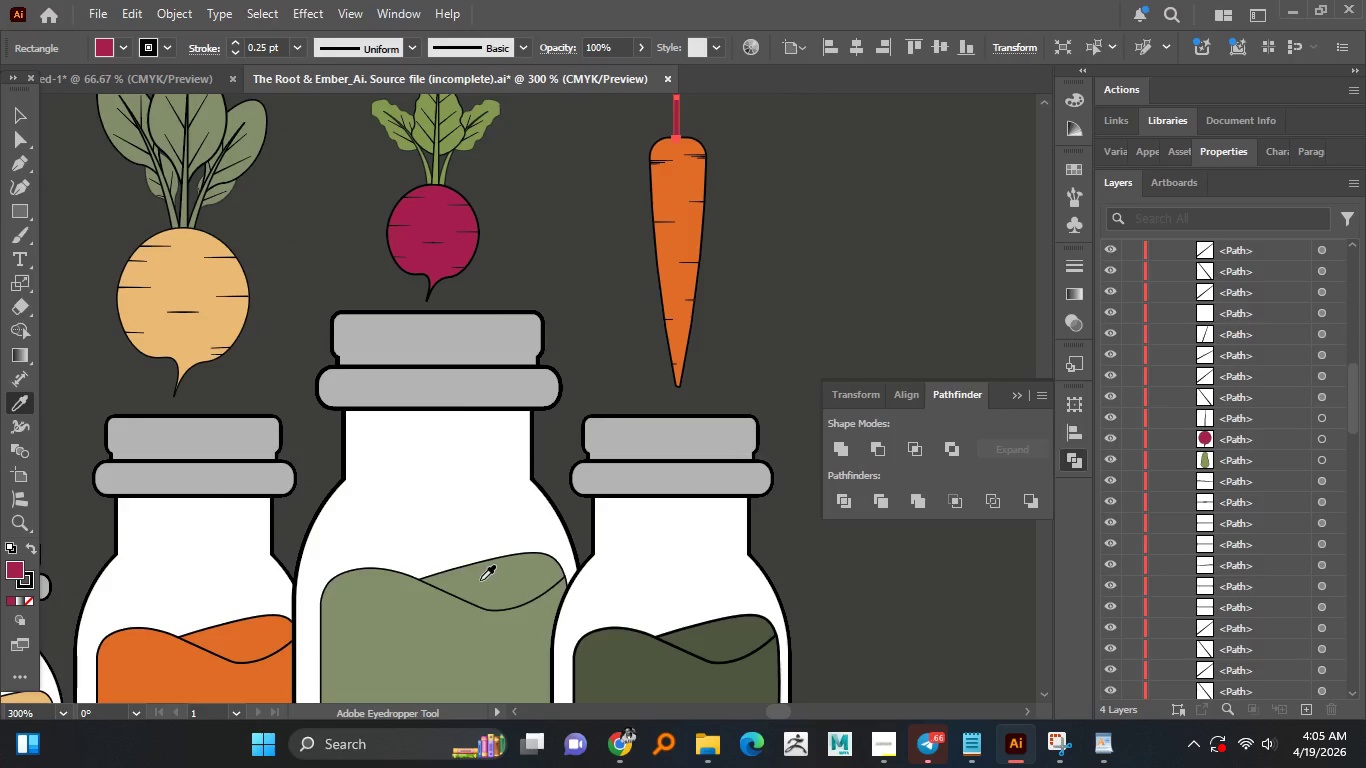 
scroll: coordinate [310, 402], scroll_direction: down, amount: 1.0
 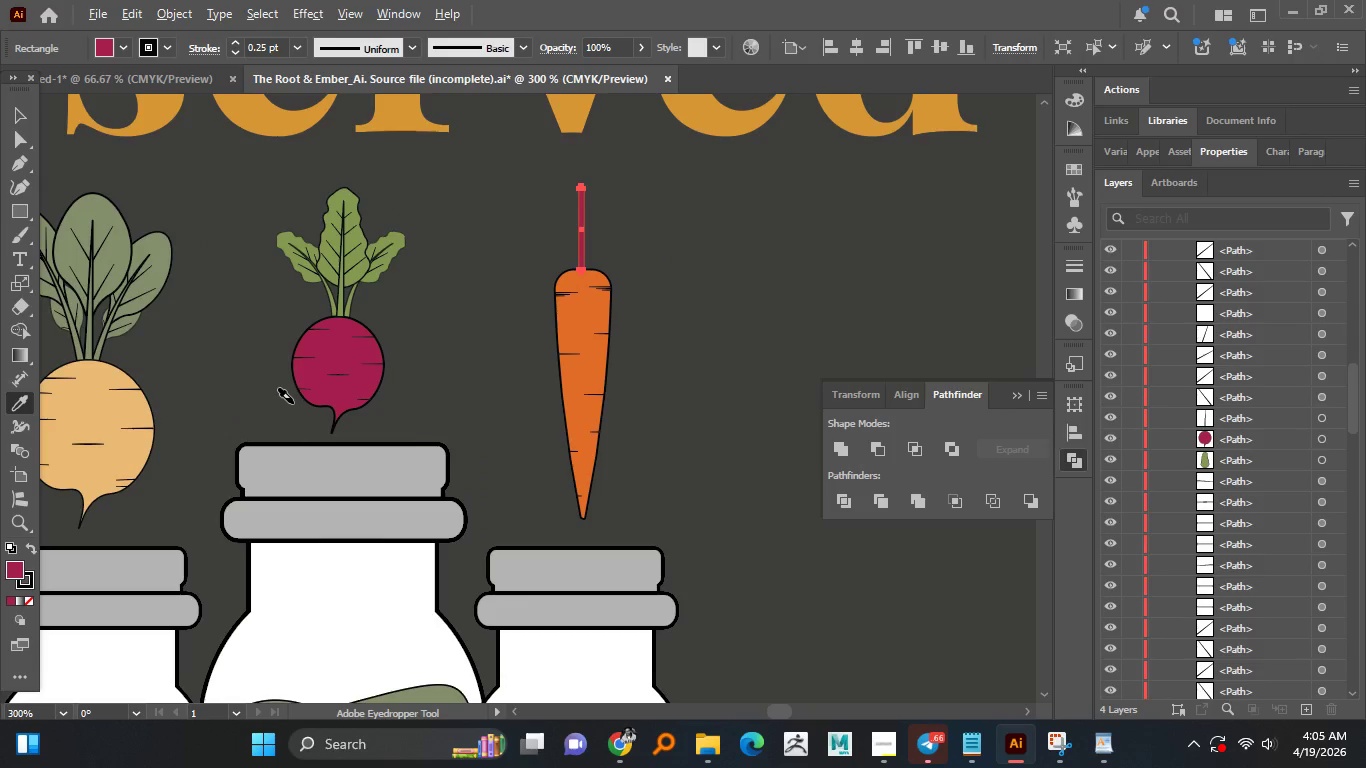 
left_click([481, 580])
 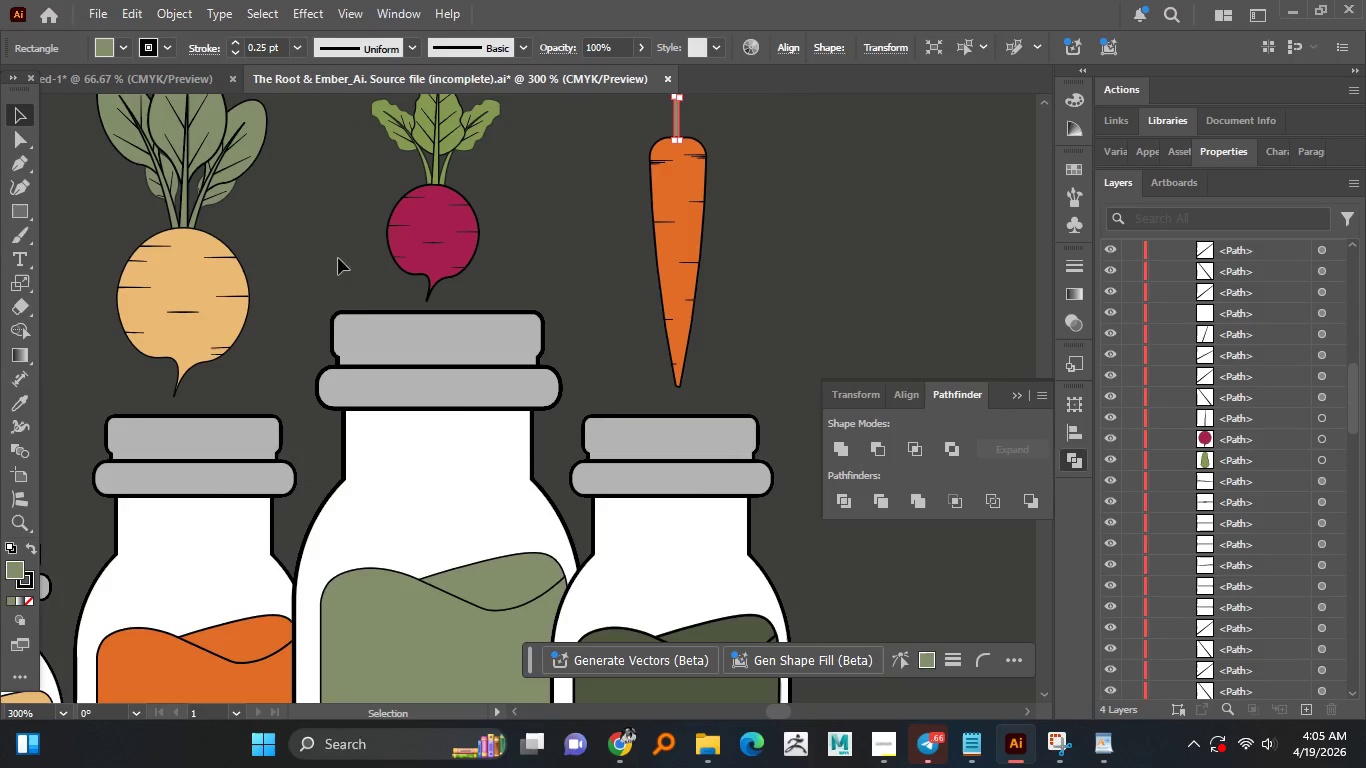 
hold_key(key=AltLeft, duration=1.5)
scroll: coordinate [473, 343], scroll_direction: down, amount: 1.0
 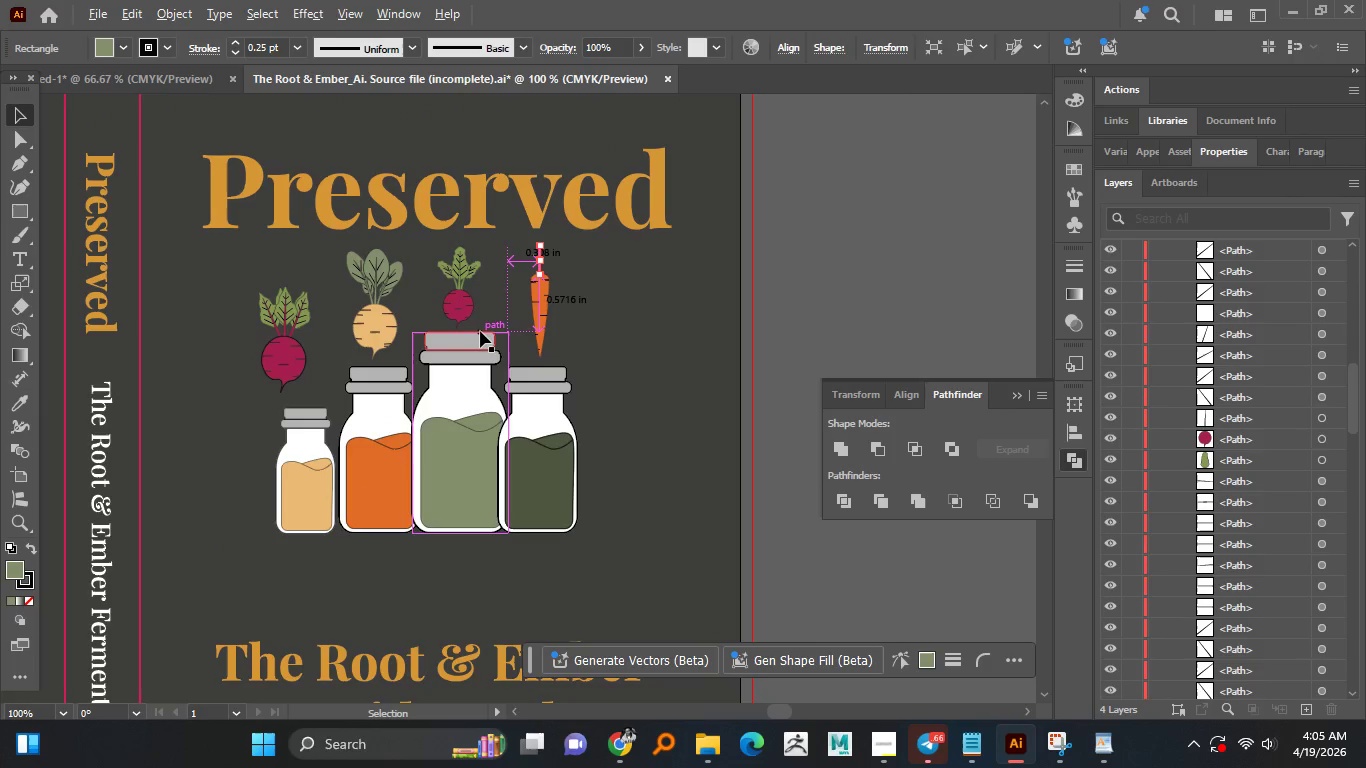 
hold_key(key=AltLeft, duration=1.5)
 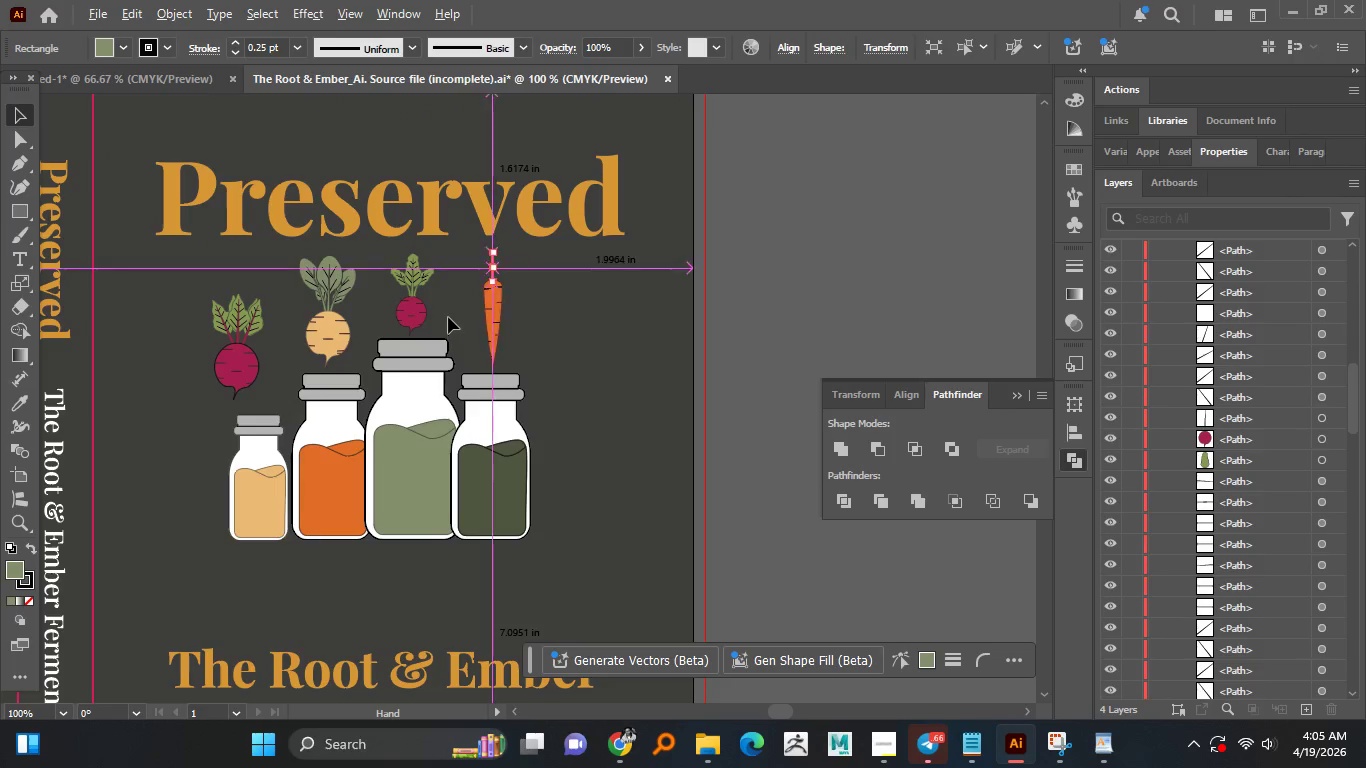 
hold_key(key=AltLeft, duration=1.5)
 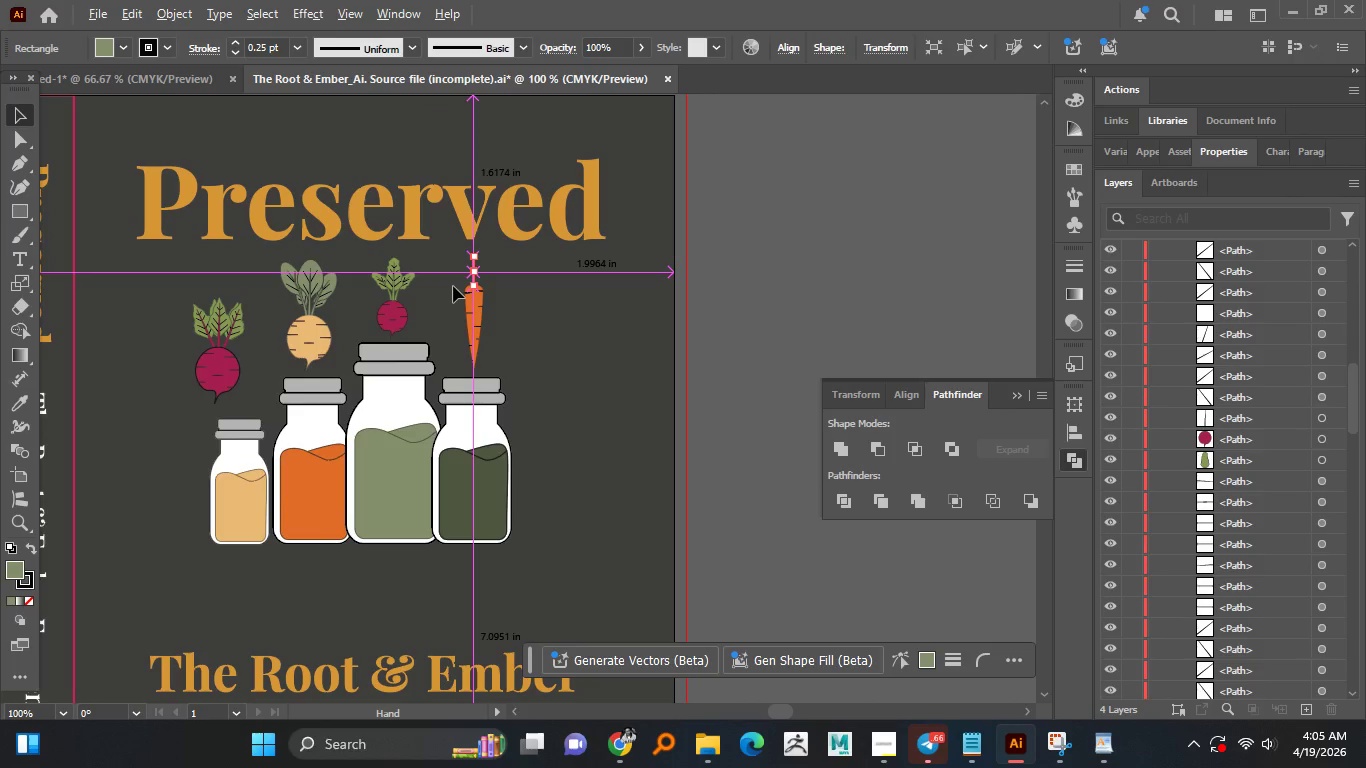 
hold_key(key=AltLeft, duration=1.5)
 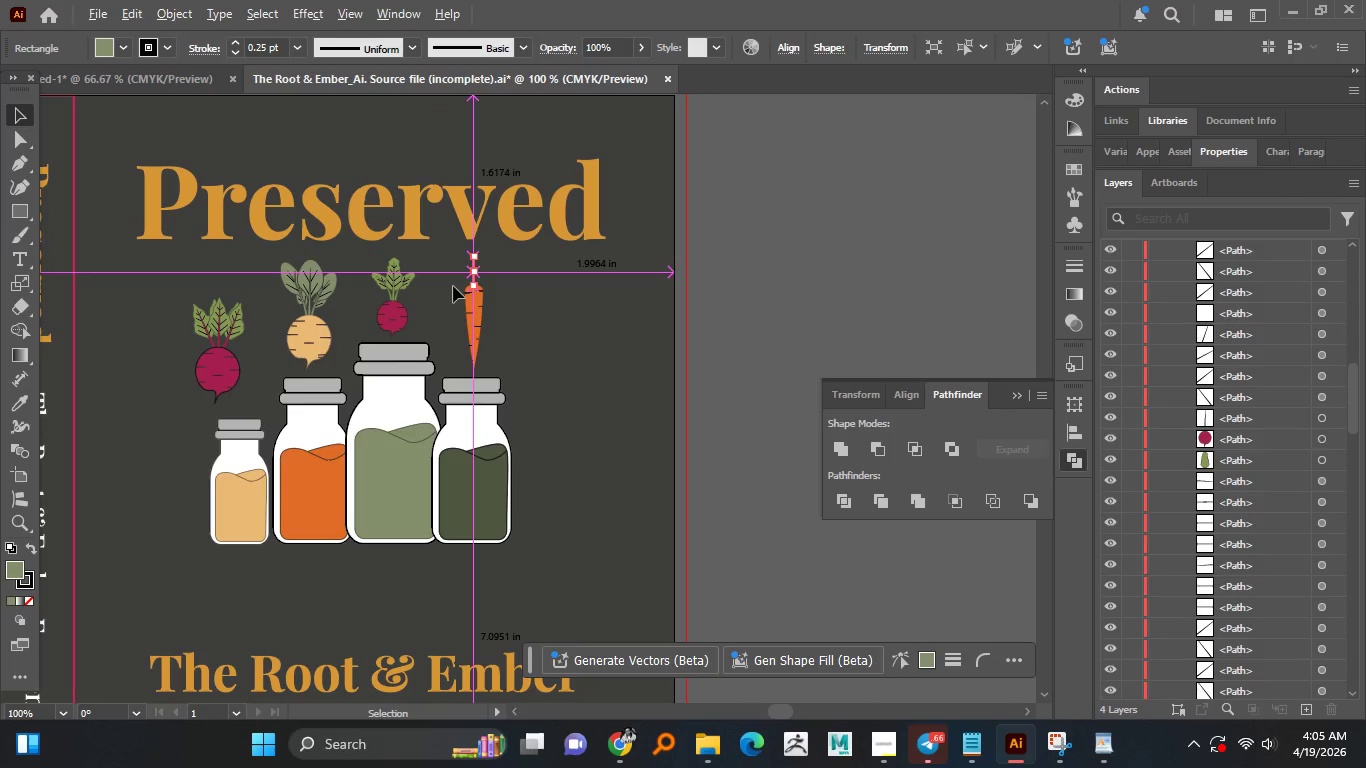 
hold_key(key=AltLeft, duration=1.5)
hold_key(key=AltLeft, duration=1.5)
scroll: coordinate [477, 275], scroll_direction: up, amount: 6.0
 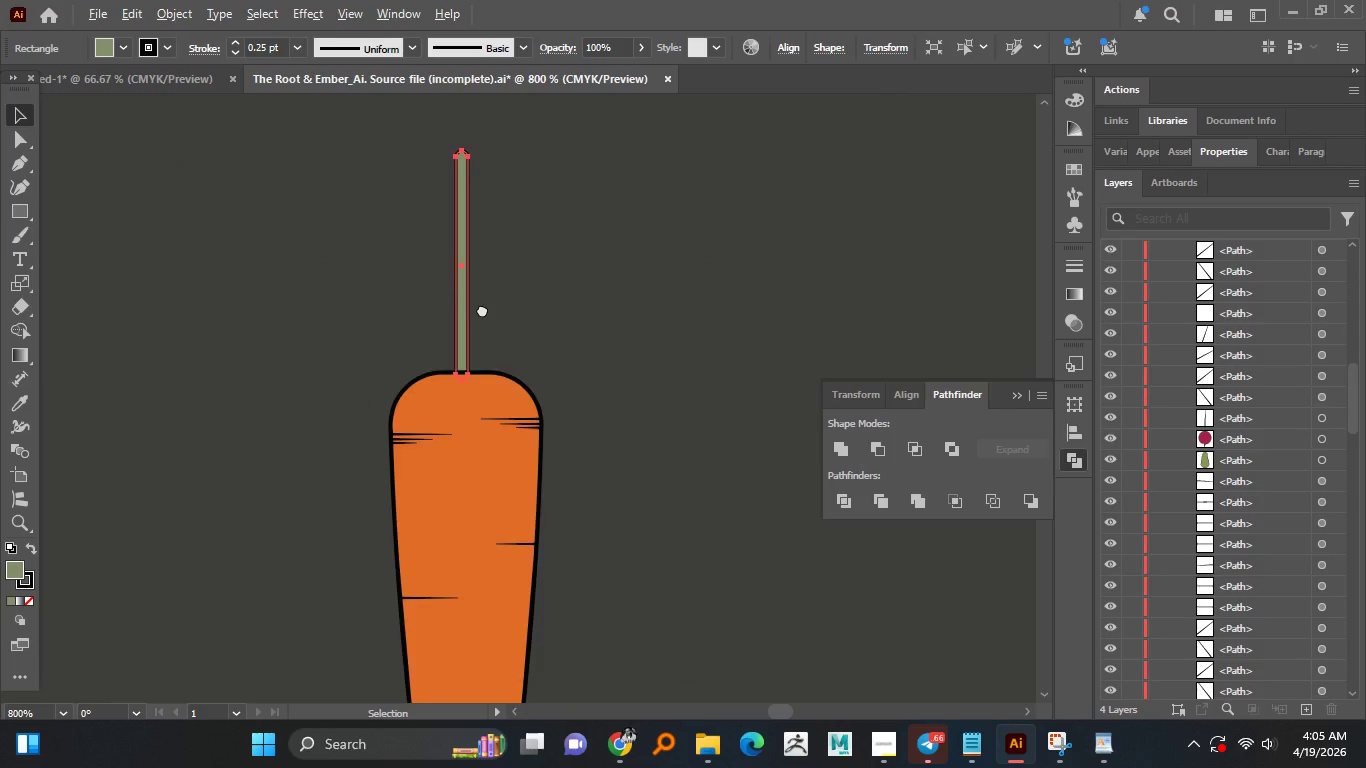 
hold_key(key=AltLeft, duration=1.5)
scroll: coordinate [475, 339], scroll_direction: up, amount: 1.0
 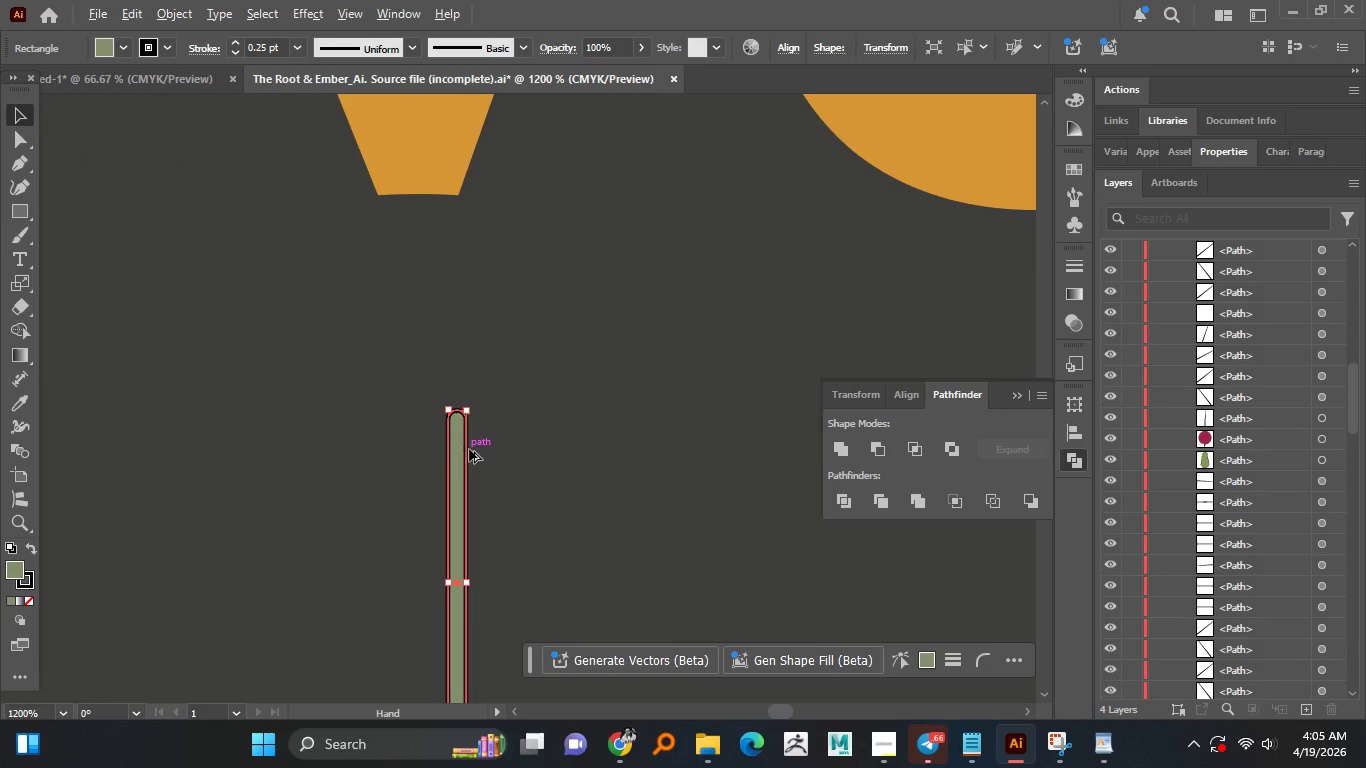 
hold_key(key=AltLeft, duration=1.16)
scroll: coordinate [475, 451], scroll_direction: down, amount: 1.0
 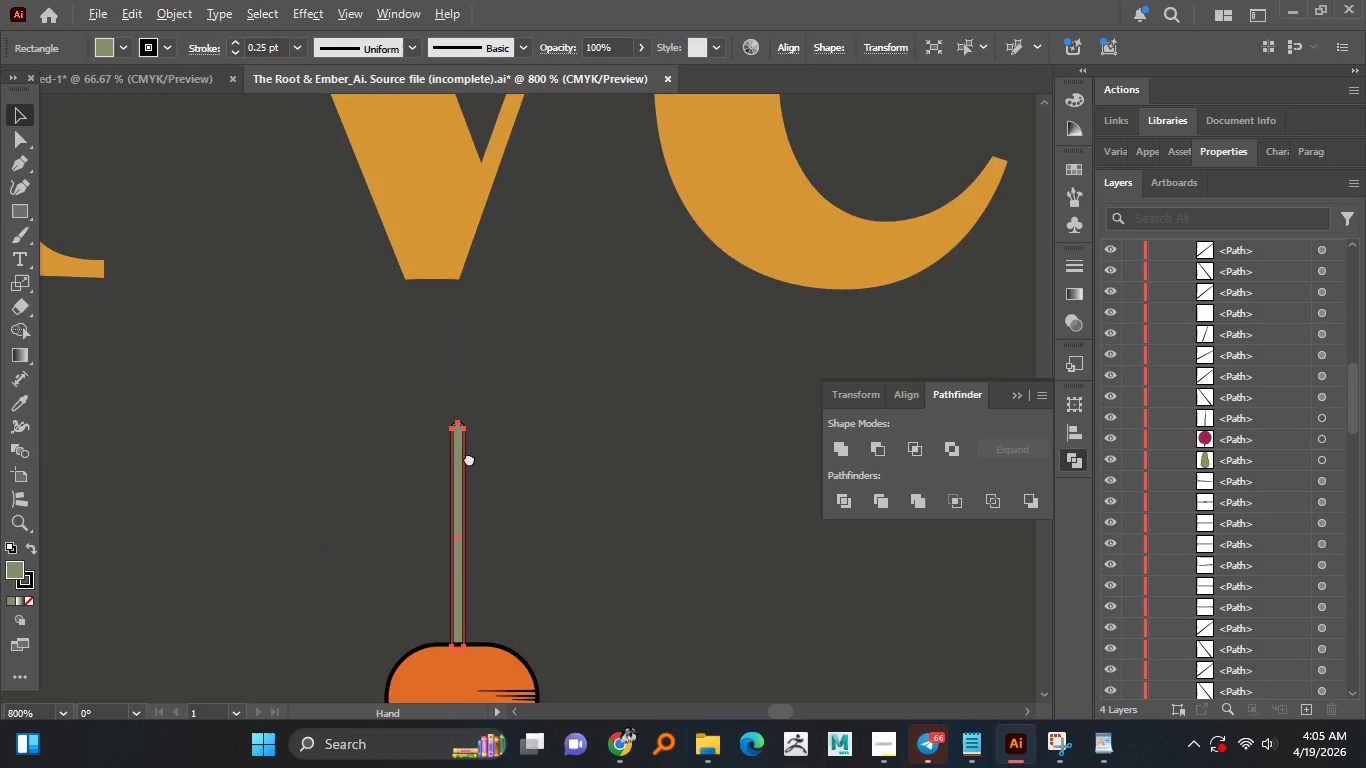 
hold_key(key=AltLeft, duration=2.0)
left_click_drag(start_coordinate=[437, 477], to_coordinate=[484, 465])
 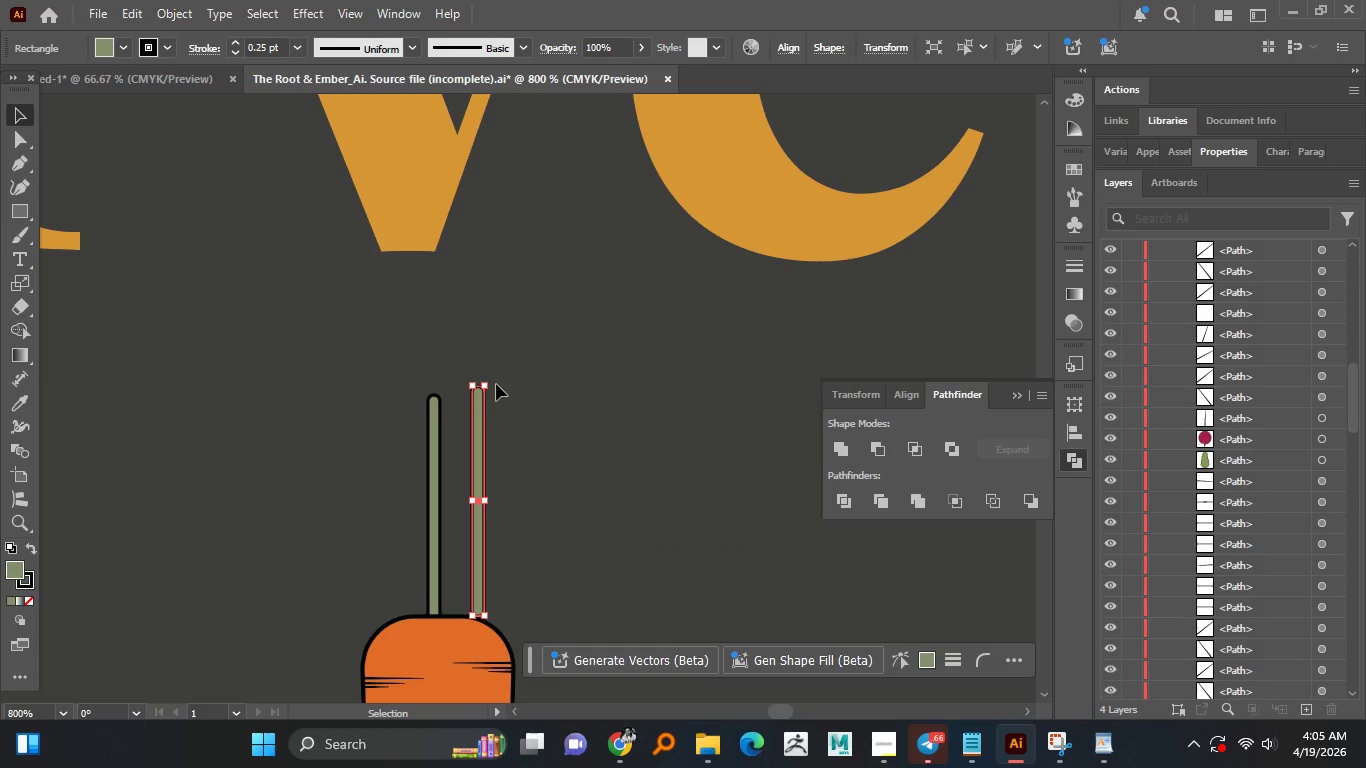 
hold_key(key=AltLeft, duration=0.59)
 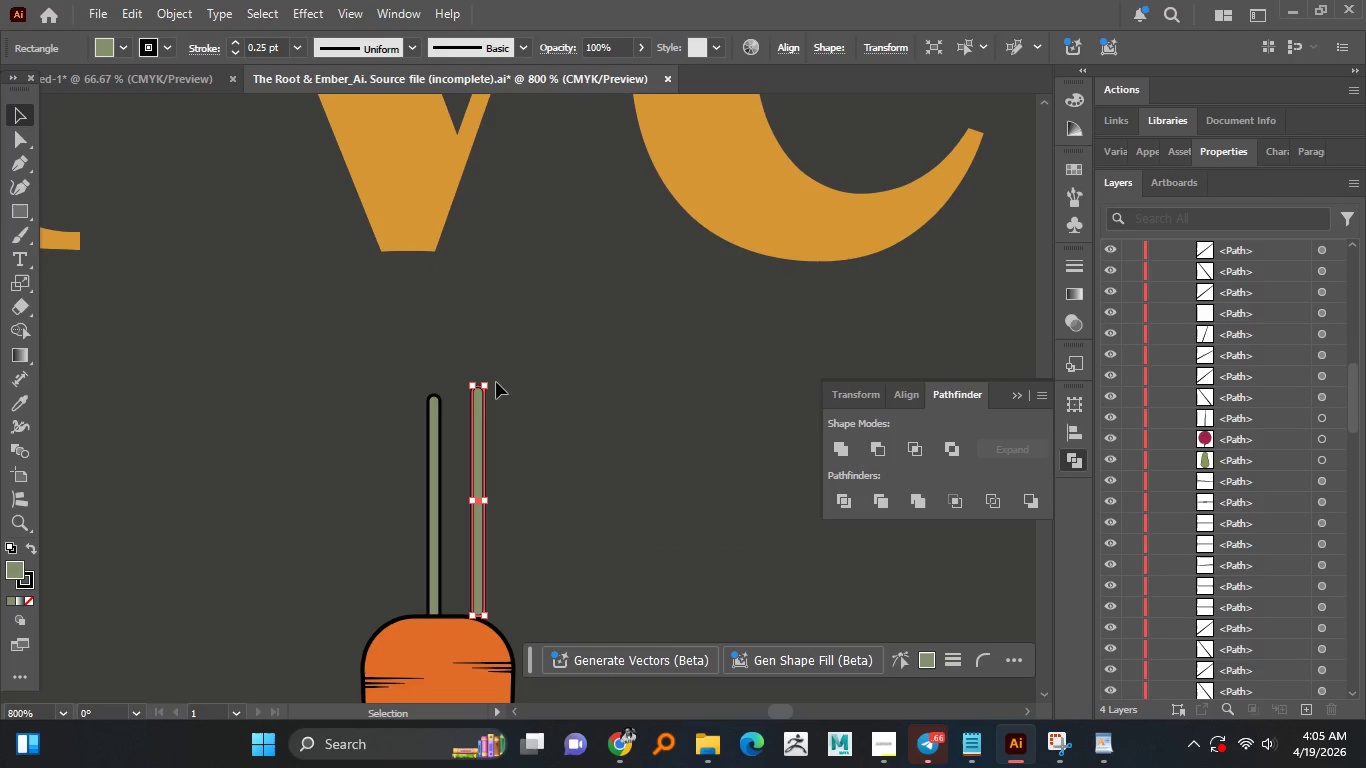 
hold_key(key=AltLeft, duration=1.94)
left_click_drag(start_coordinate=[493, 380], to_coordinate=[546, 412])
 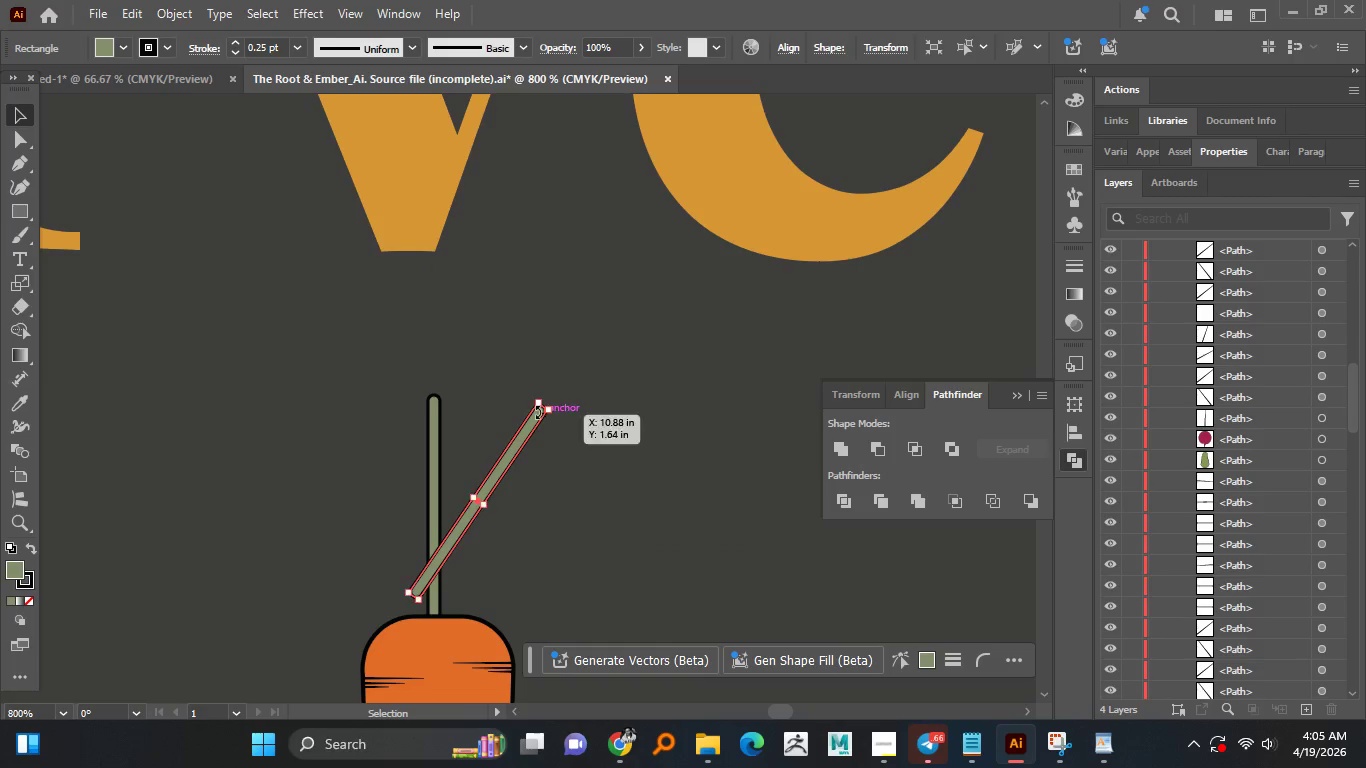 
hold_key(key=AltLeft, duration=6.17)
hold_key(key=ShiftLeft, duration=1.08)
left_click_drag(start_coordinate=[547, 409], to_coordinate=[492, 481])
 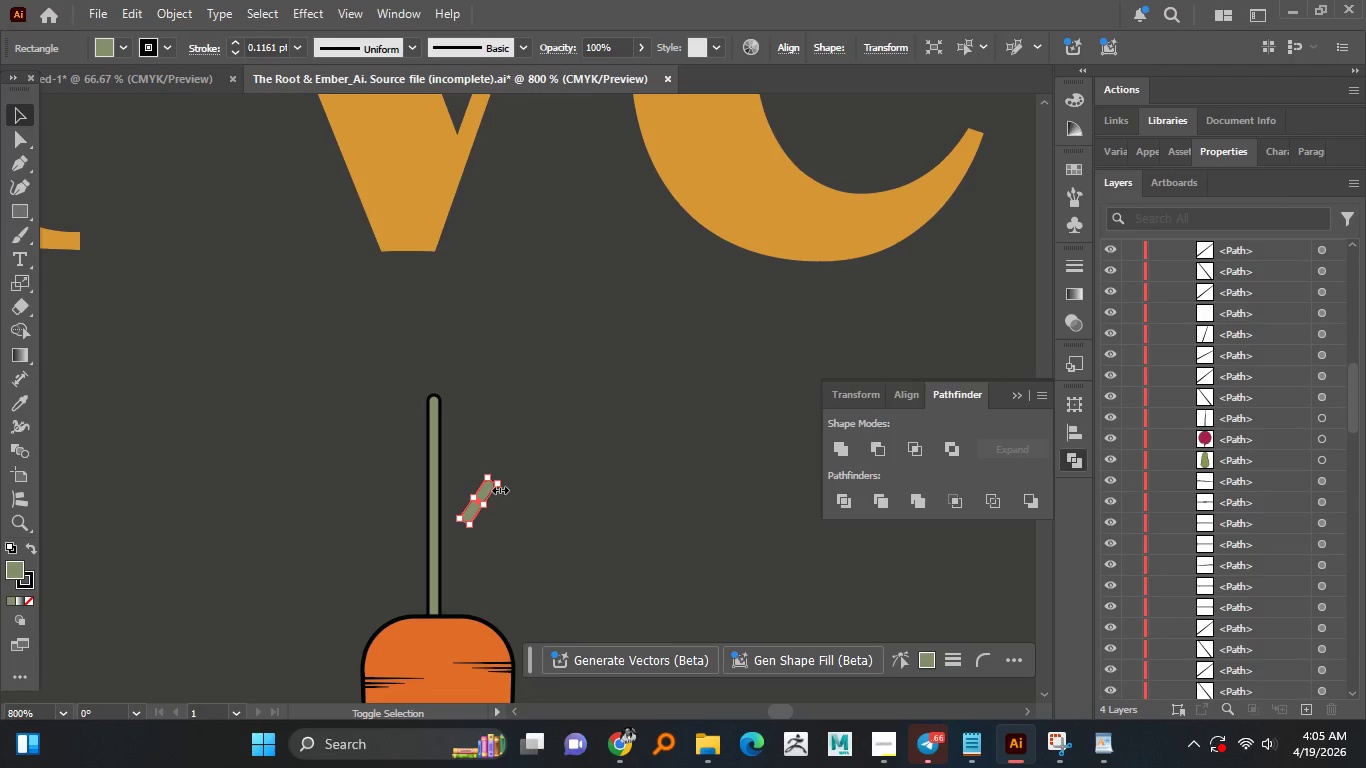 
scroll: coordinate [497, 487], scroll_direction: up, amount: 2.0
 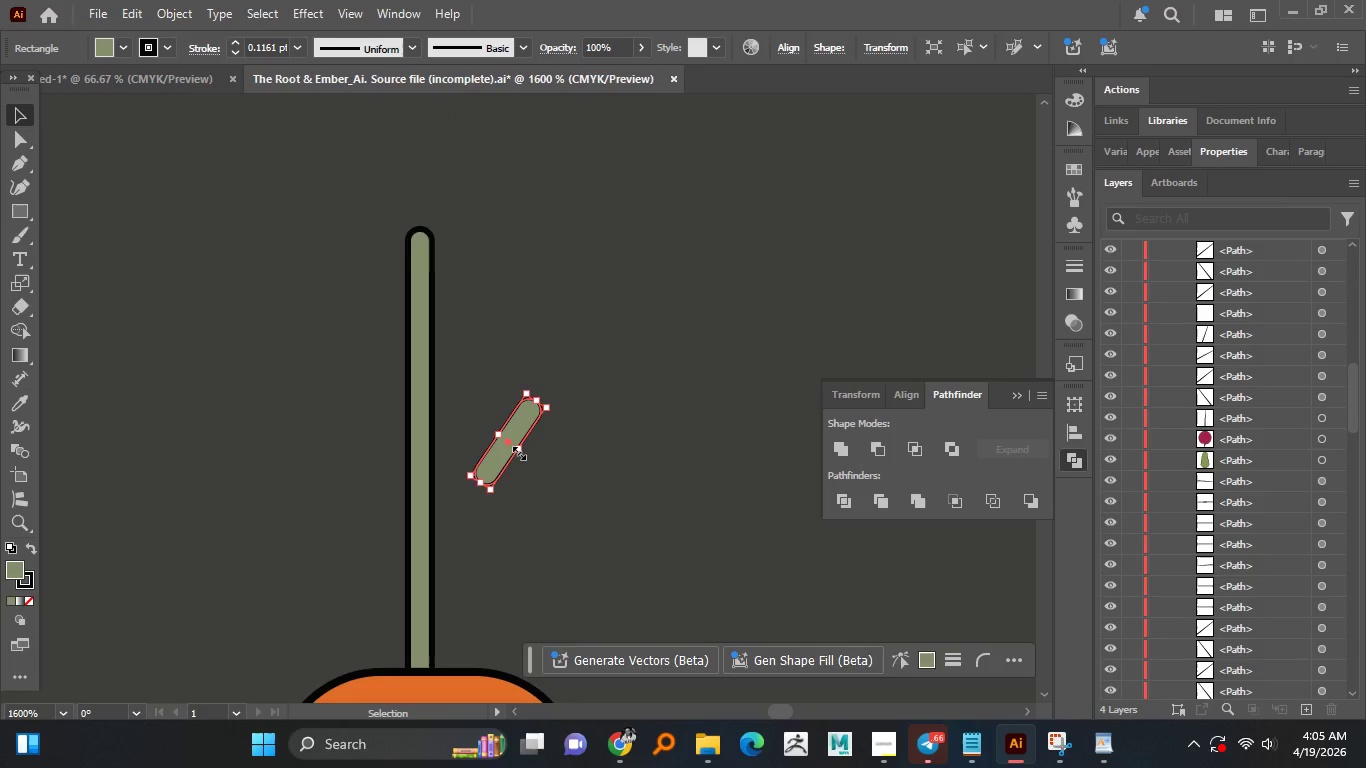 
left_click_drag(start_coordinate=[517, 451], to_coordinate=[508, 443])
 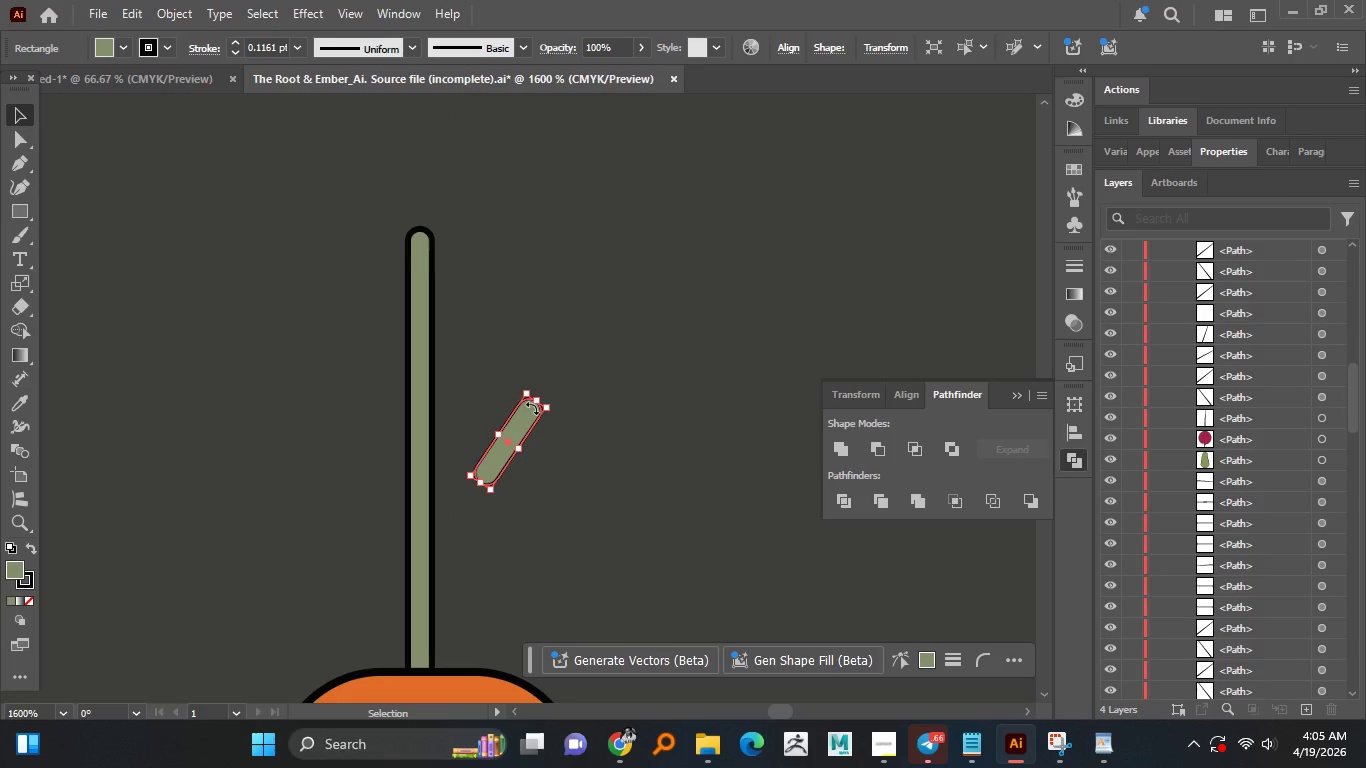 
hold_key(key=AltLeft, duration=0.59)
scroll: coordinate [531, 425], scroll_direction: up, amount: 2.0
 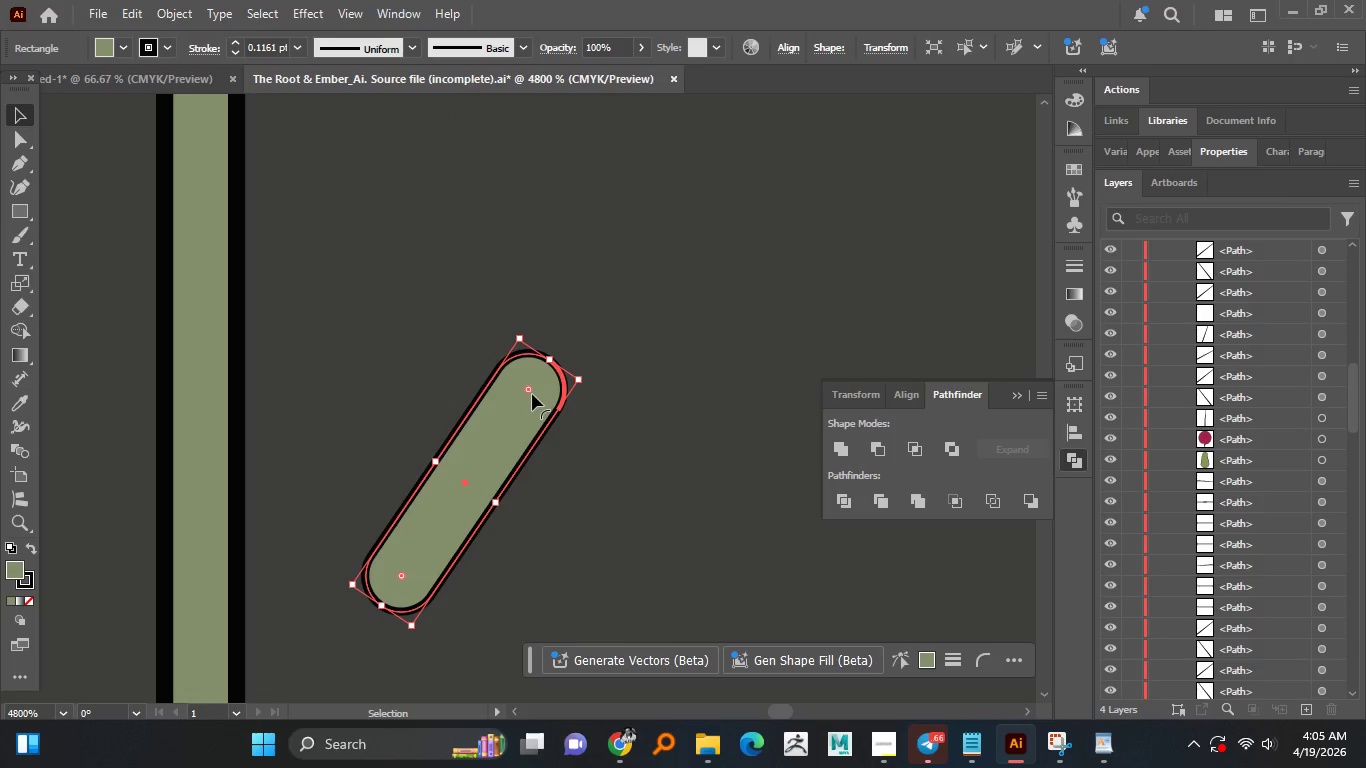 
left_click_drag(start_coordinate=[532, 394], to_coordinate=[583, 313])
 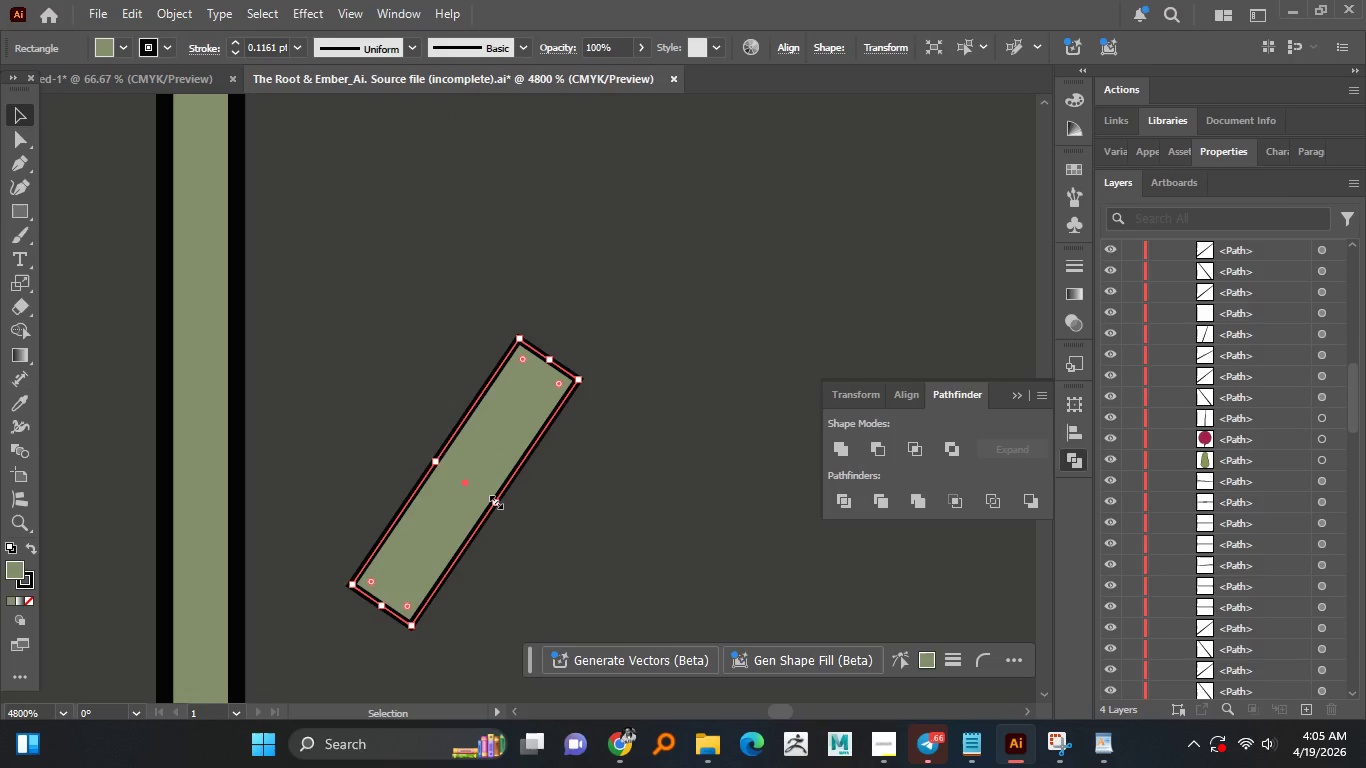 
left_click_drag(start_coordinate=[494, 500], to_coordinate=[480, 489])
 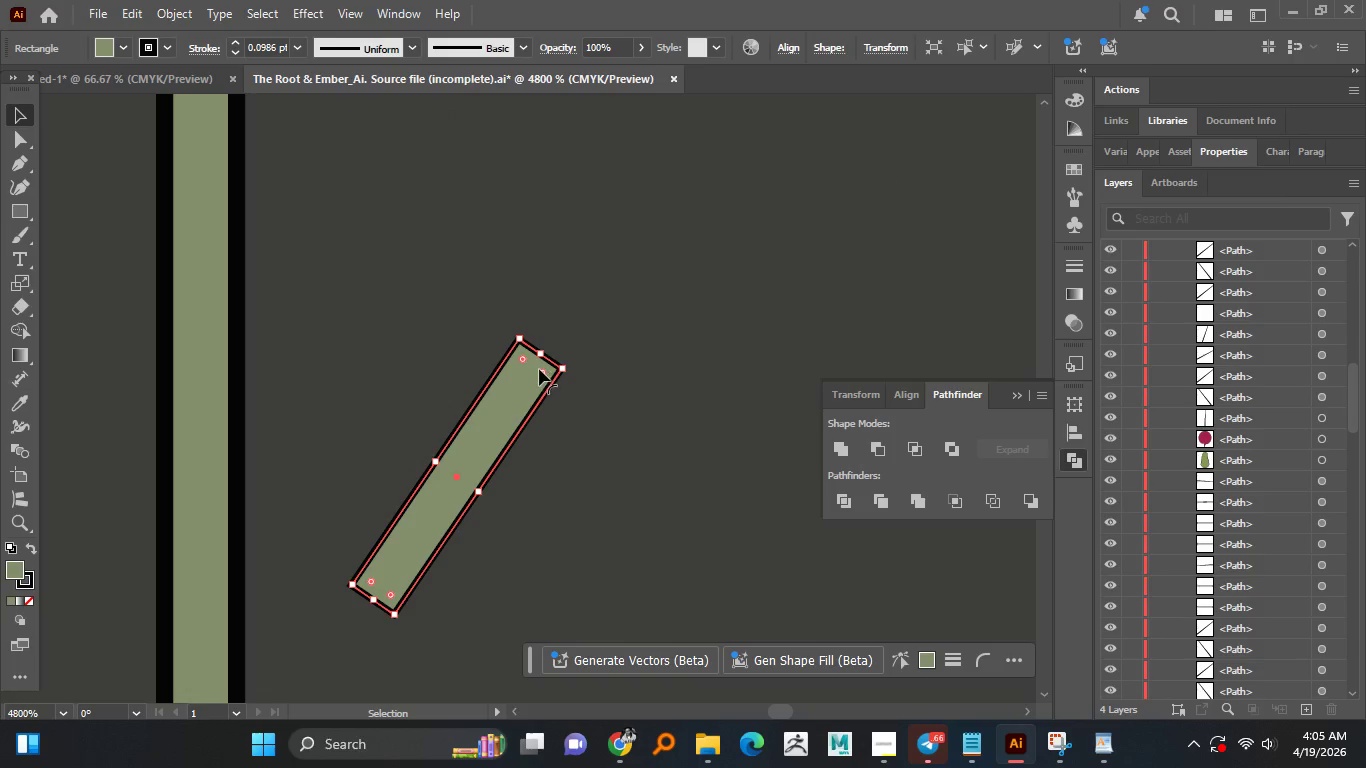 
left_click_drag(start_coordinate=[540, 370], to_coordinate=[457, 429])
 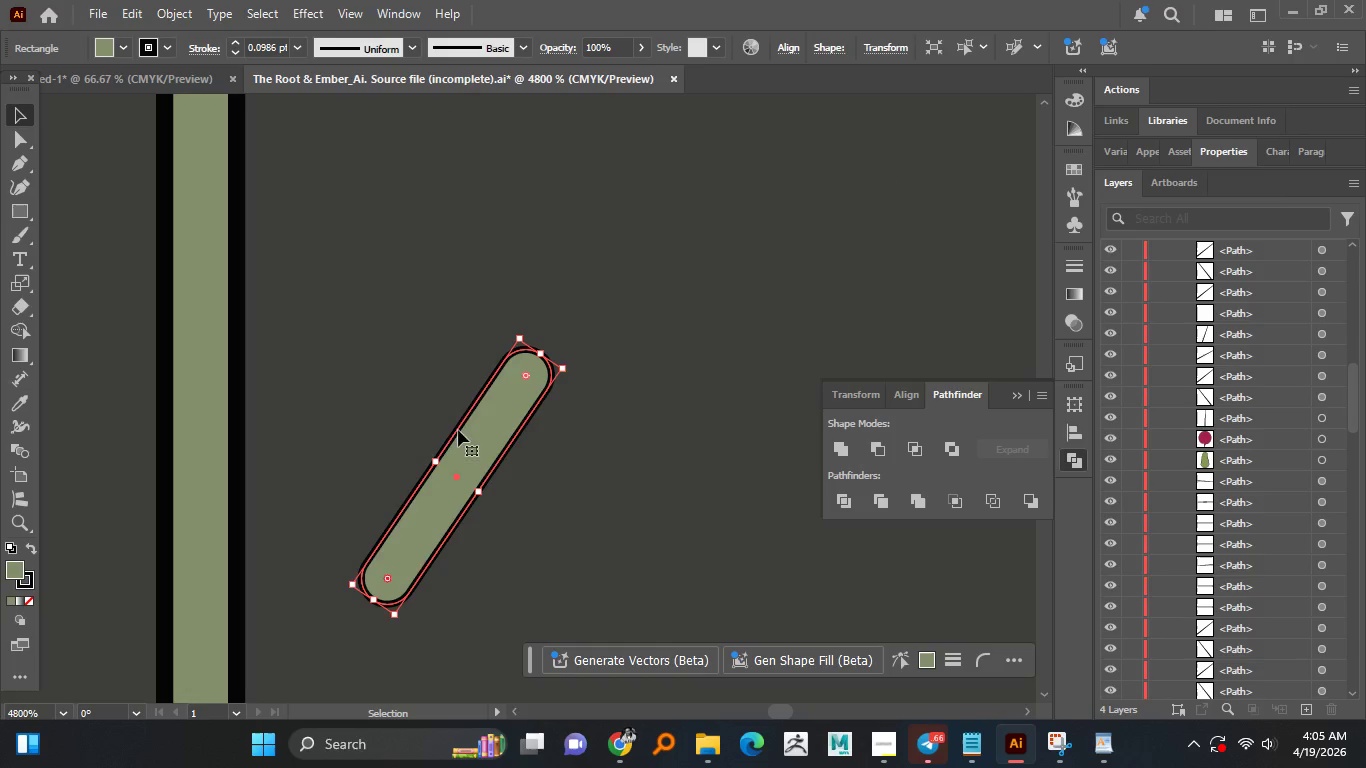 
hold_key(key=AltLeft, duration=0.86)
scroll: coordinate [458, 428], scroll_direction: down, amount: 4.0
 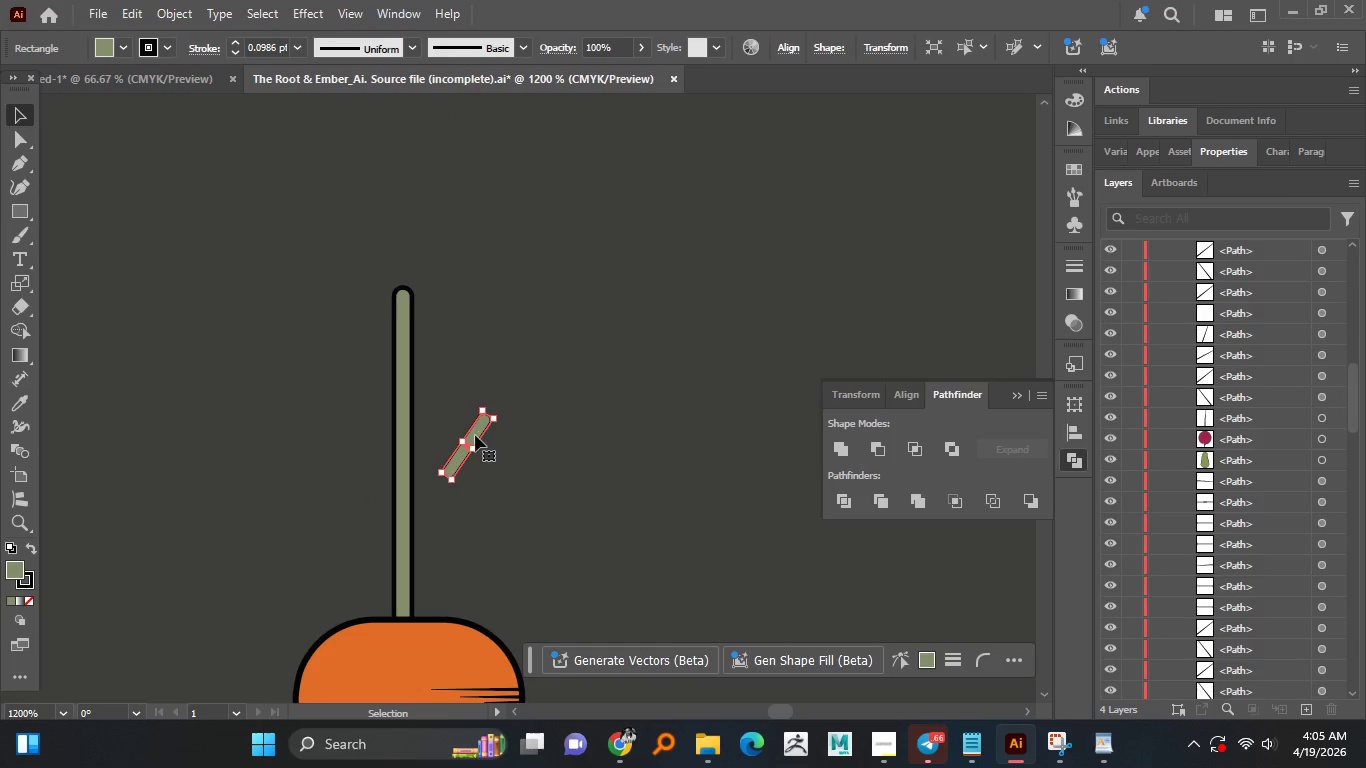 
left_click_drag(start_coordinate=[476, 433], to_coordinate=[434, 493])
 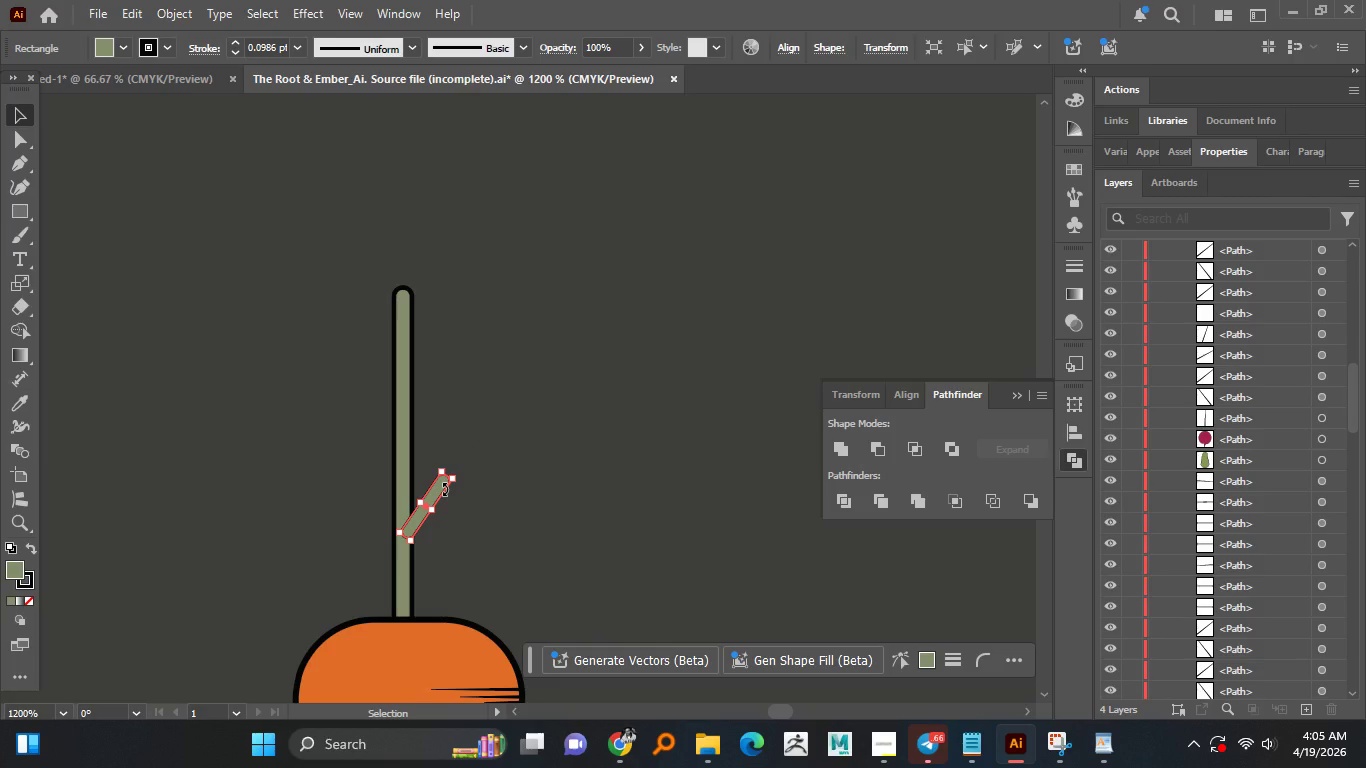 
hold_key(key=AltLeft, duration=1.5)
scroll: coordinate [444, 489], scroll_direction: up, amount: 1.0
 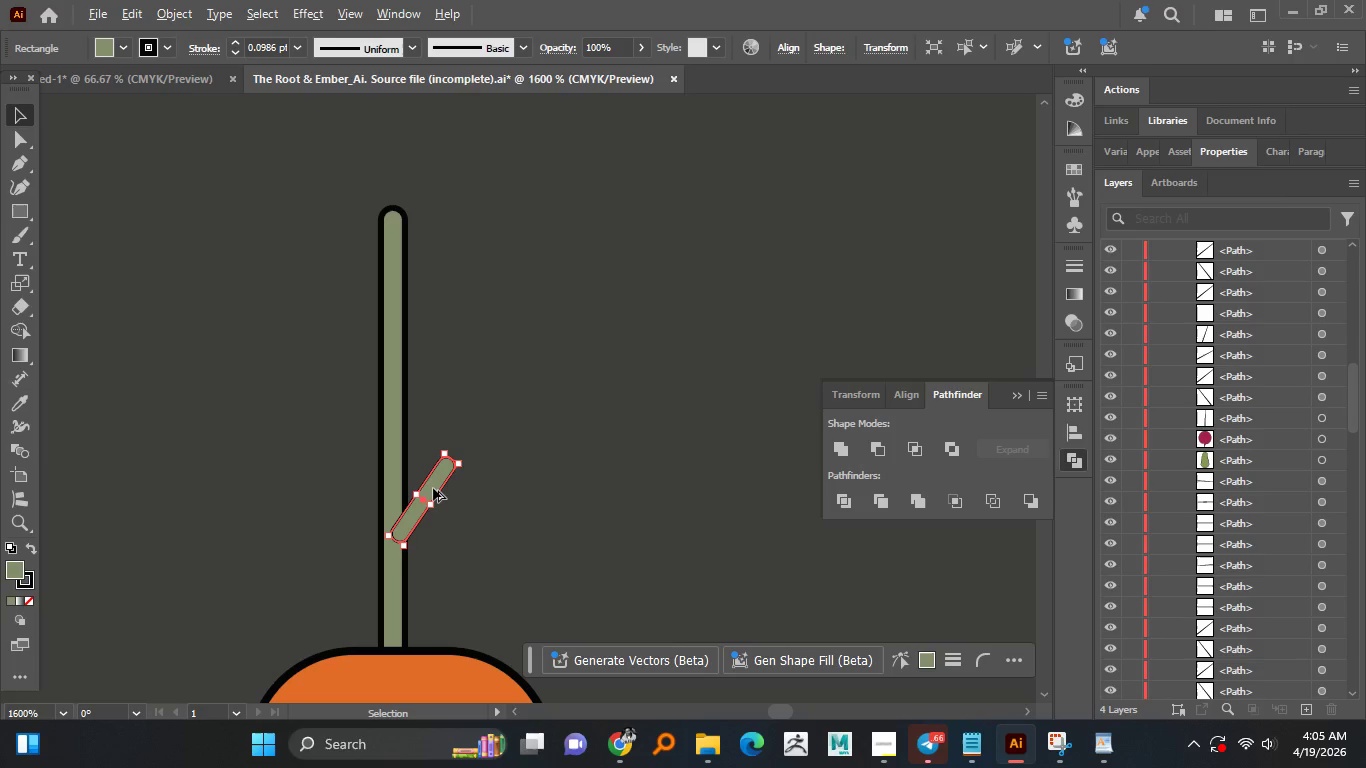 
key(Alt+AltLeft)
 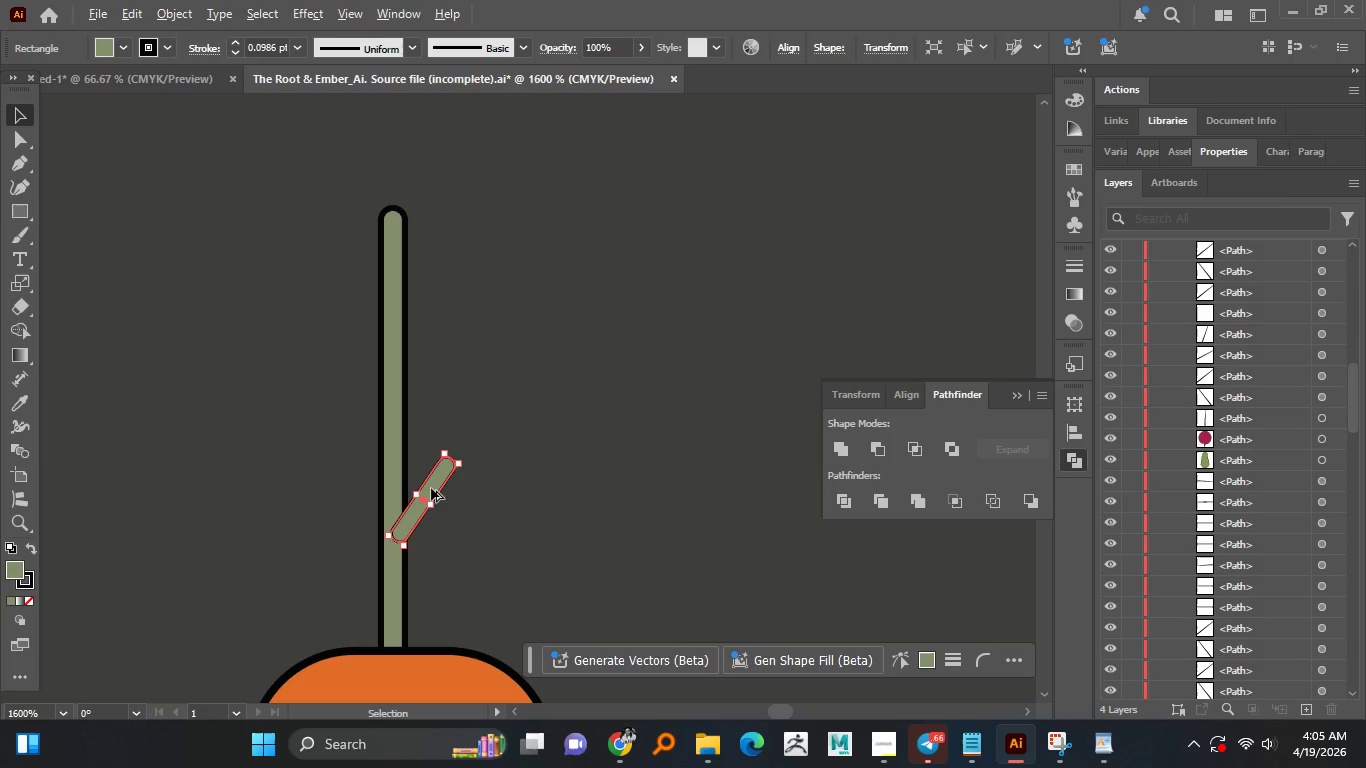 
key(Alt+AltLeft)
 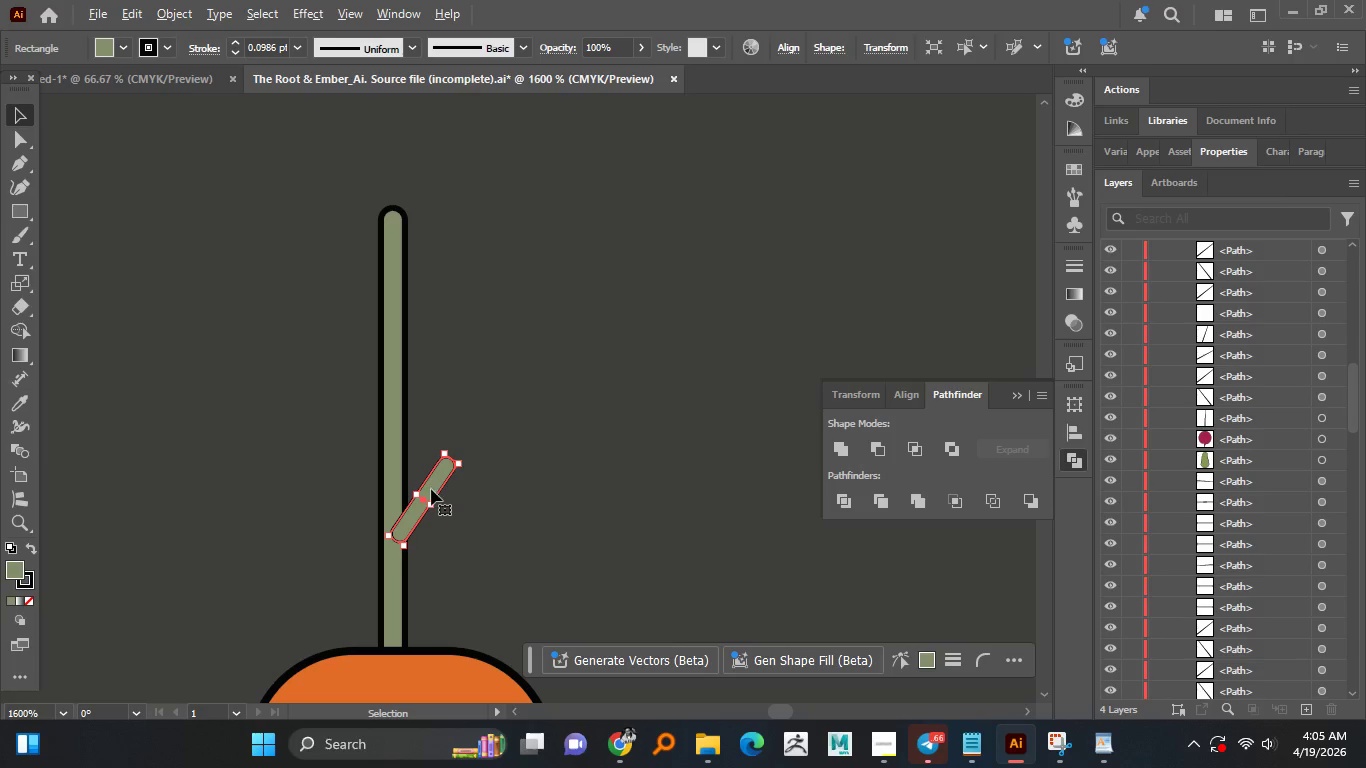 
hold_key(key=AltLeft, duration=1.86)
left_click([19, 181])
 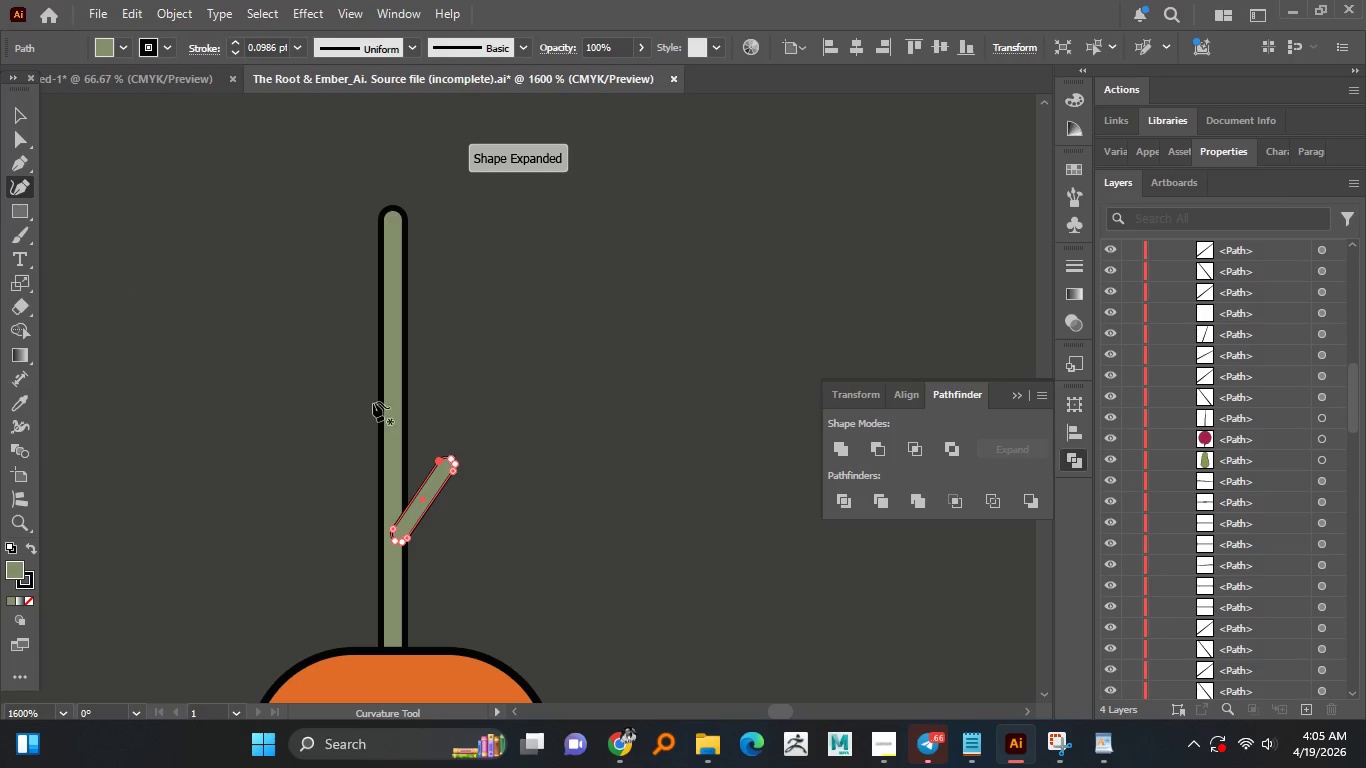 
hold_key(key=AltLeft, duration=0.55)
scroll: coordinate [499, 522], scroll_direction: up, amount: 2.0
 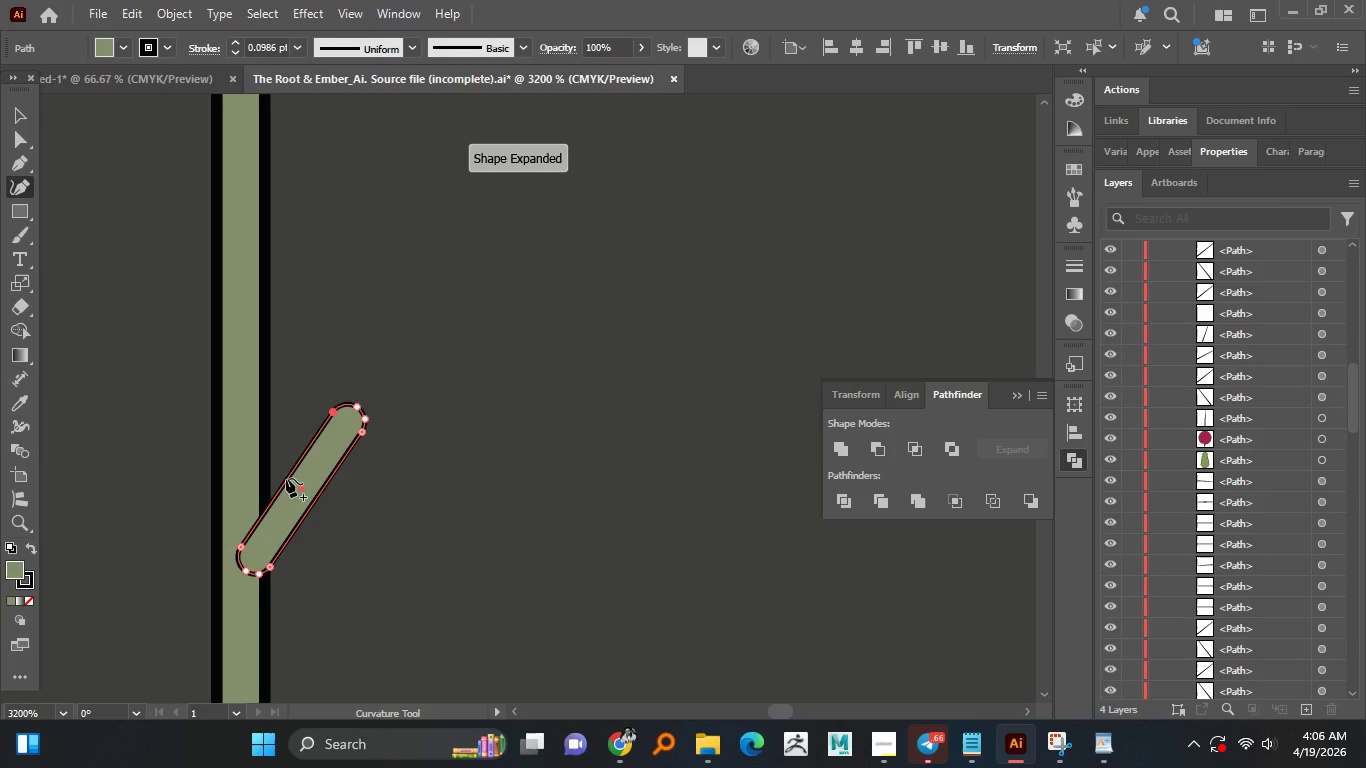 
left_click_drag(start_coordinate=[286, 478], to_coordinate=[276, 467])
 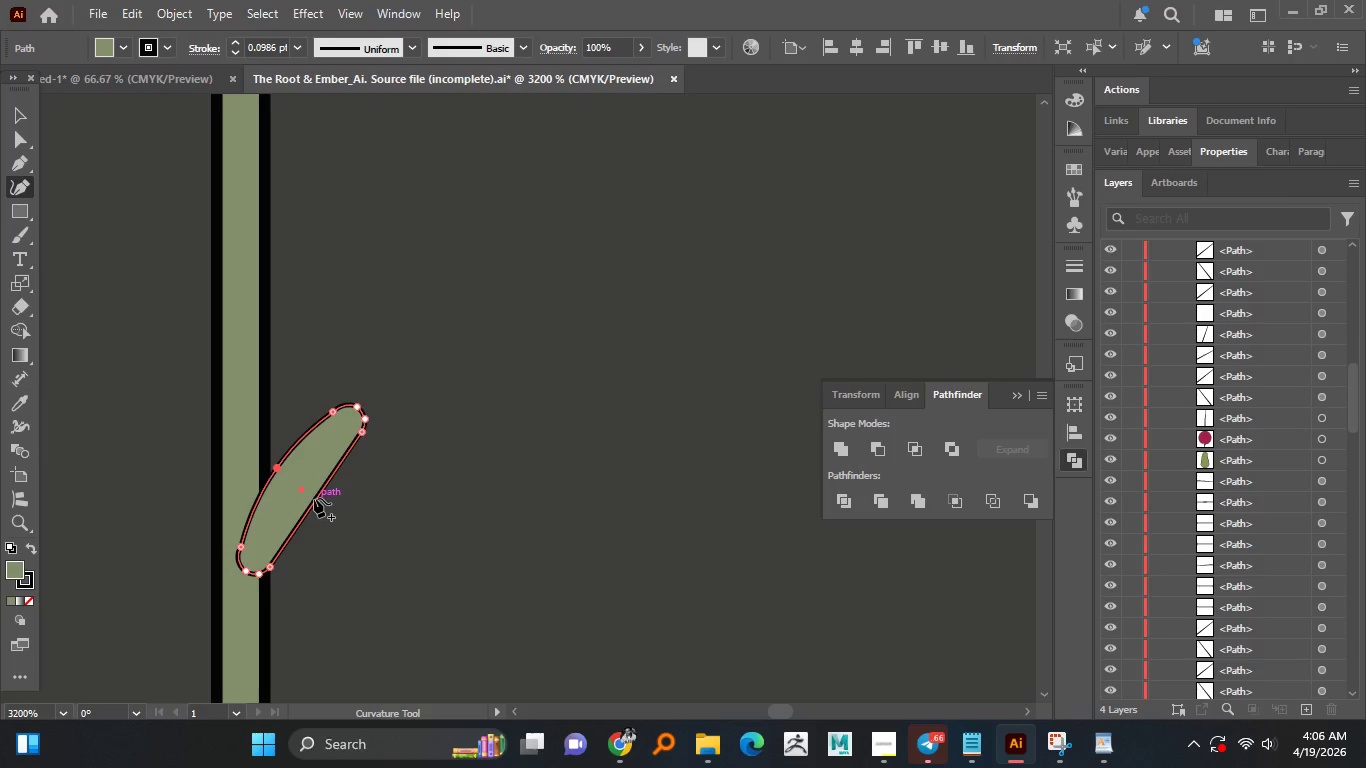 
left_click_drag(start_coordinate=[313, 499], to_coordinate=[296, 489])
 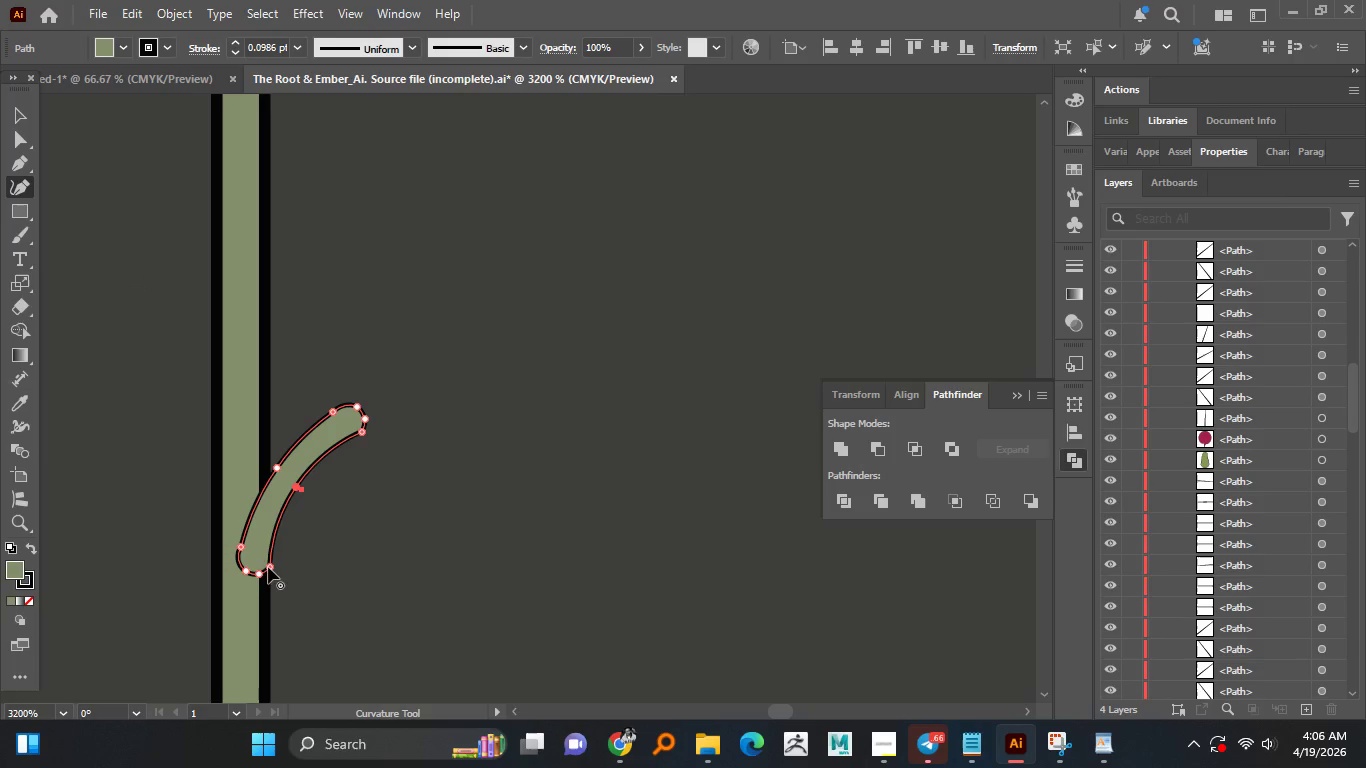 
left_click_drag(start_coordinate=[268, 564], to_coordinate=[265, 557])
 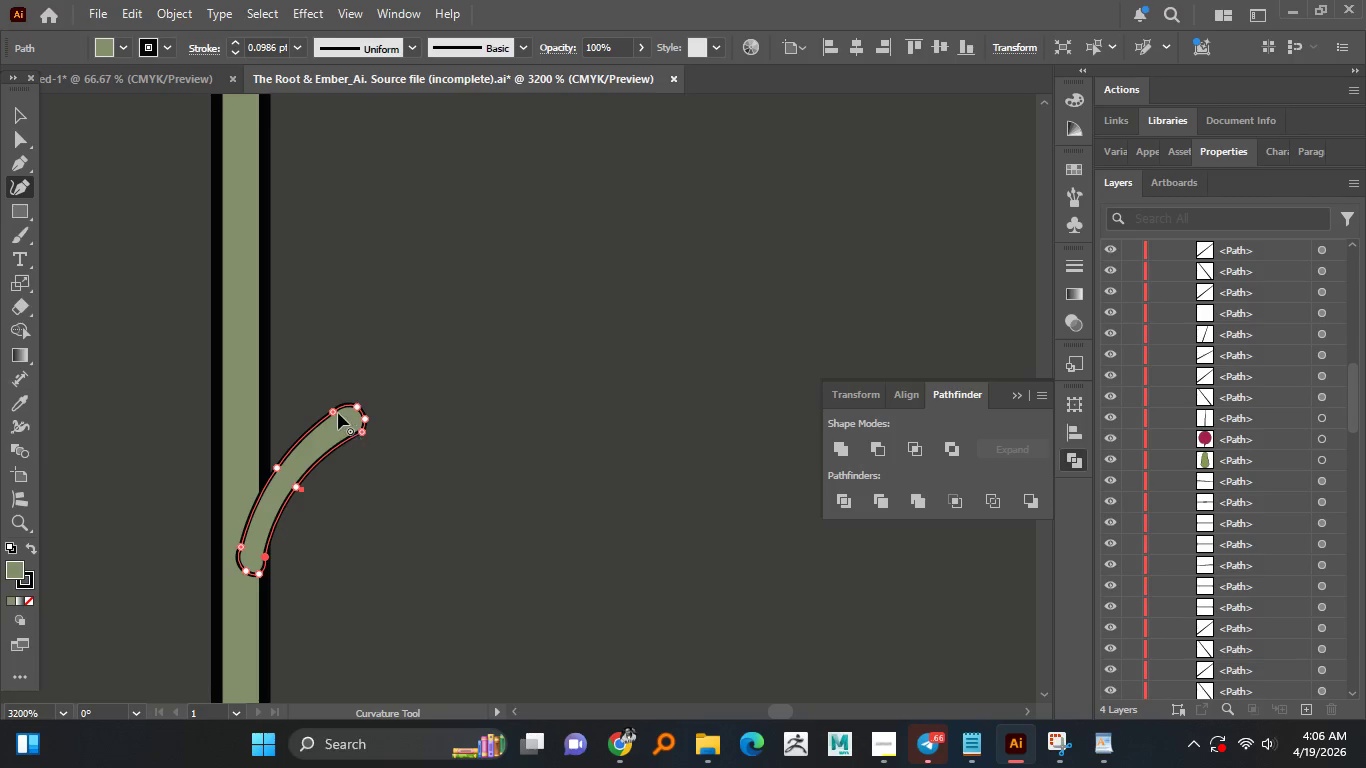 
left_click_drag(start_coordinate=[361, 434], to_coordinate=[349, 431])
 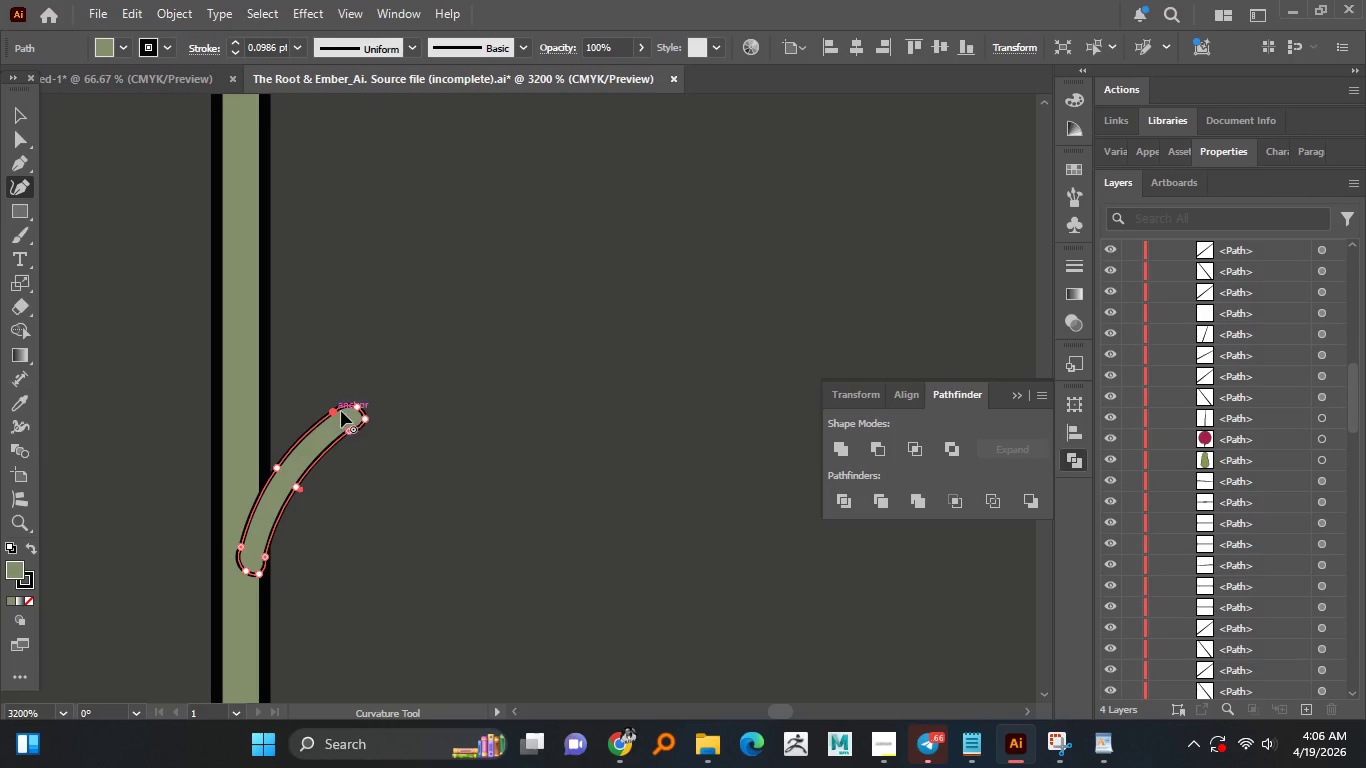 
left_click_drag(start_coordinate=[349, 406], to_coordinate=[359, 393])
 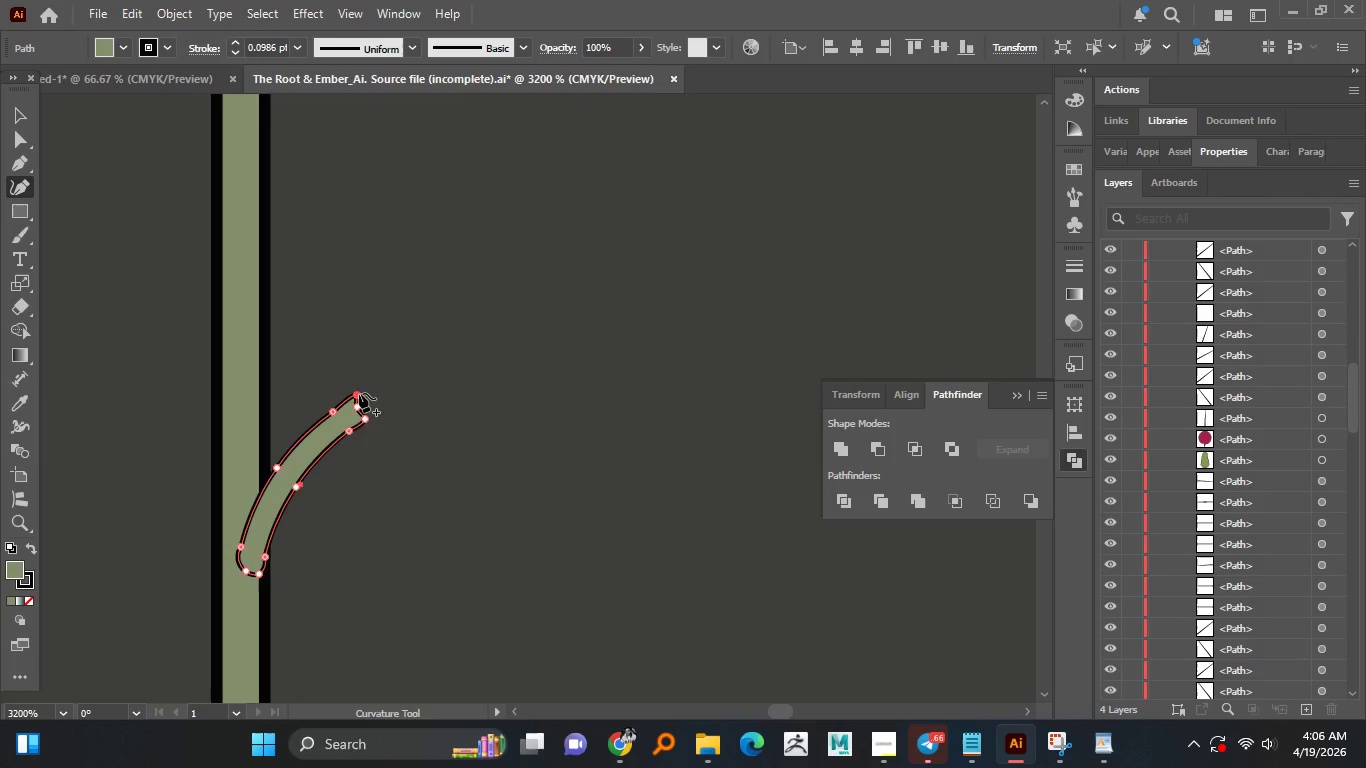 
key(Control+Z)
 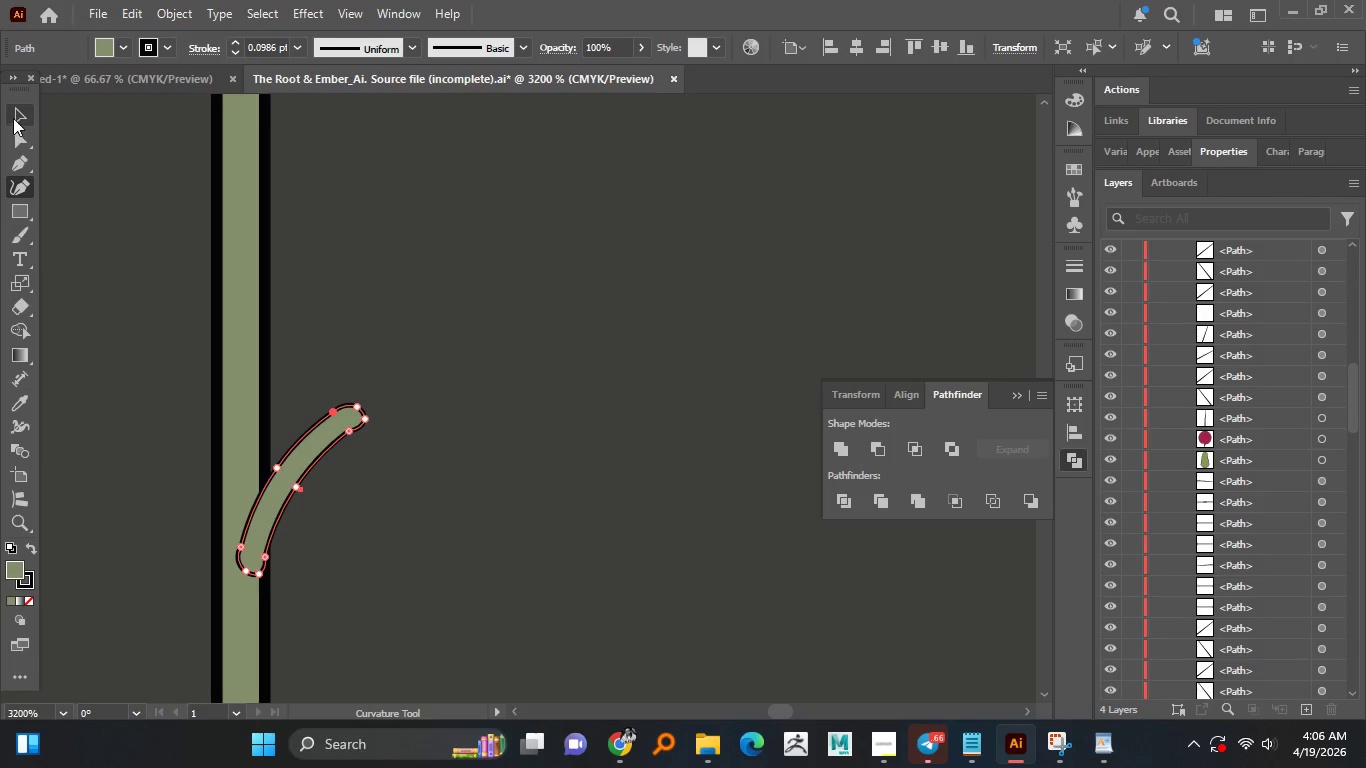 
hold_key(key=AltLeft, duration=1.52)
 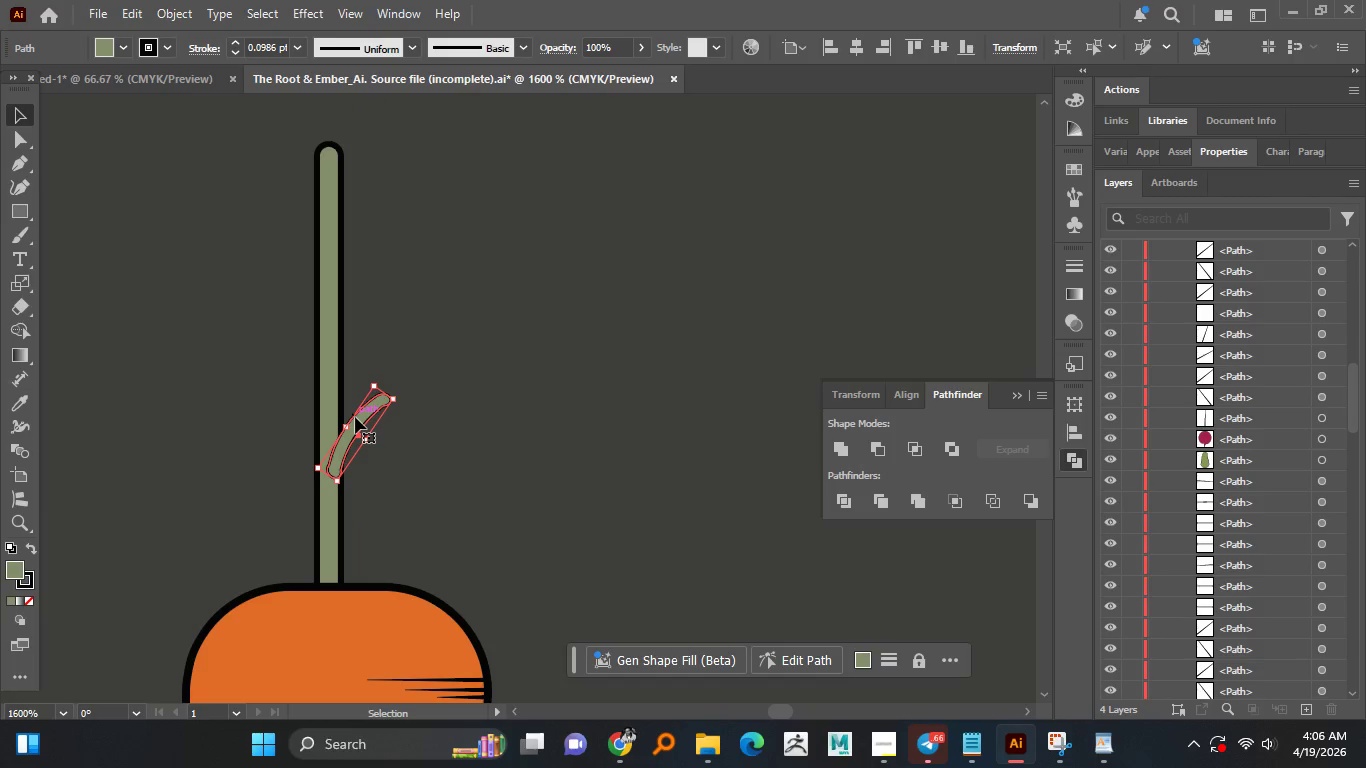 
key(Alt+AltLeft)
 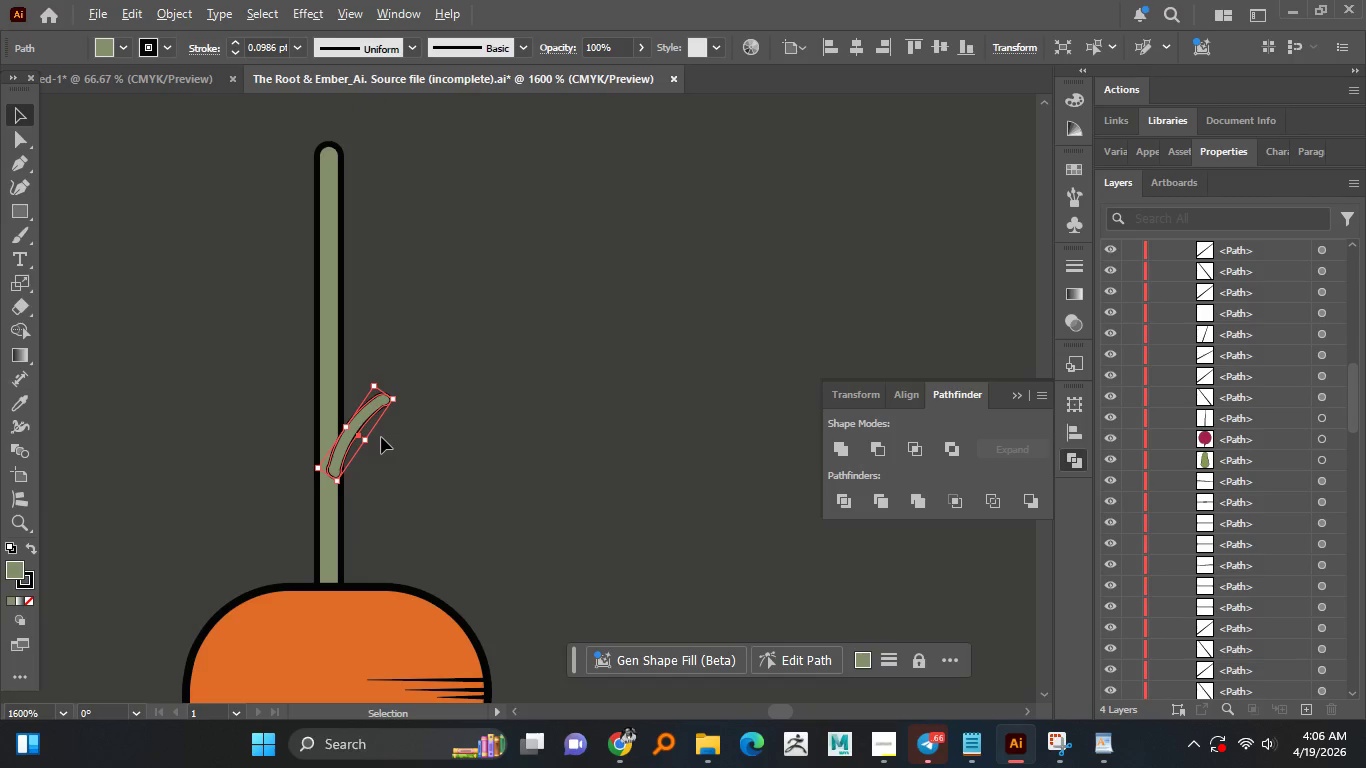 
key(Alt+AltLeft)
 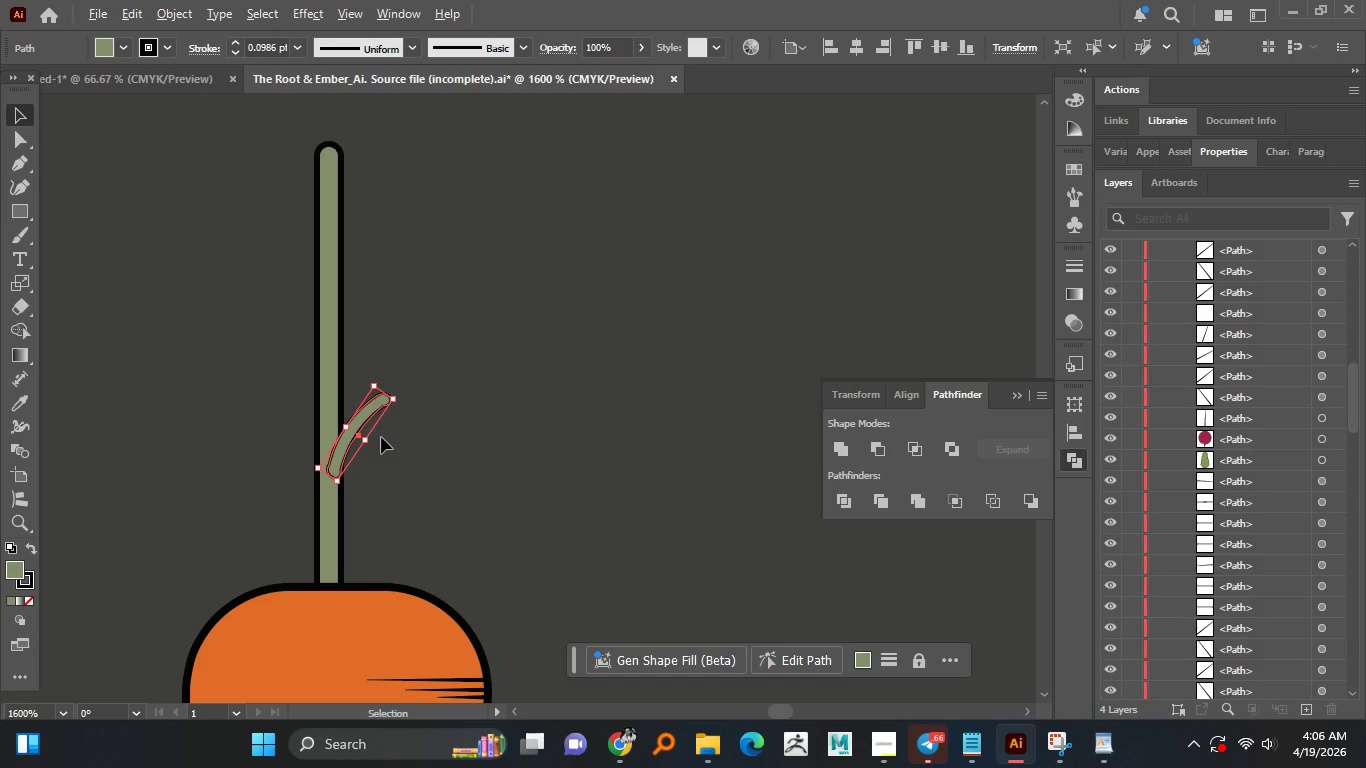 
key(Alt+AltLeft)
 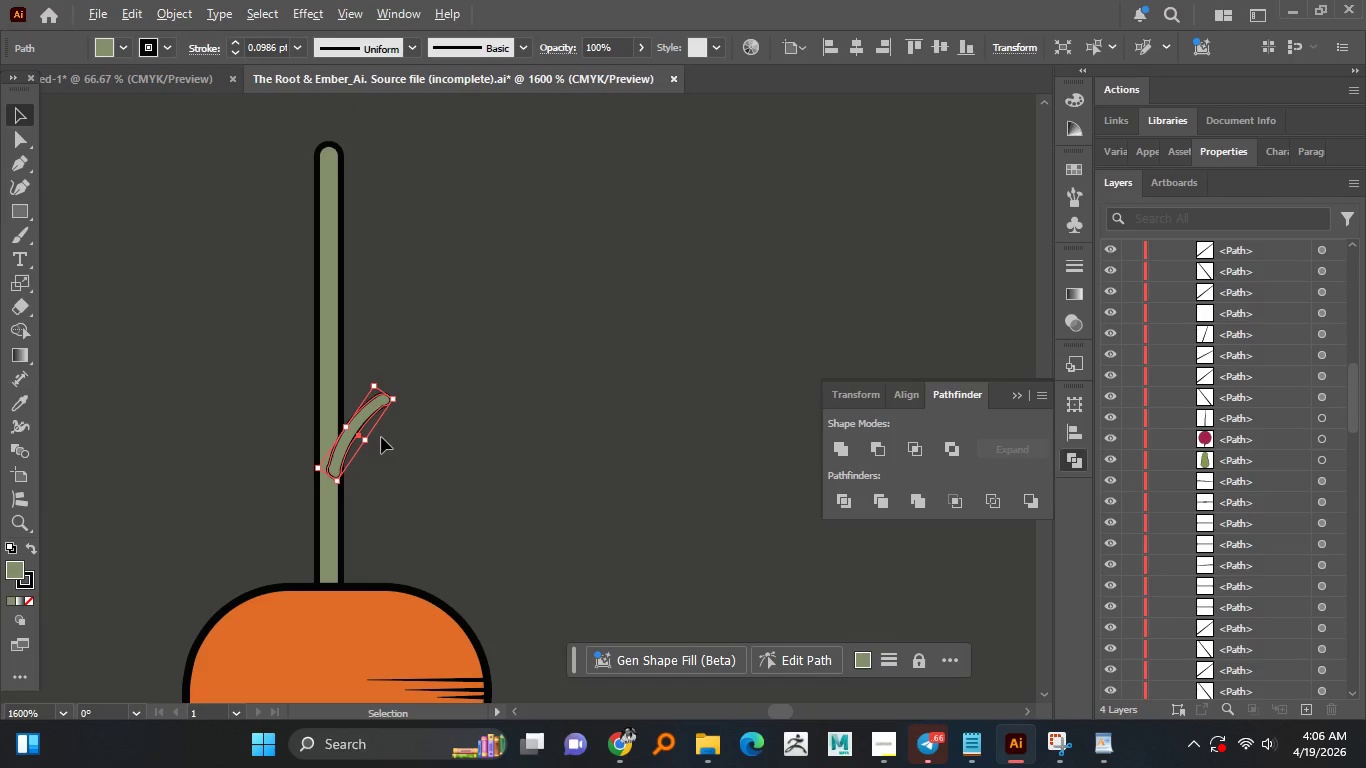 
key(Alt+AltLeft)
 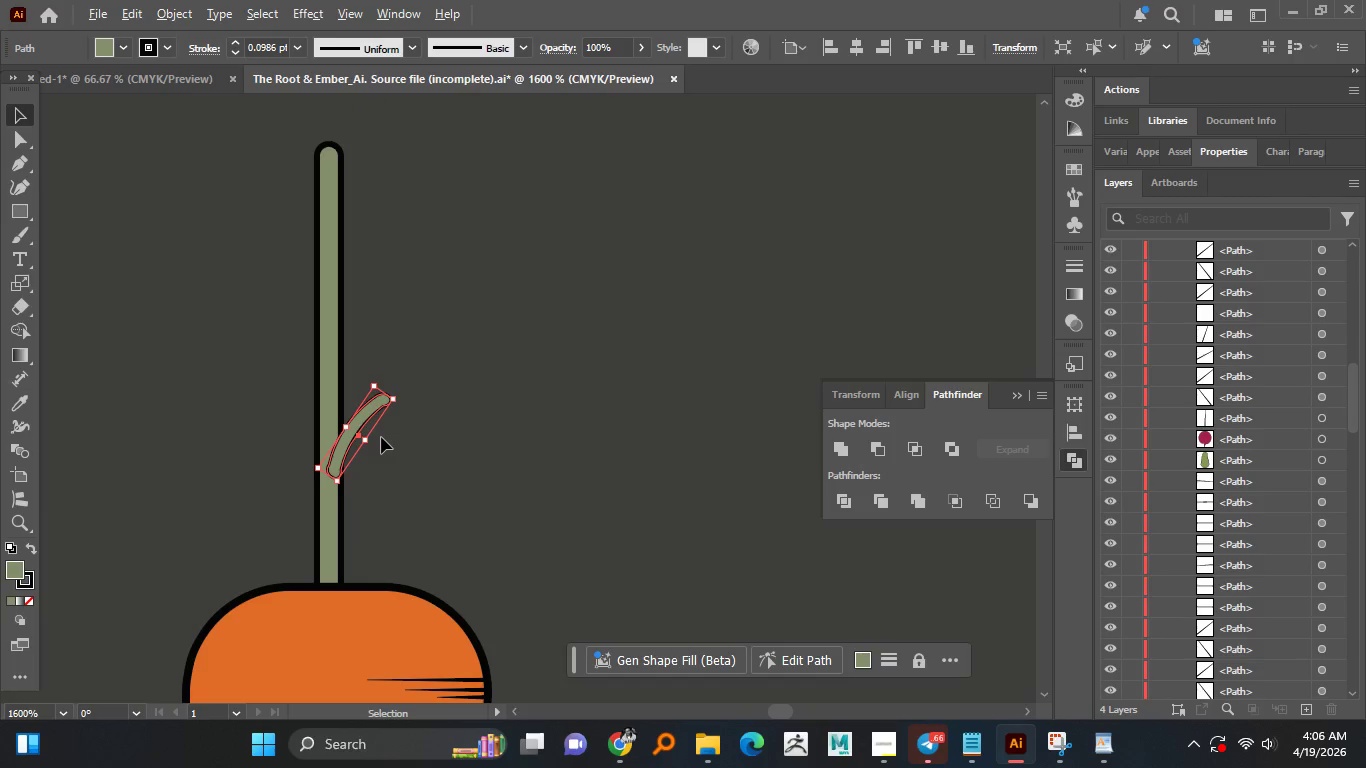 
key(Alt+AltLeft)
 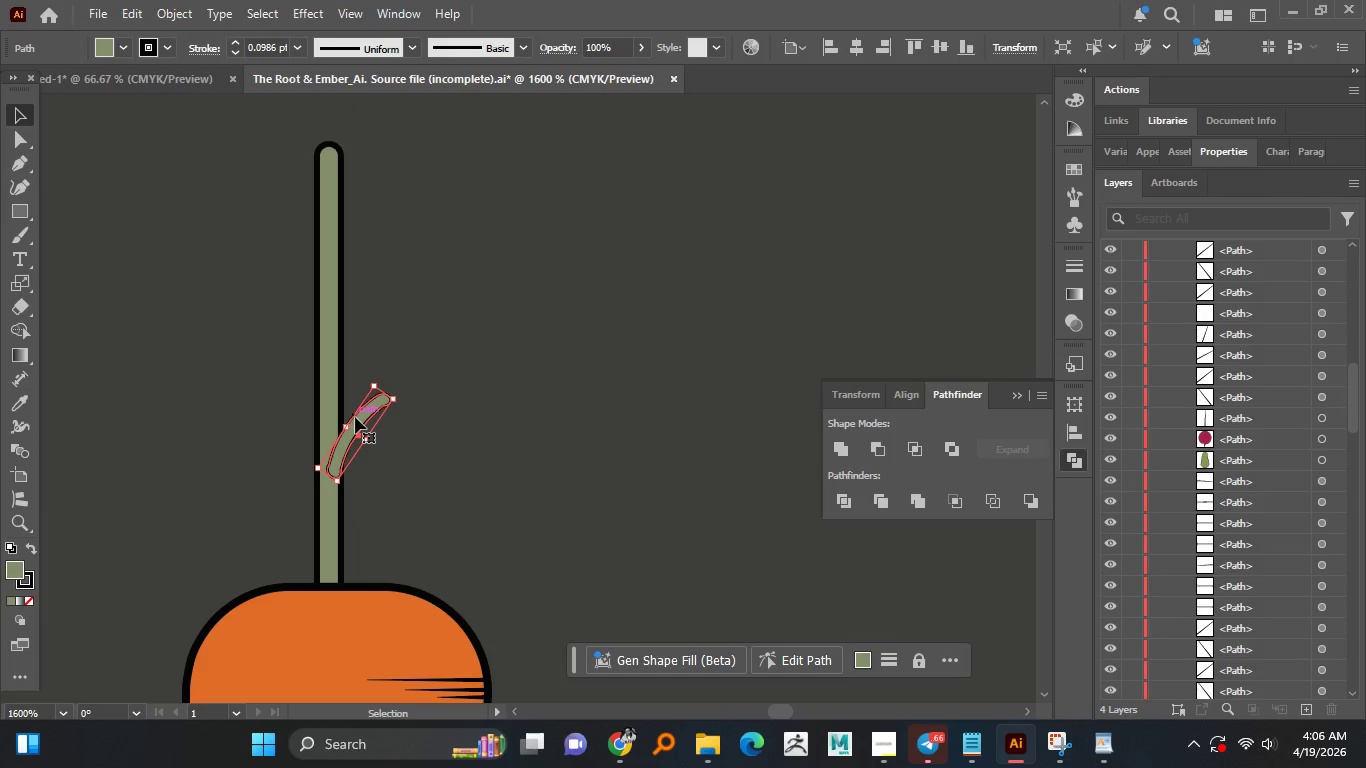 
scroll: coordinate [404, 439], scroll_direction: down, amount: 2.0
 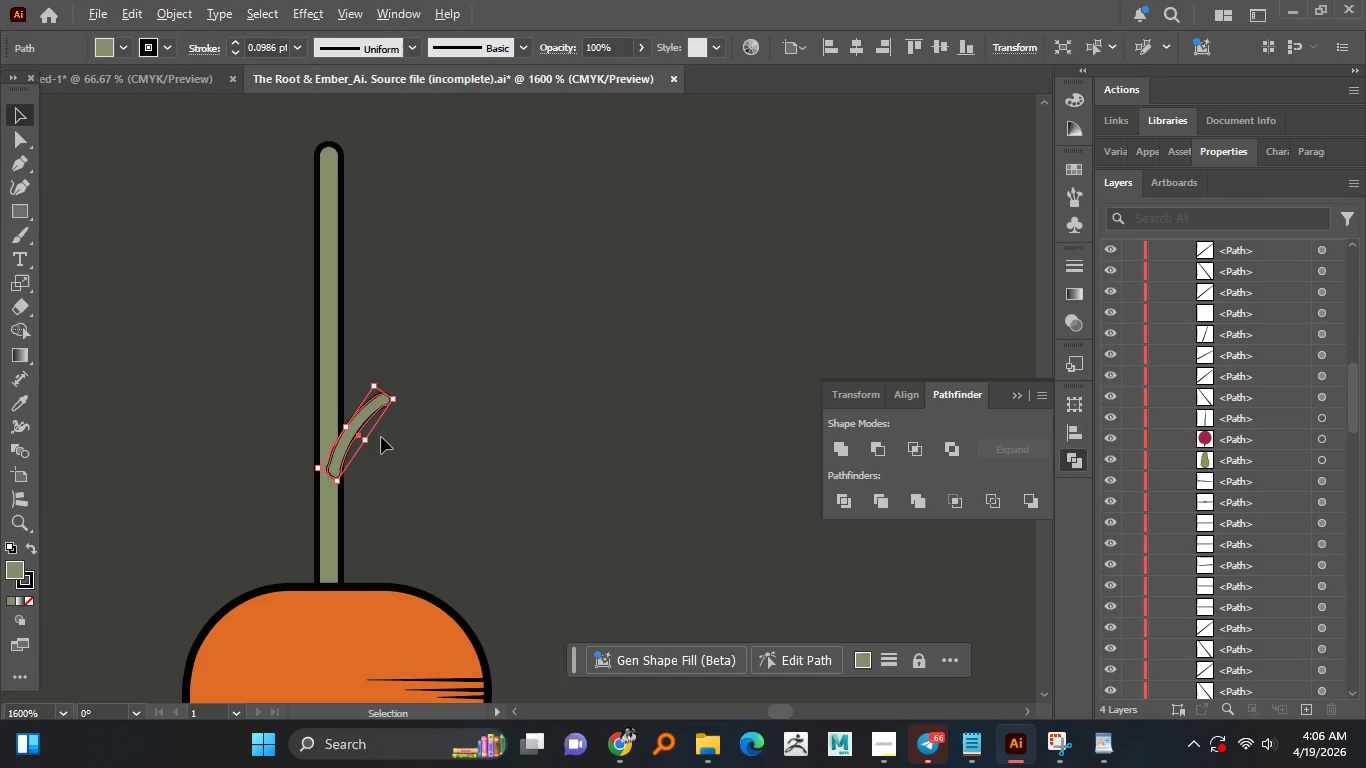 
left_click_drag(start_coordinate=[355, 417], to_coordinate=[355, 337])
 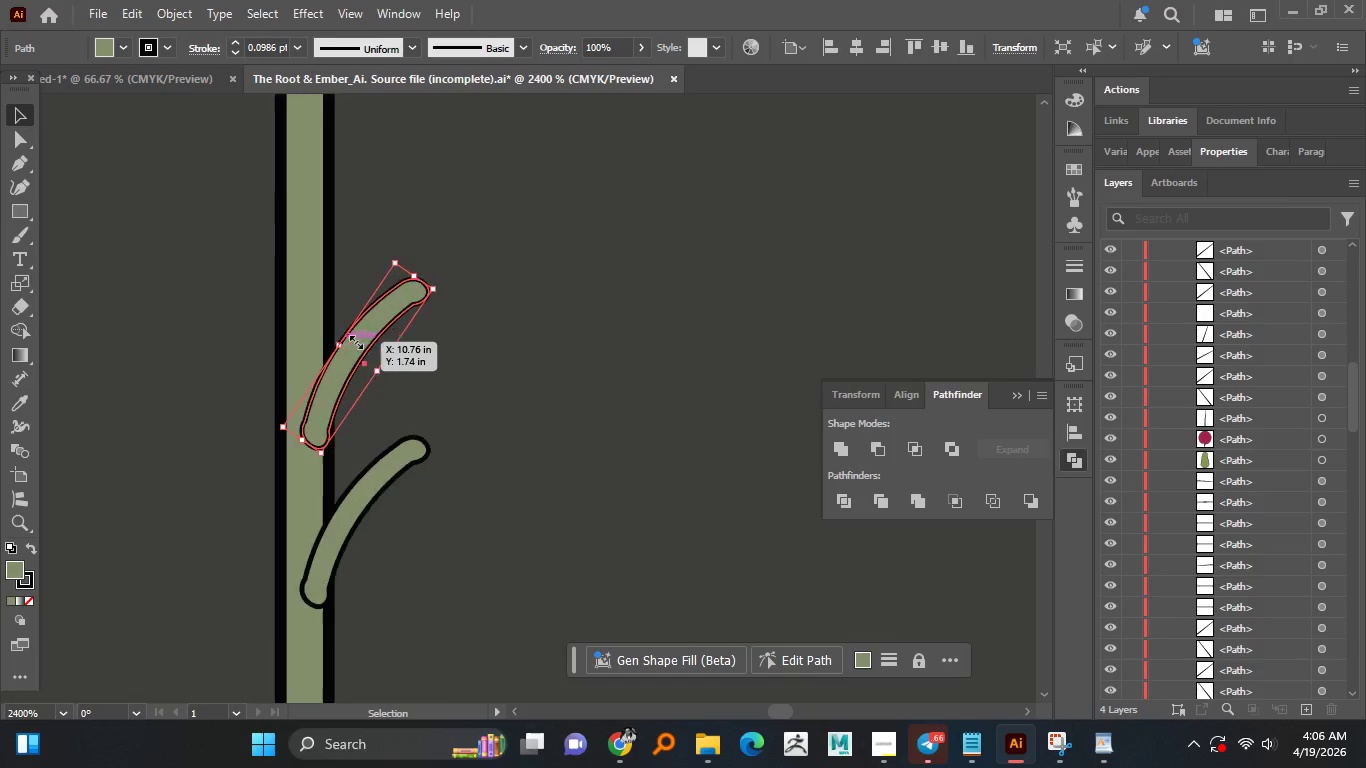 
hold_key(key=AltLeft, duration=1.5)
 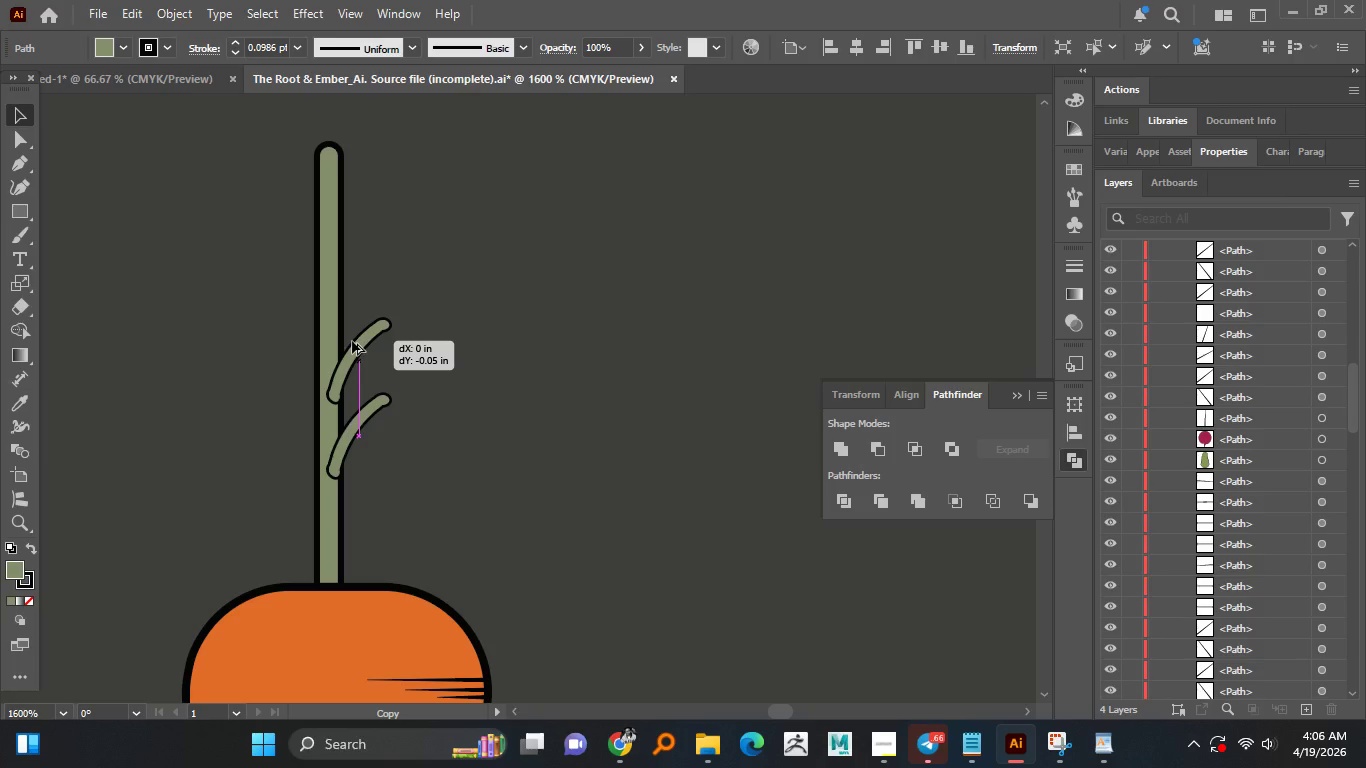 
hold_key(key=AltLeft, duration=1.5)
 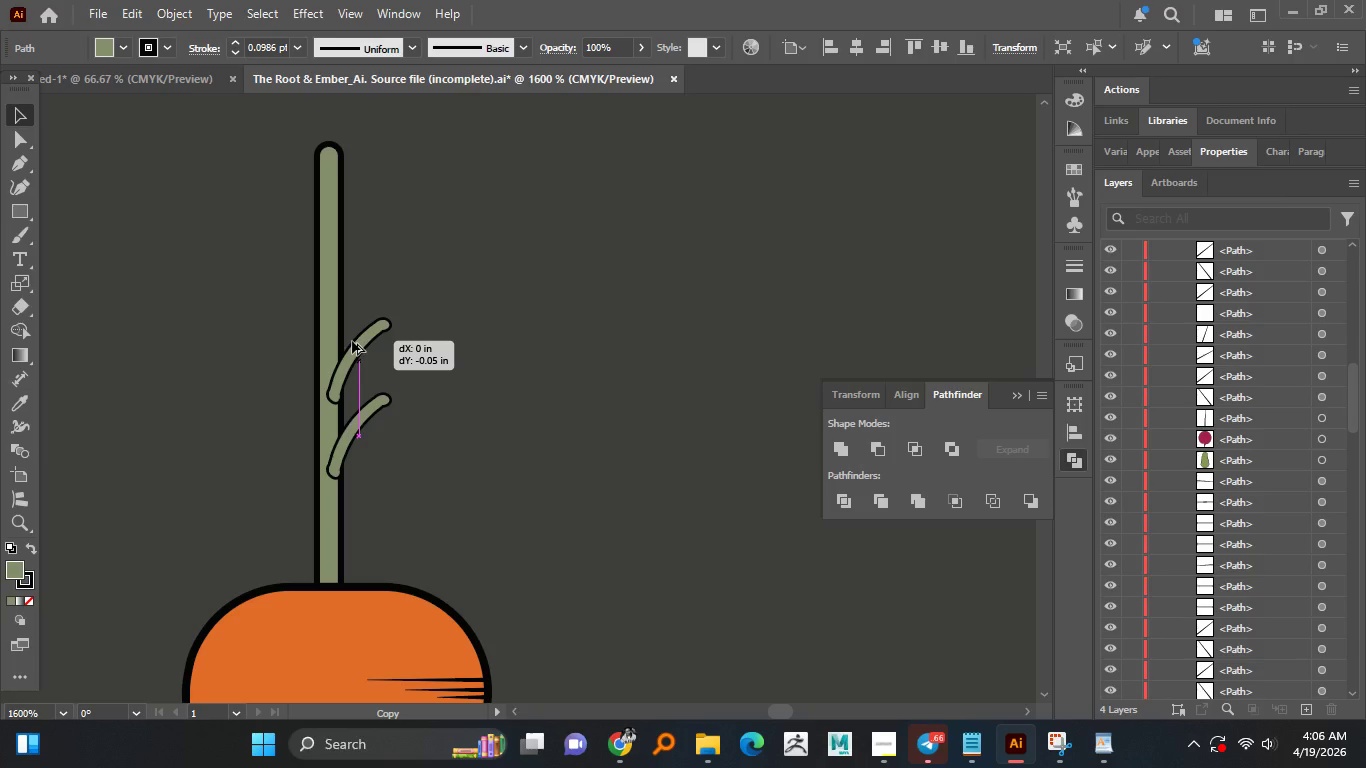 
hold_key(key=AltLeft, duration=1.5)
 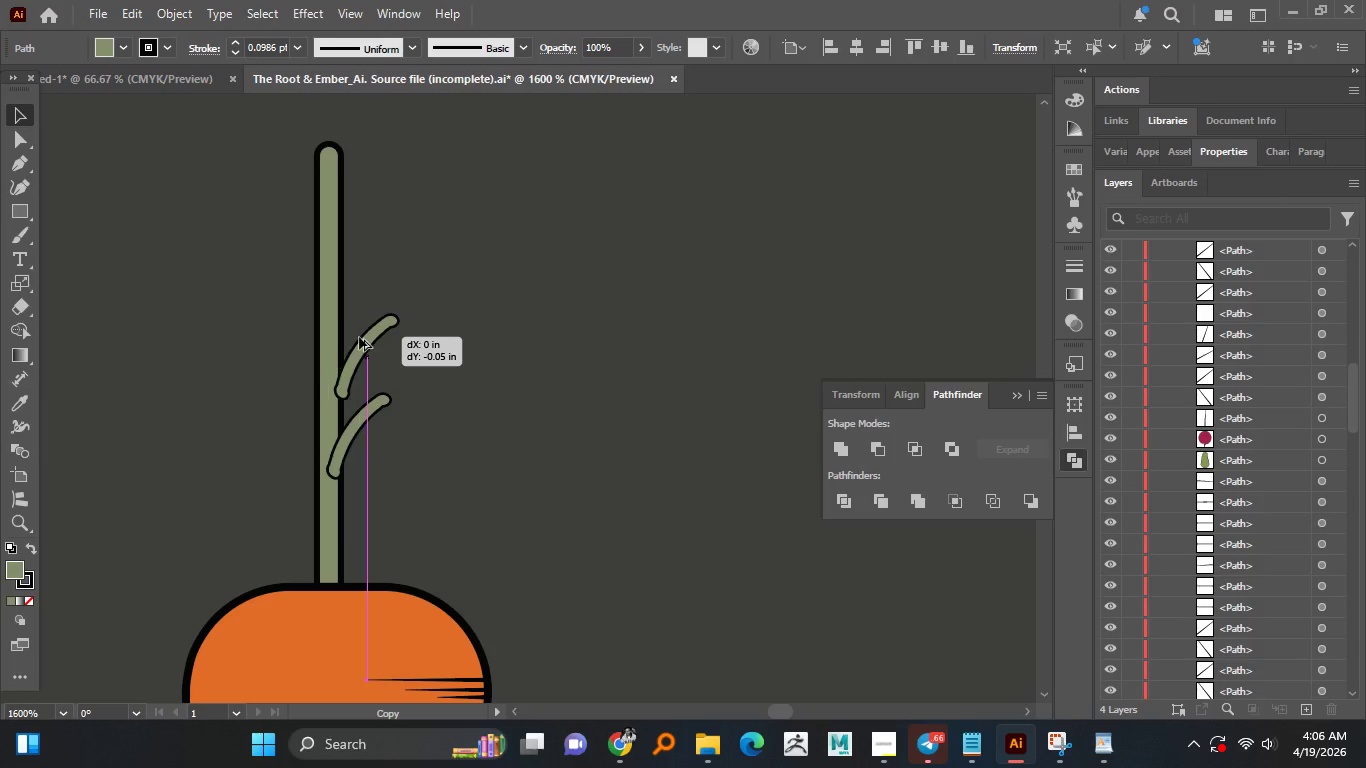 
hold_key(key=AltLeft, duration=1.5)
 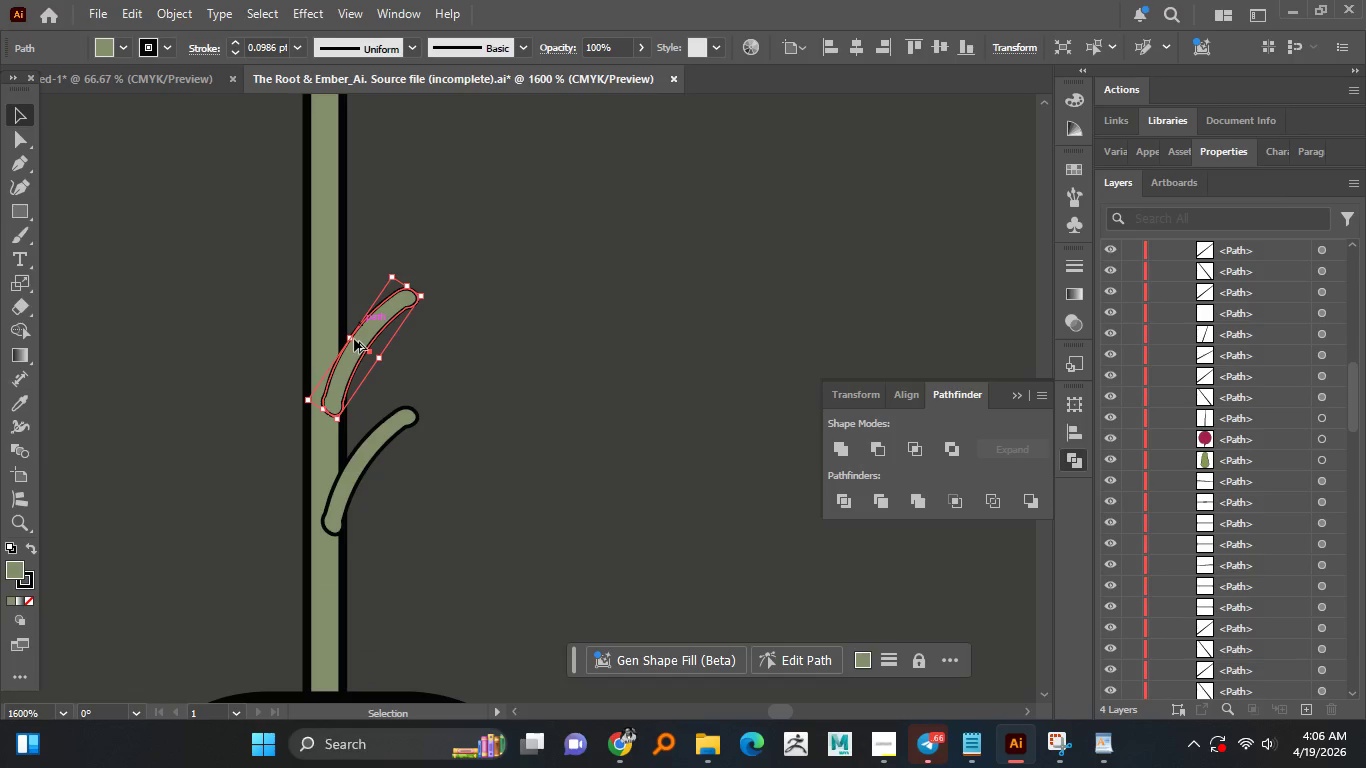 
hold_key(key=AltLeft, duration=1.5)
 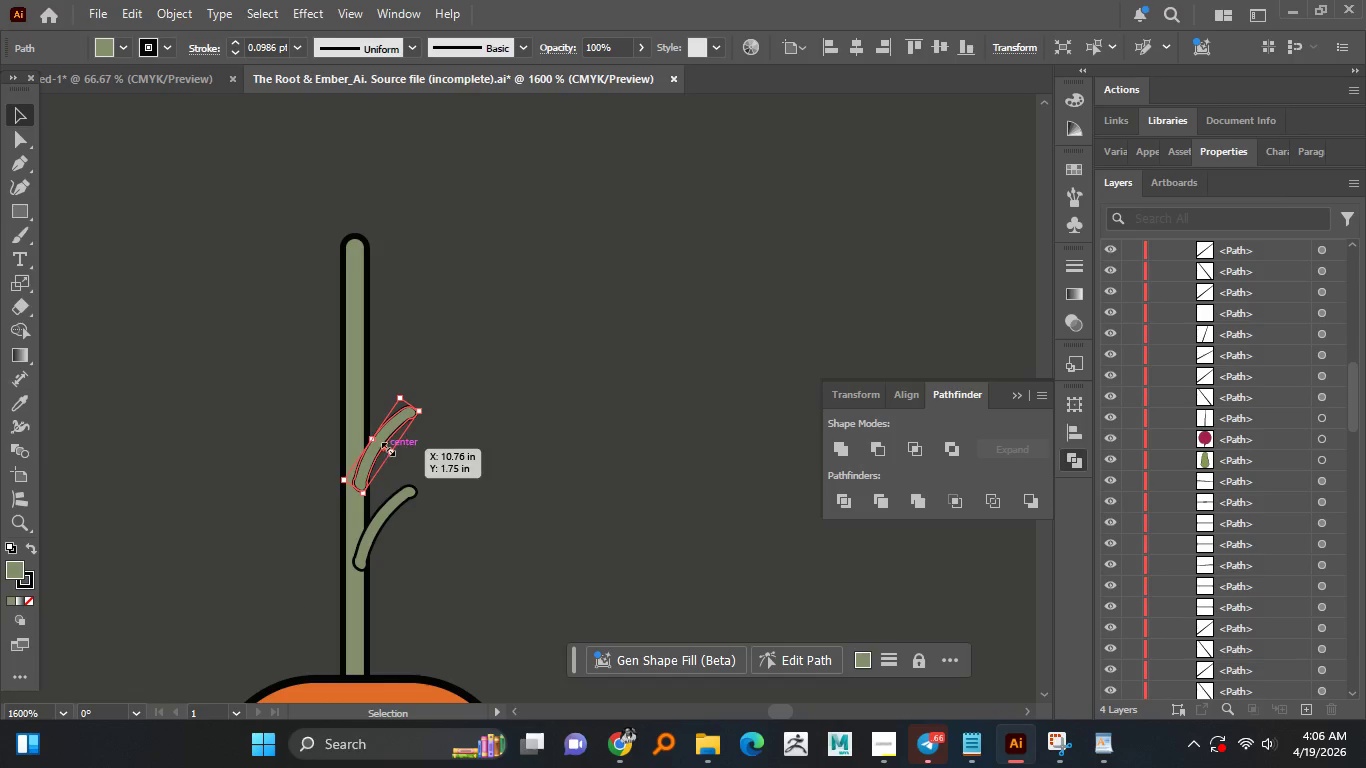 
hold_key(key=AltLeft, duration=0.41)
 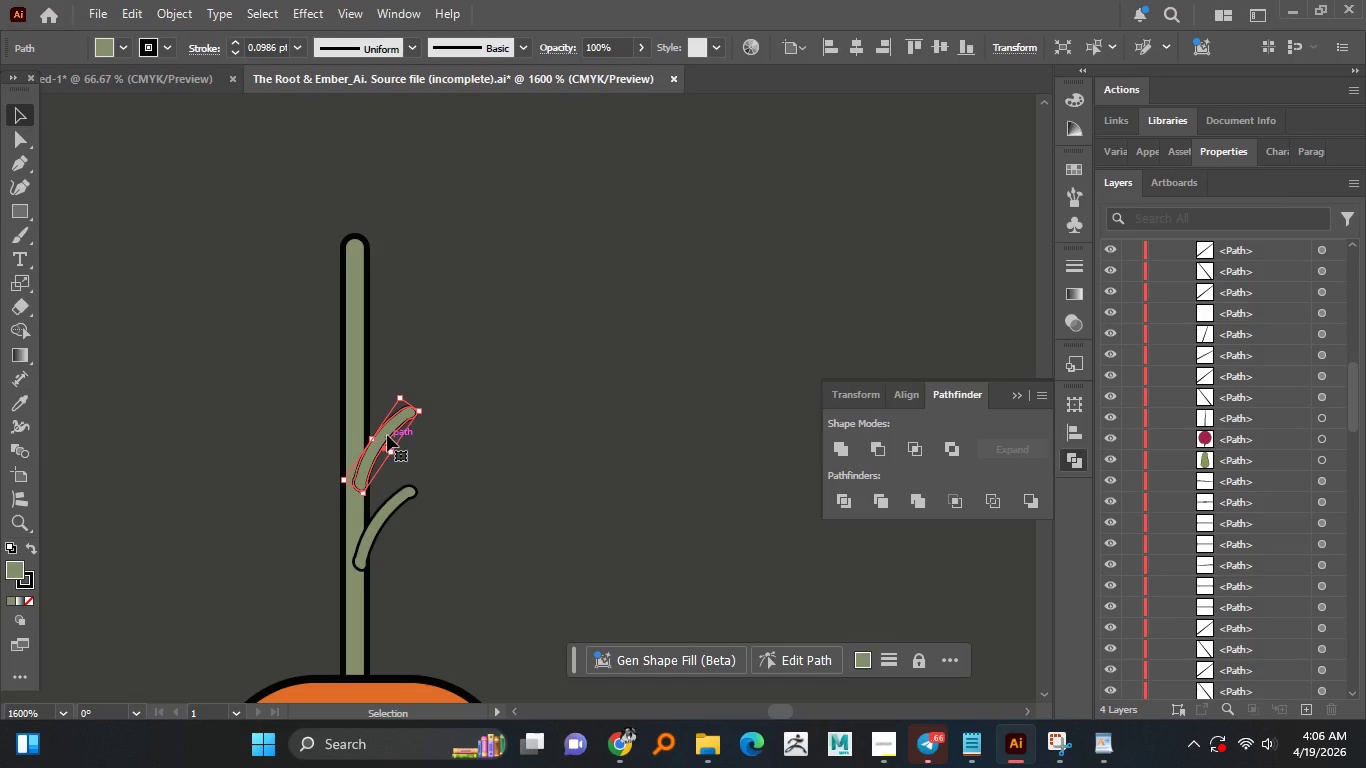 
scroll: coordinate [354, 340], scroll_direction: none, amount: 0.0
 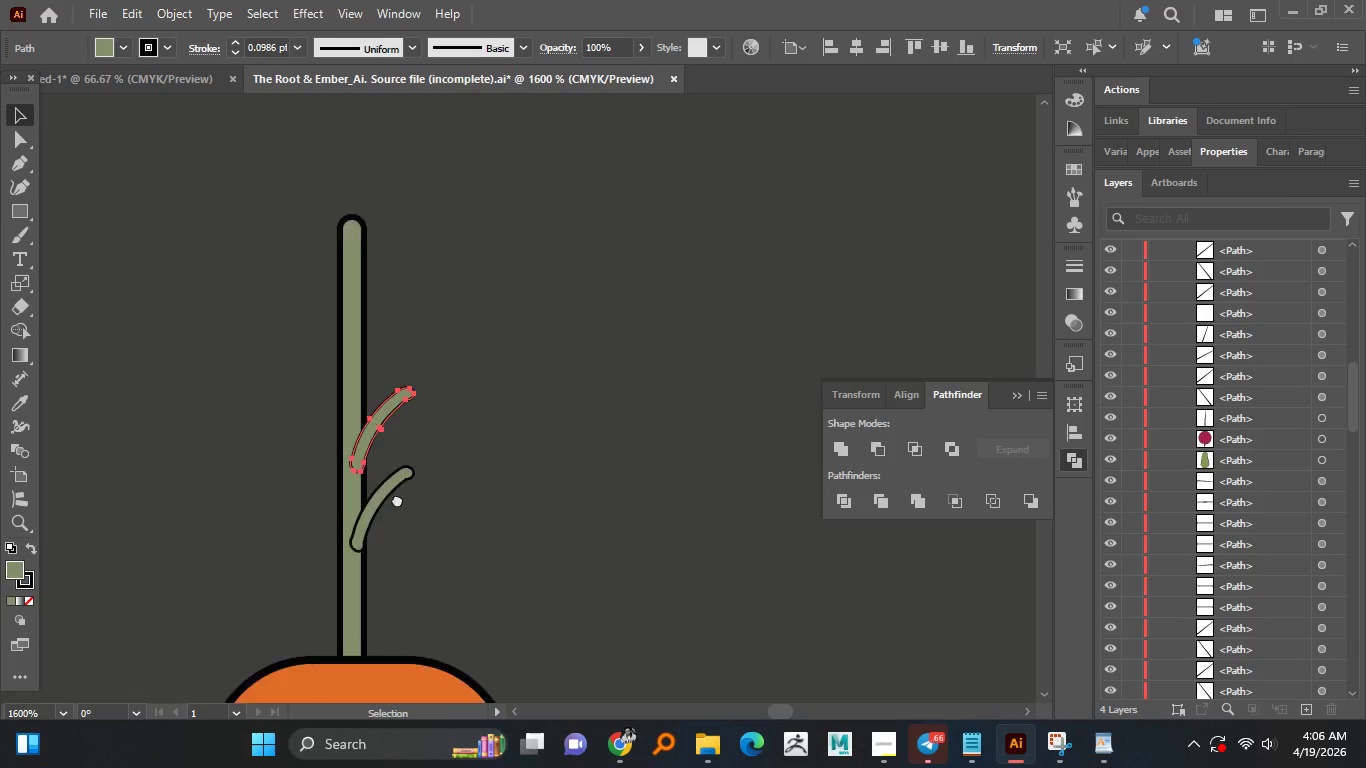 
hold_key(key=AltLeft, duration=1.52)
left_click_drag(start_coordinate=[387, 435], to_coordinate=[390, 360])
 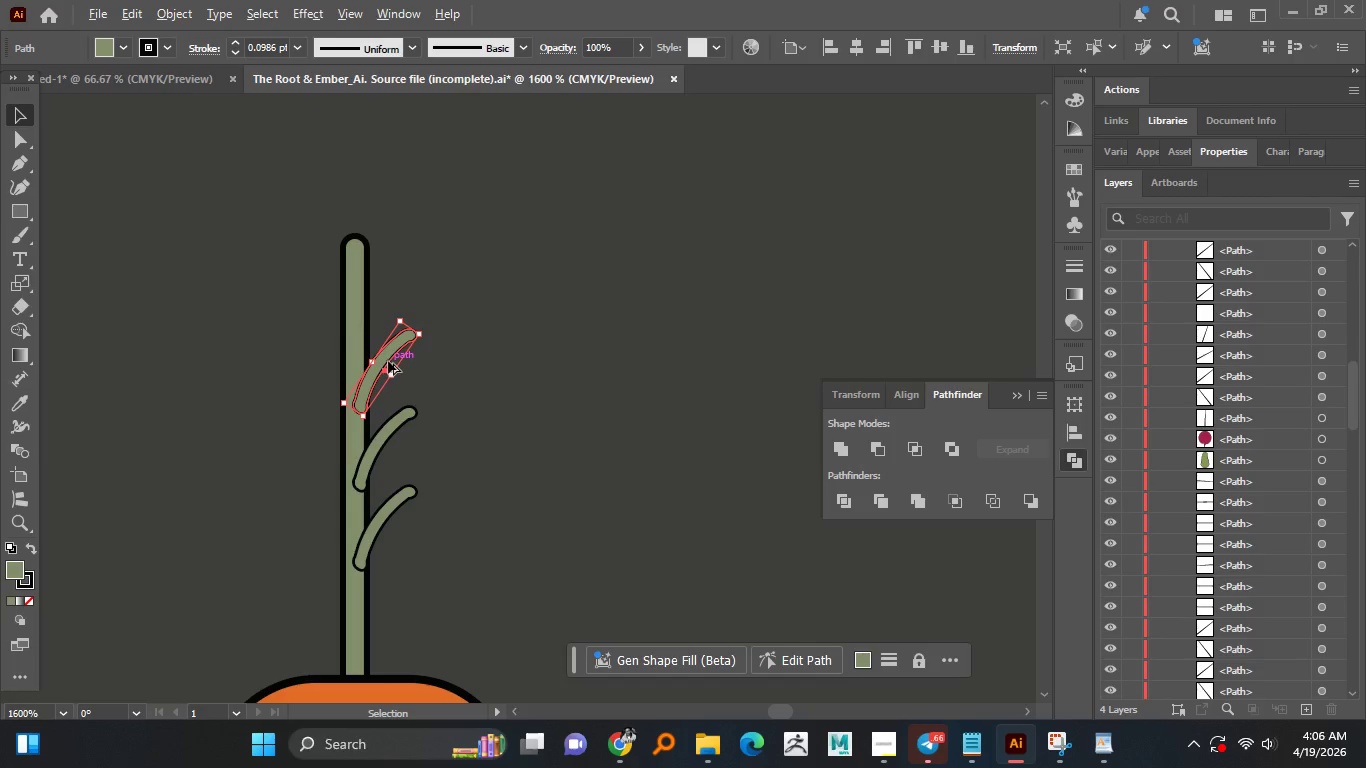 
hold_key(key=AltLeft, duration=1.0)
 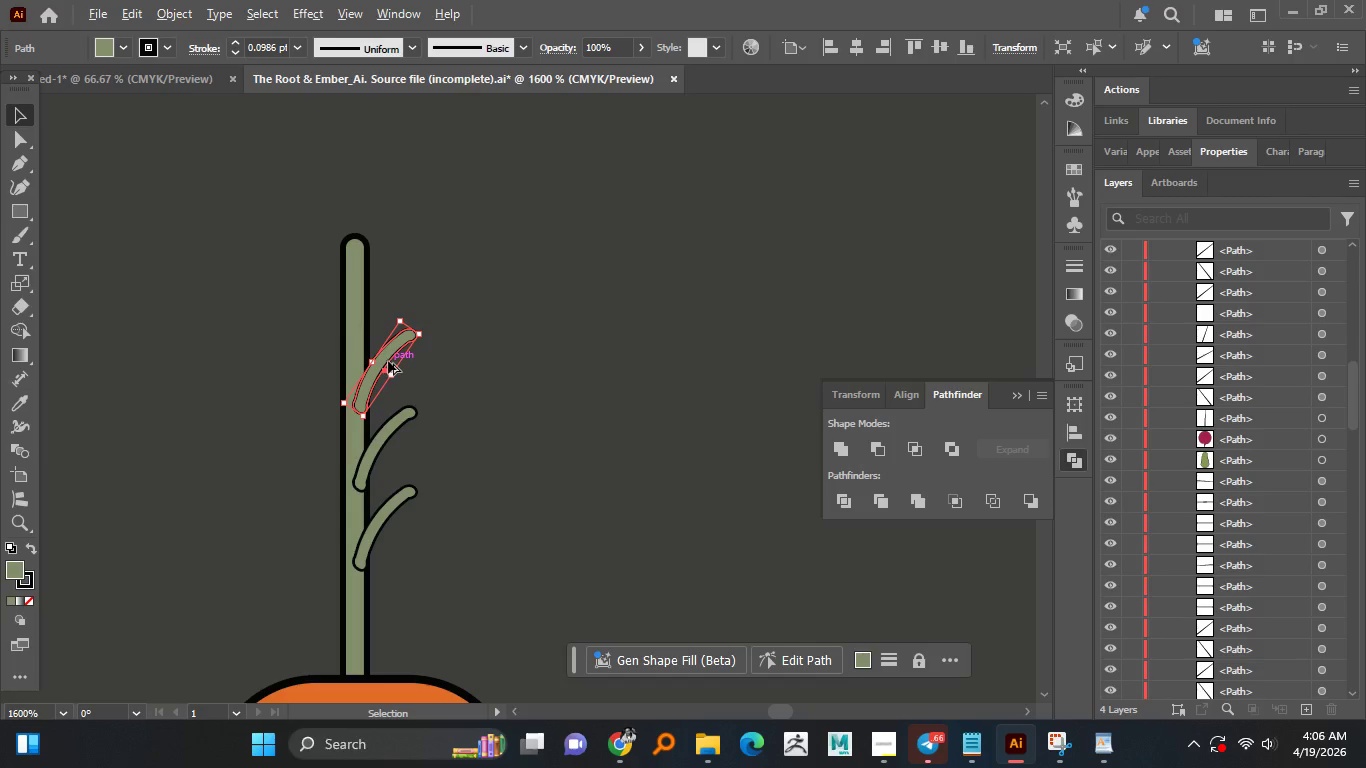 
hold_key(key=AltLeft, duration=1.53)
left_click_drag(start_coordinate=[389, 358], to_coordinate=[393, 290])
 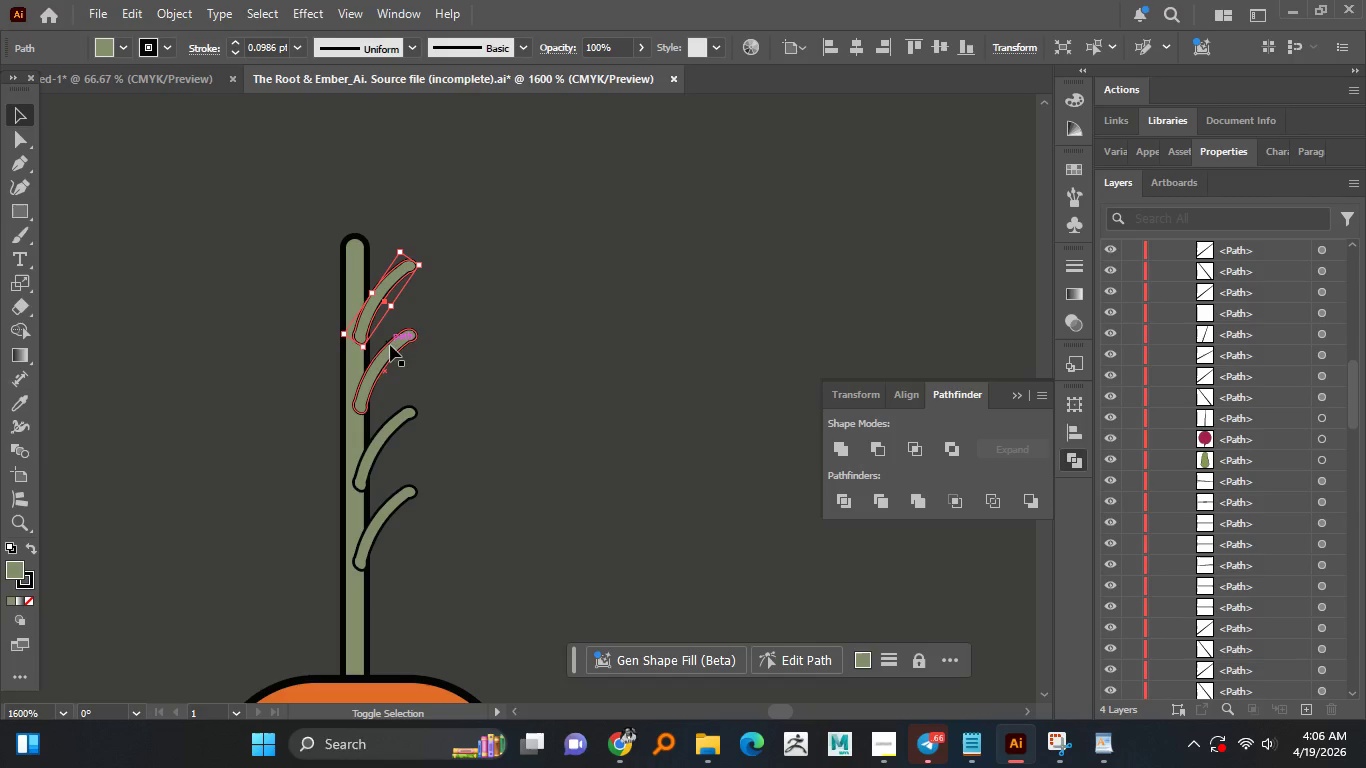 
hold_key(key=AltLeft, duration=1.5)
 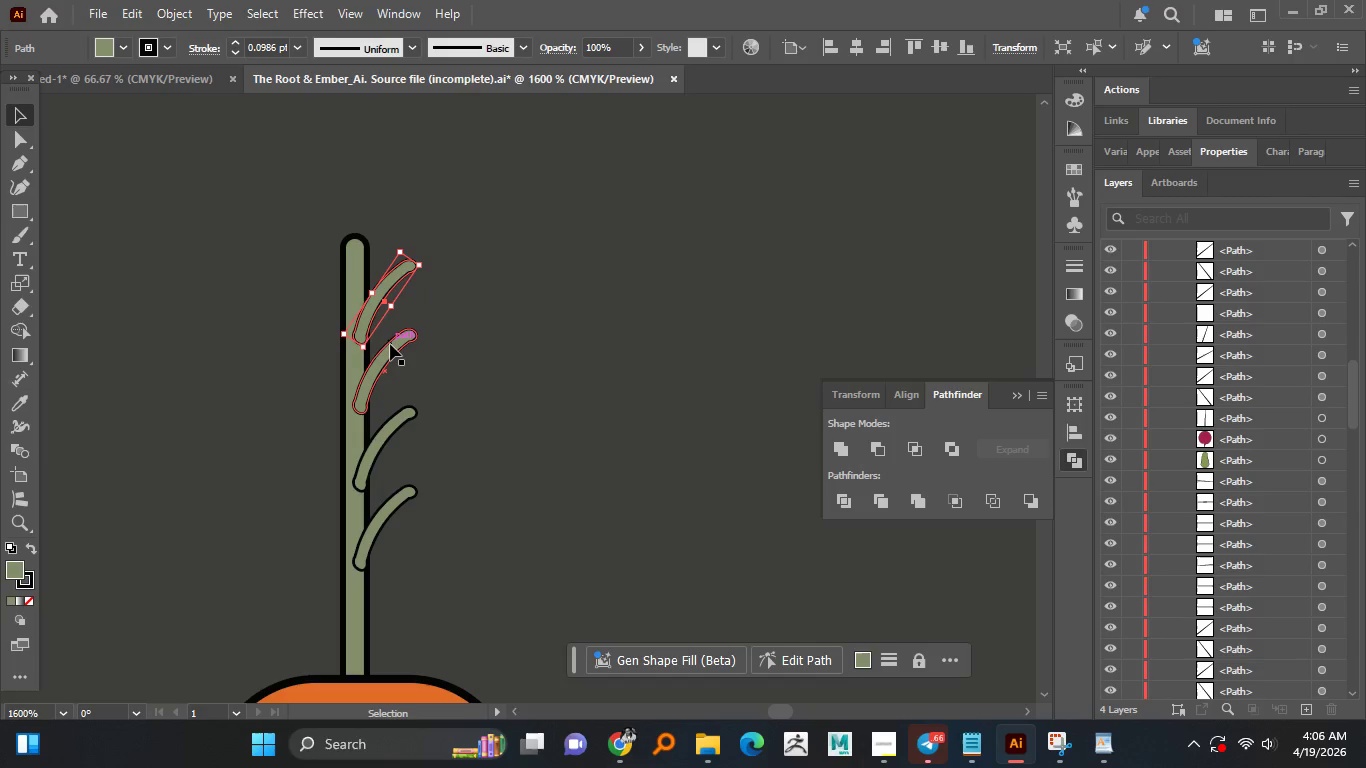 
hold_key(key=AltLeft, duration=0.45)
 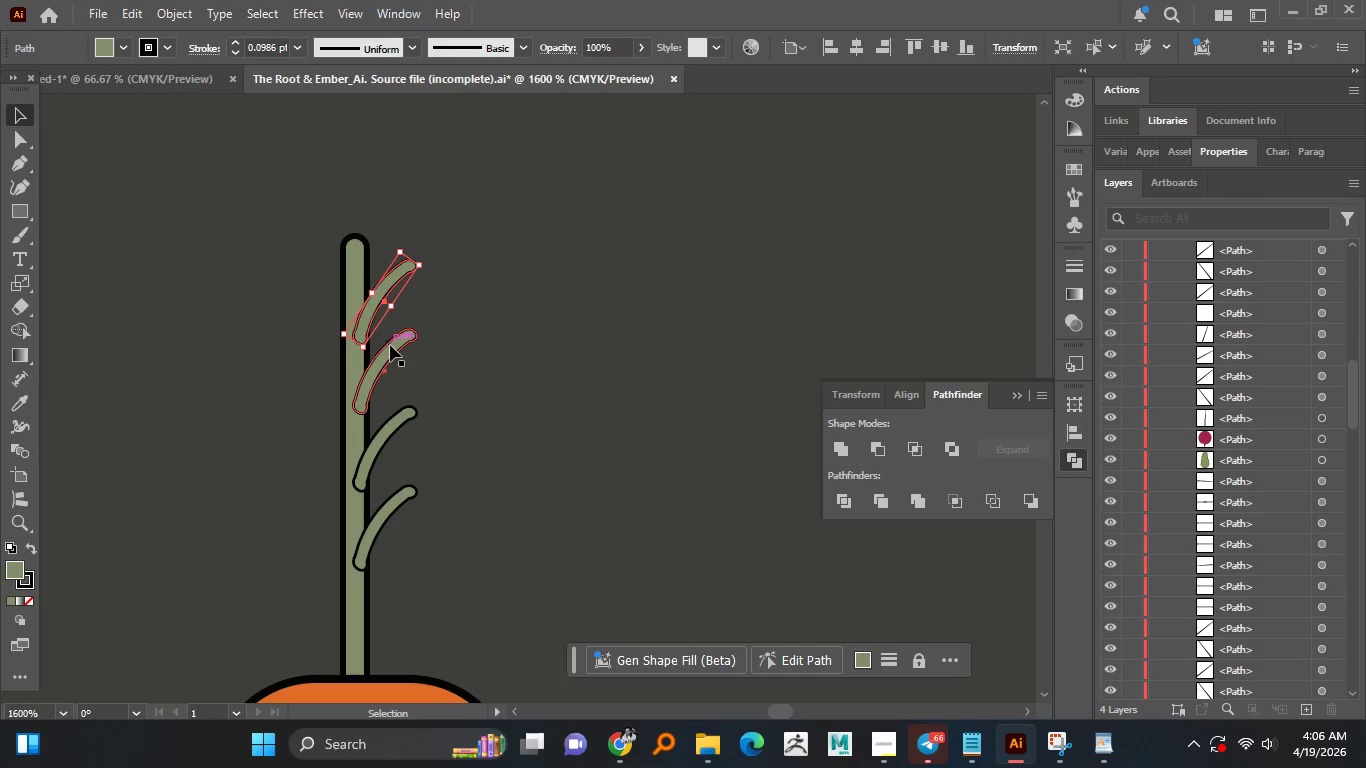 
hold_key(key=ShiftLeft, duration=1.5)
left_click([392, 430])
 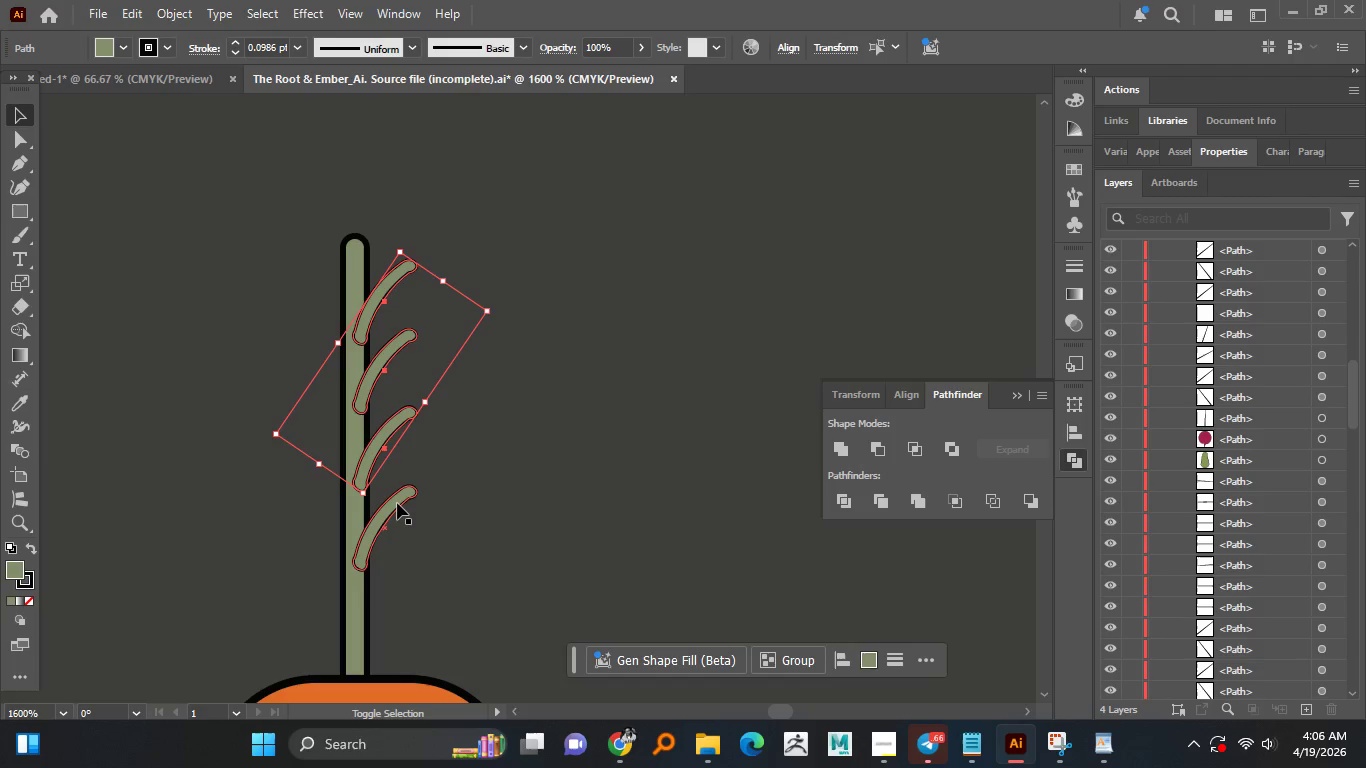 
left_click([397, 503])
 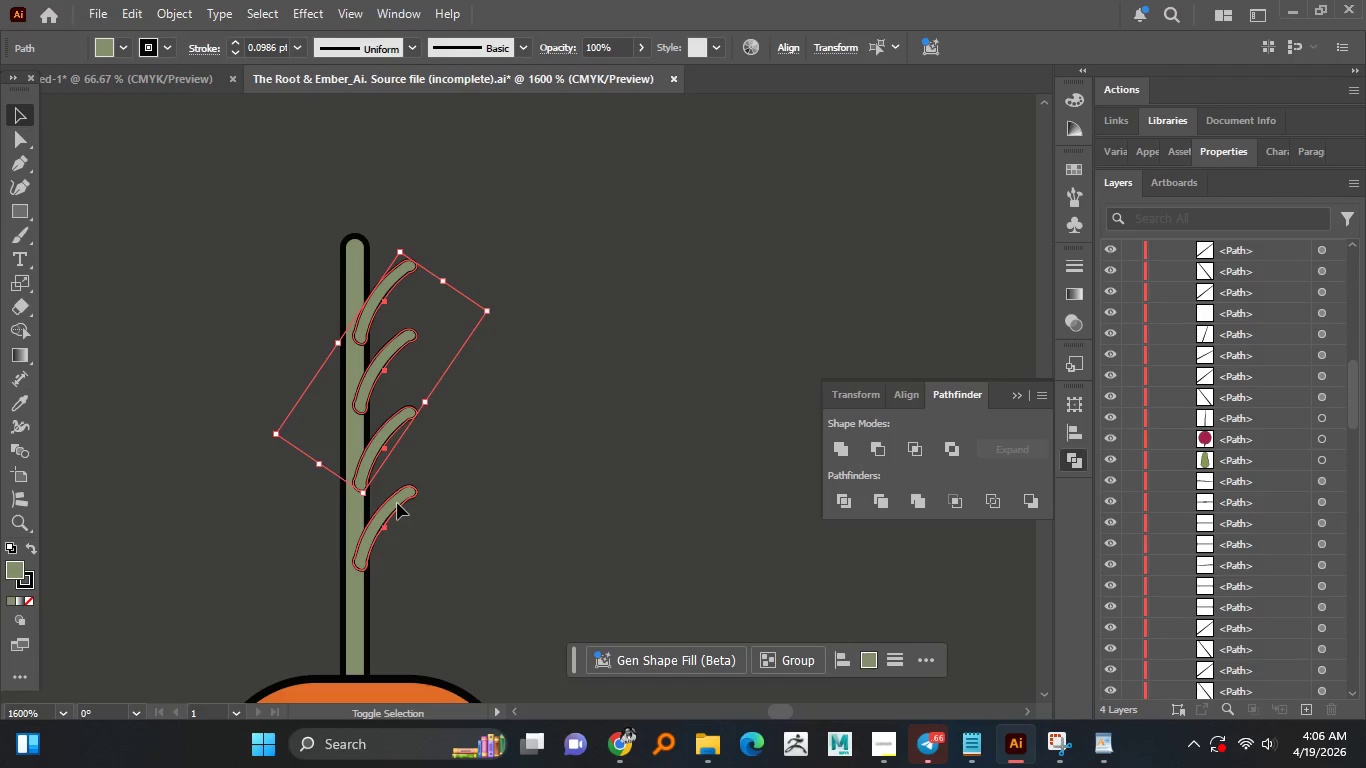 
key(Shift+ShiftLeft)
 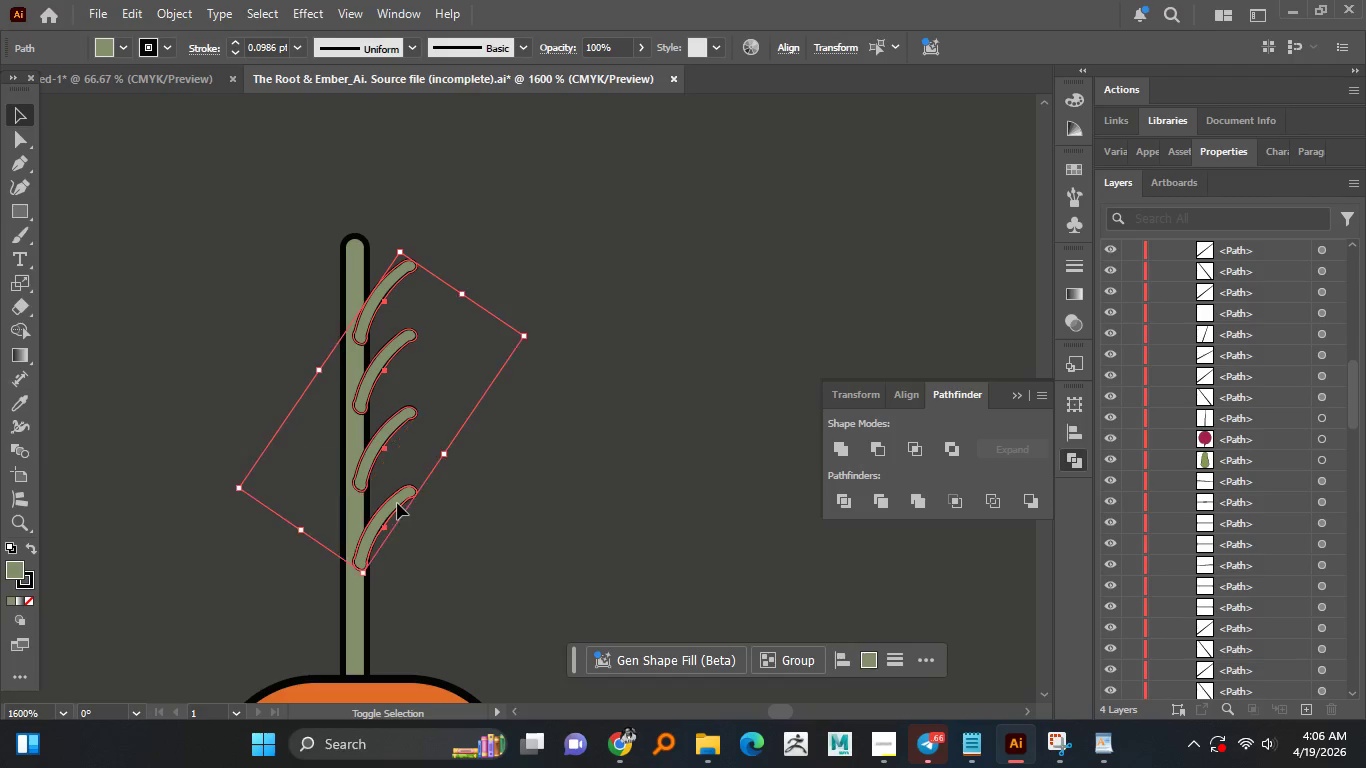 
key(Shift+ShiftLeft)
 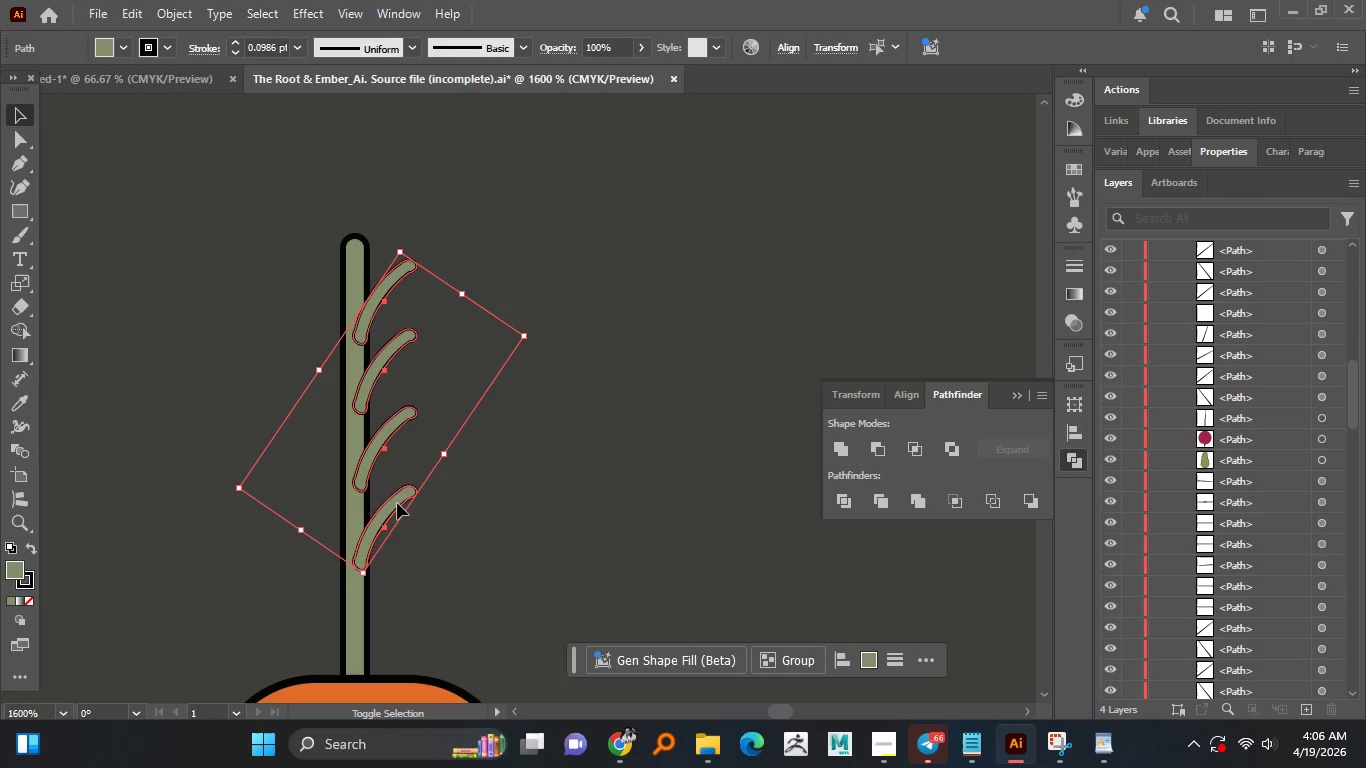 
key(Shift+ShiftLeft)
 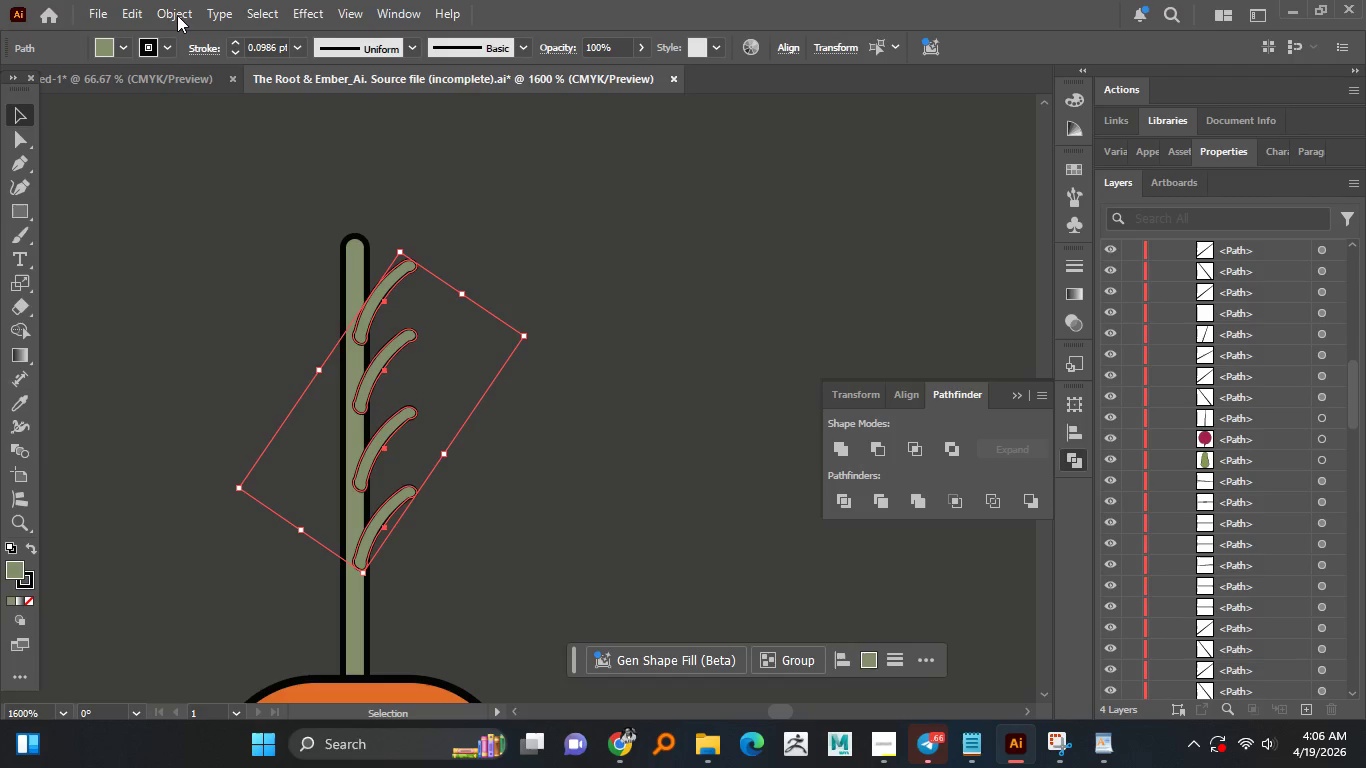 
left_click([177, 15])
 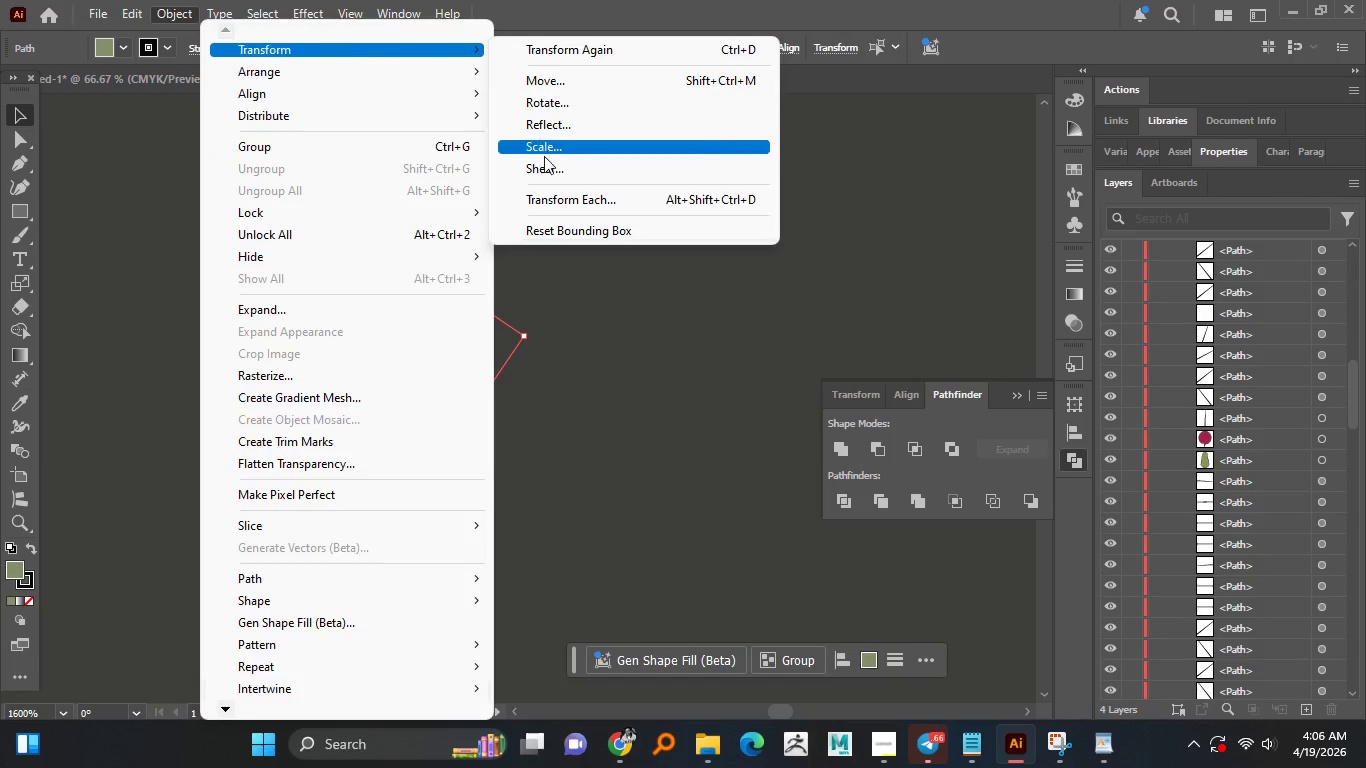 
left_click([558, 130])
 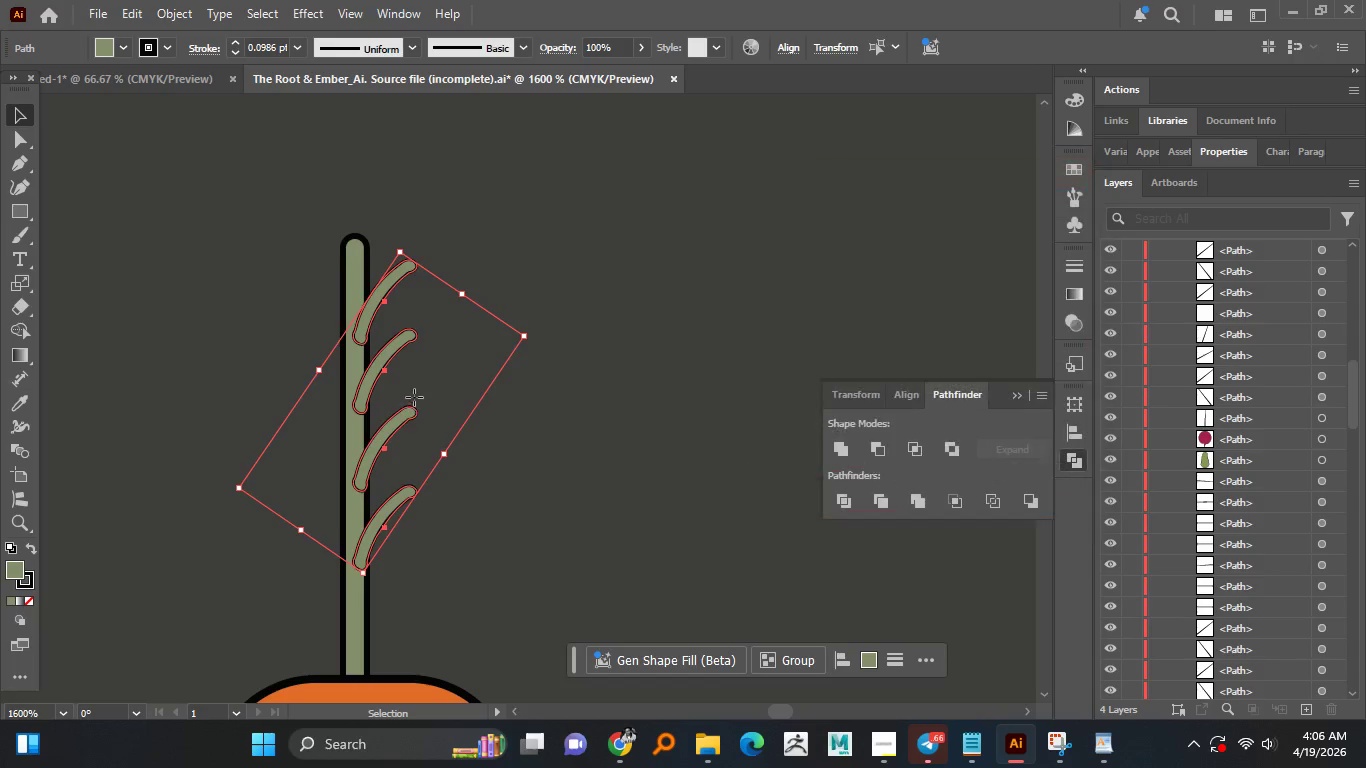 
left_click_drag(start_coordinate=[398, 385], to_coordinate=[340, 384])
 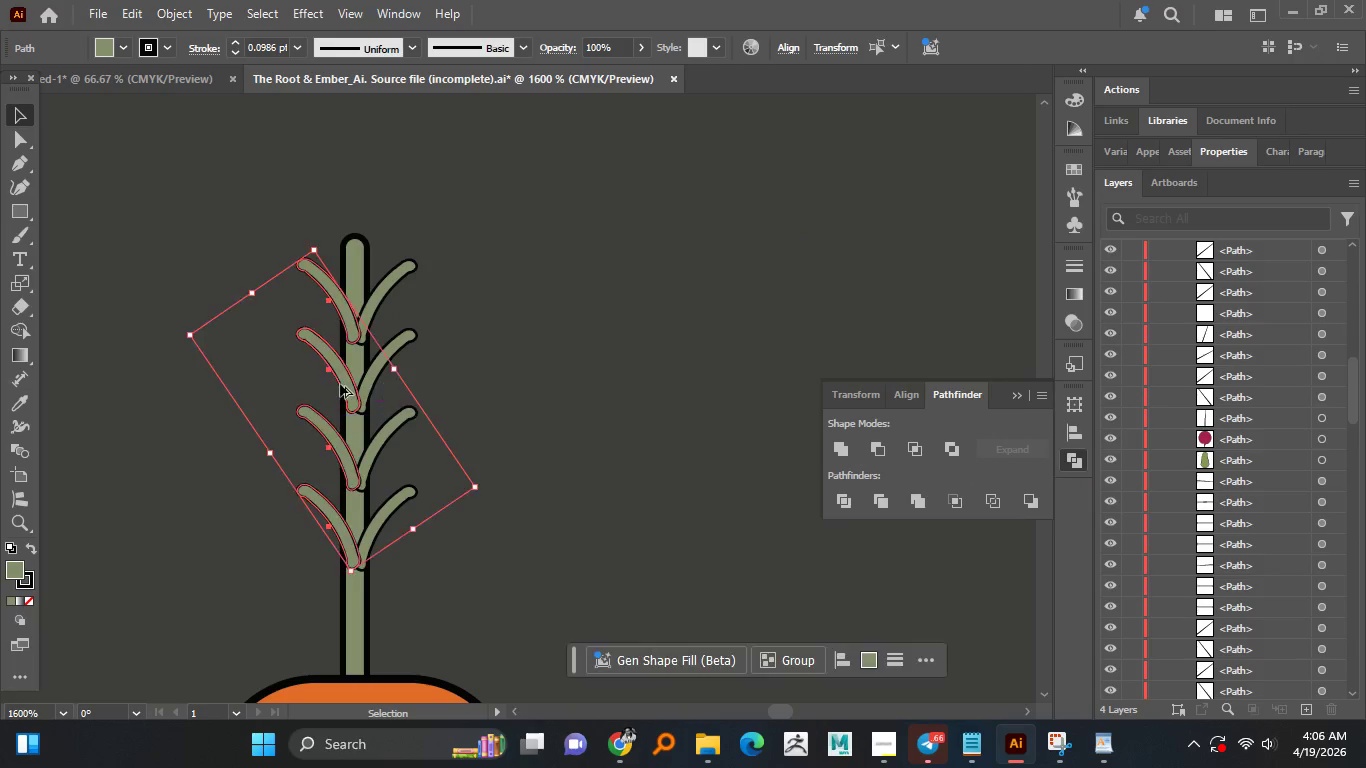 
hold_key(key=AltLeft, duration=1.5)
 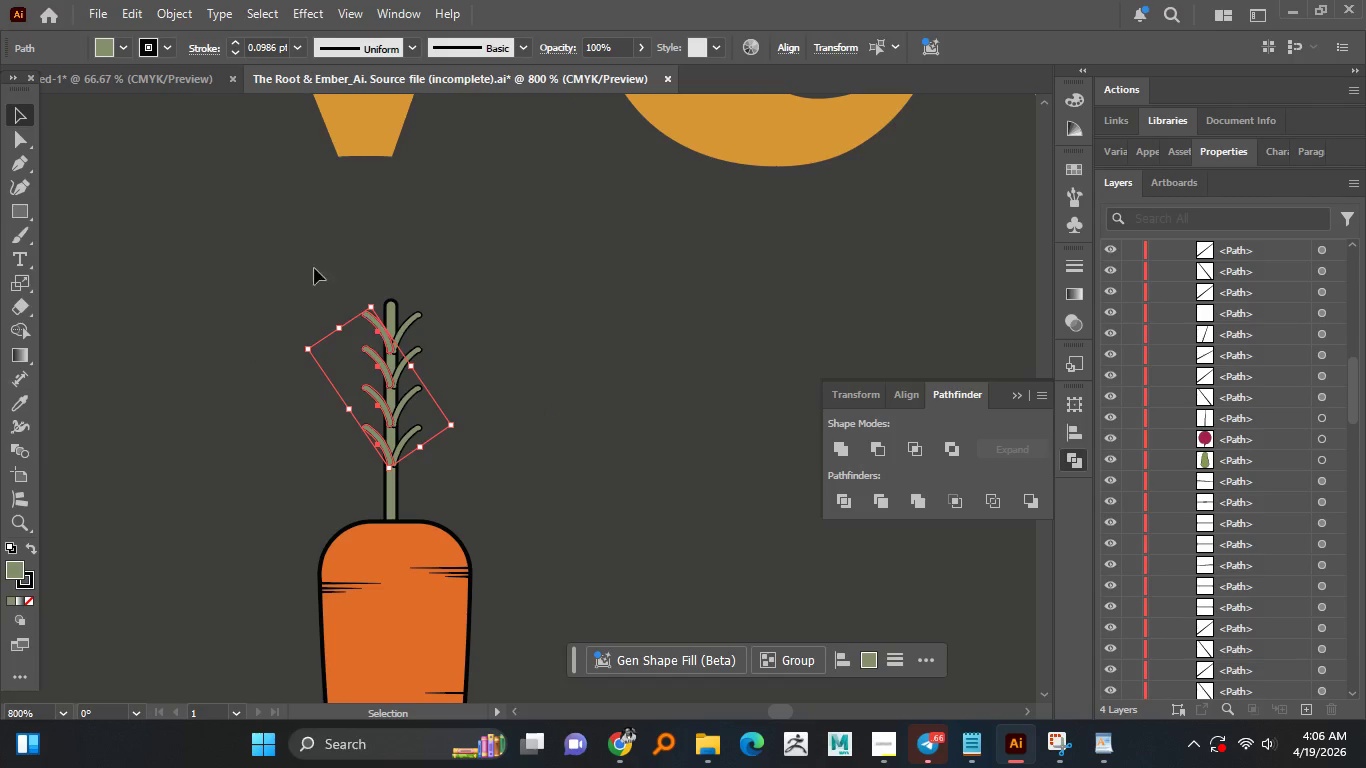 
key(Alt+AltLeft)
 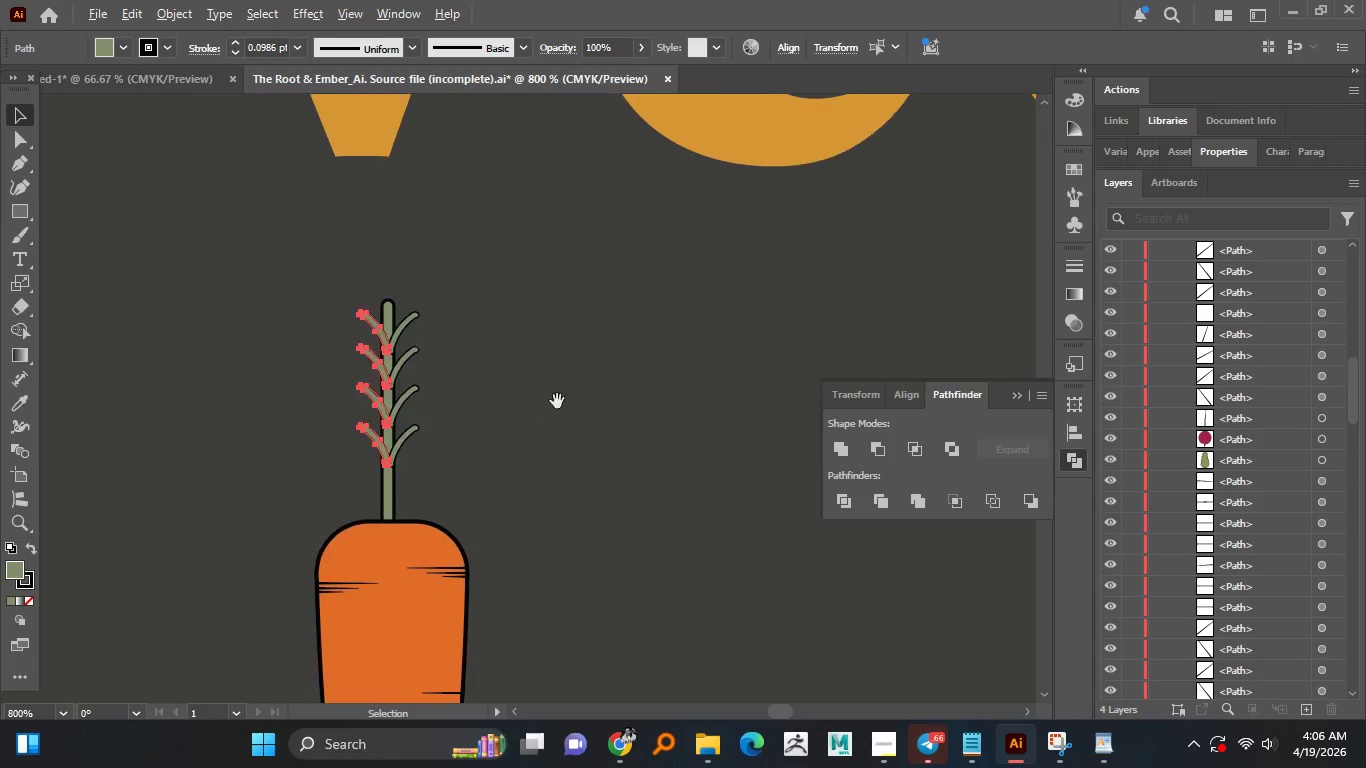 
key(Alt+AltLeft)
 